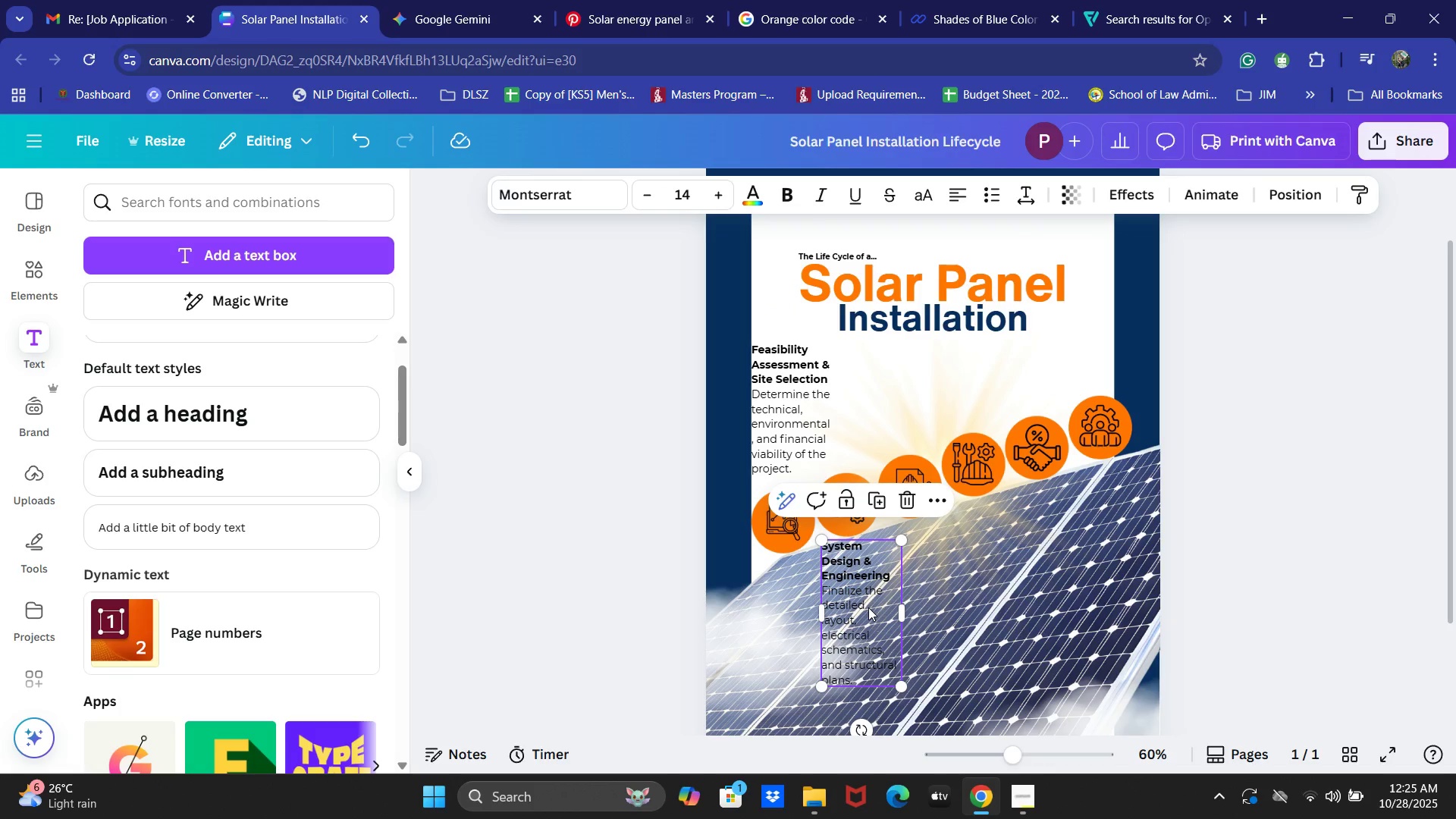 
key(ArrowRight)
 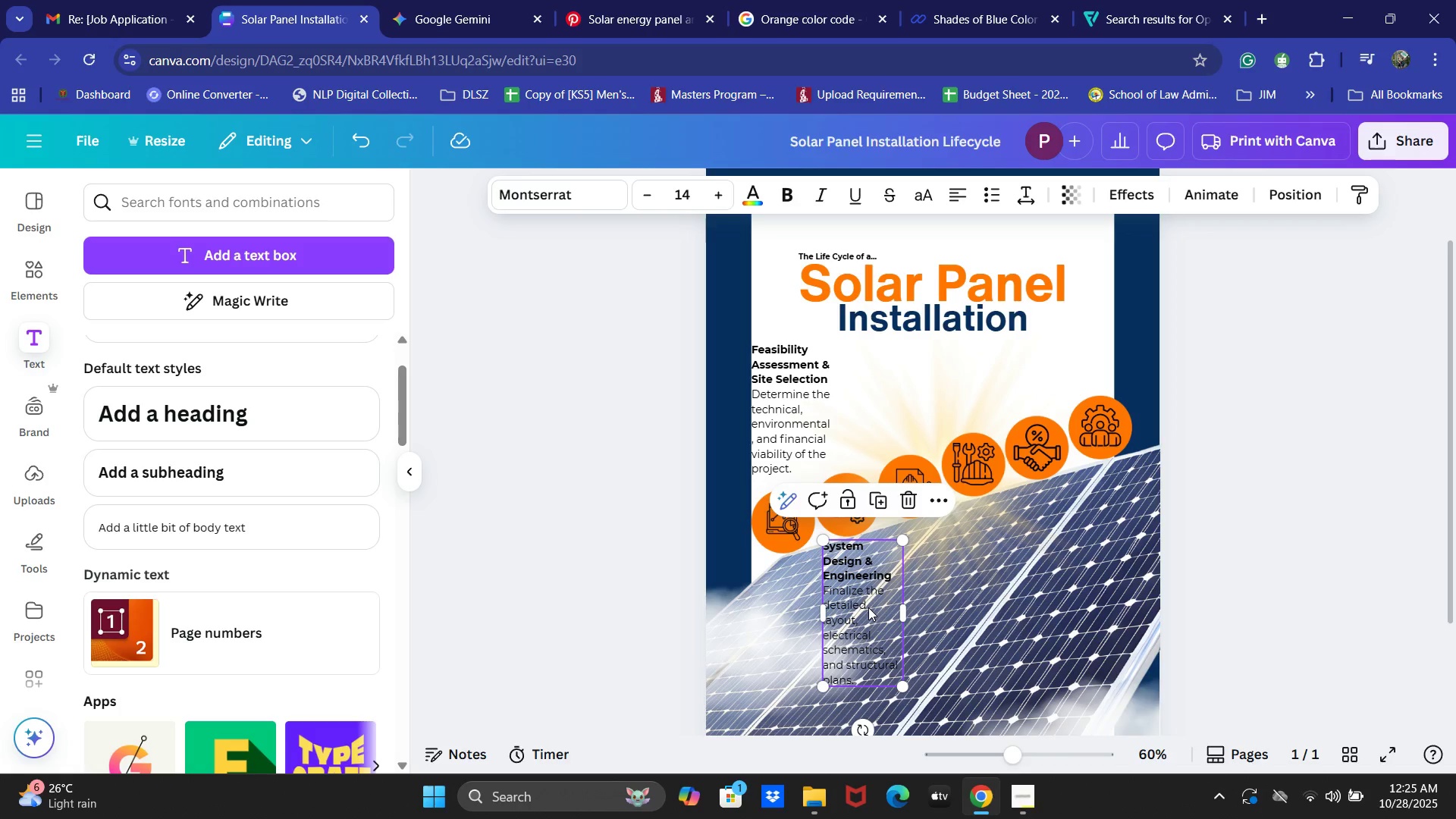 
left_click([868, 607])
 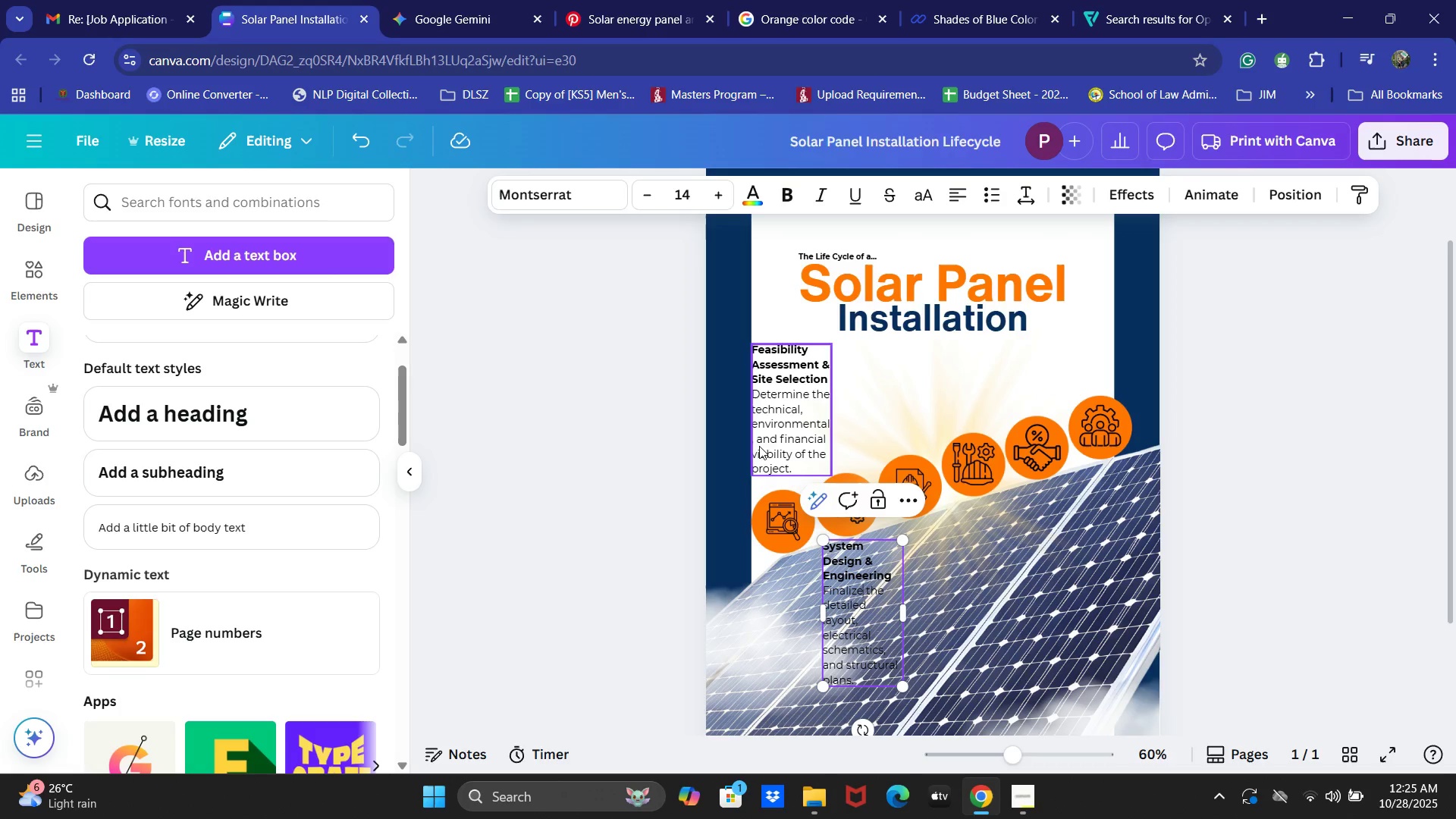 
key(Control+A)
 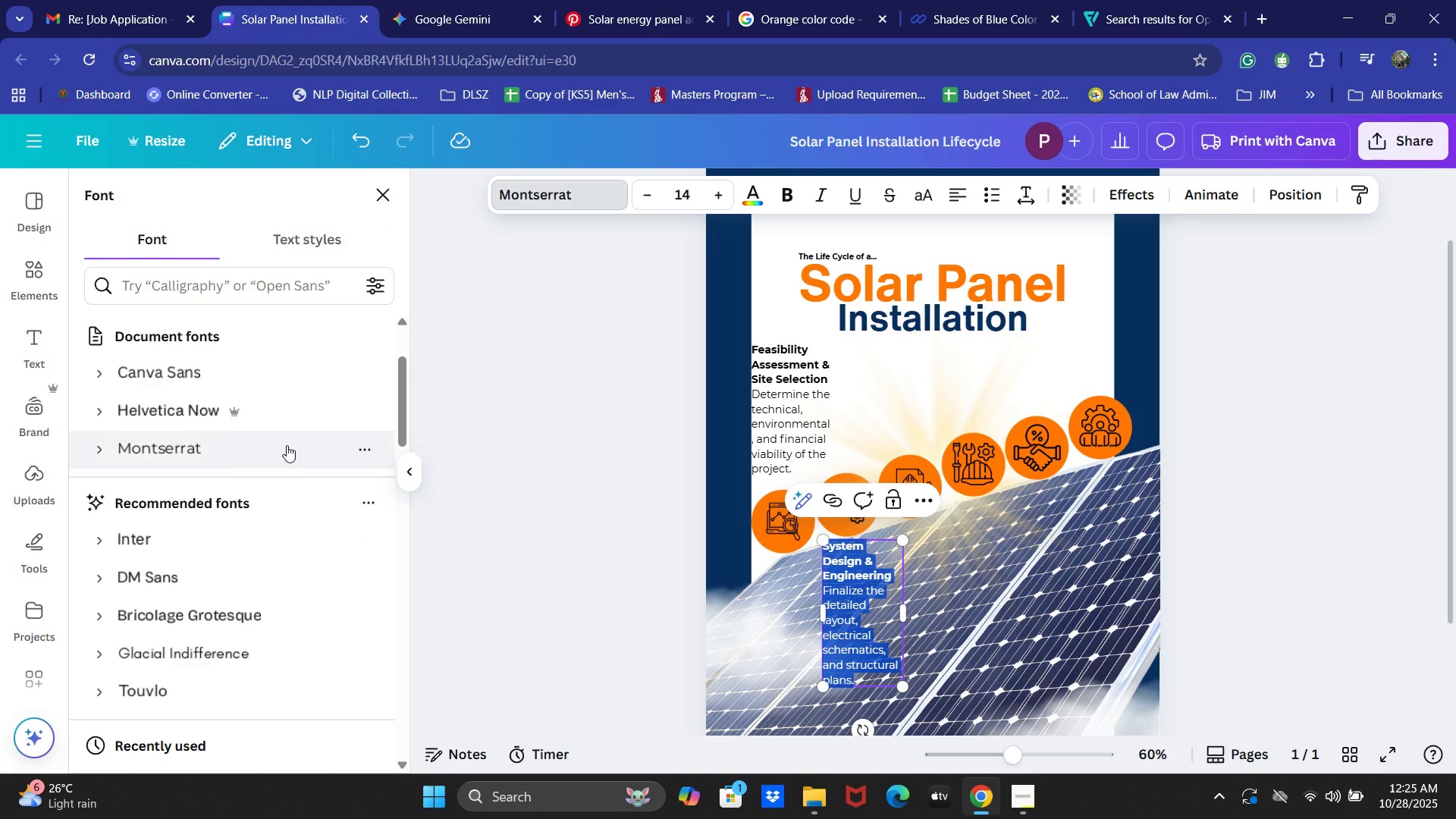 
left_click([205, 403])
 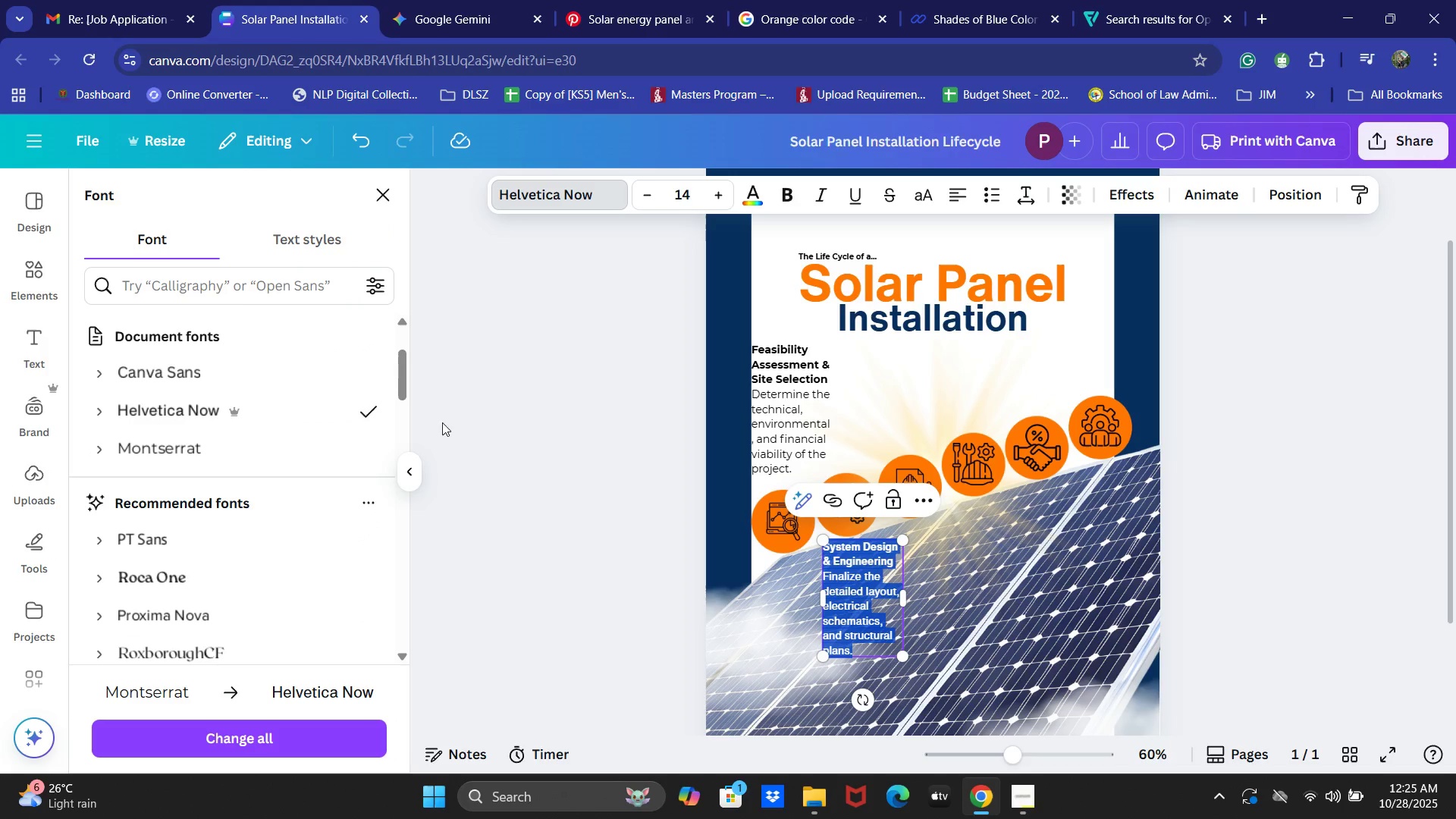 
left_click([460, 418])
 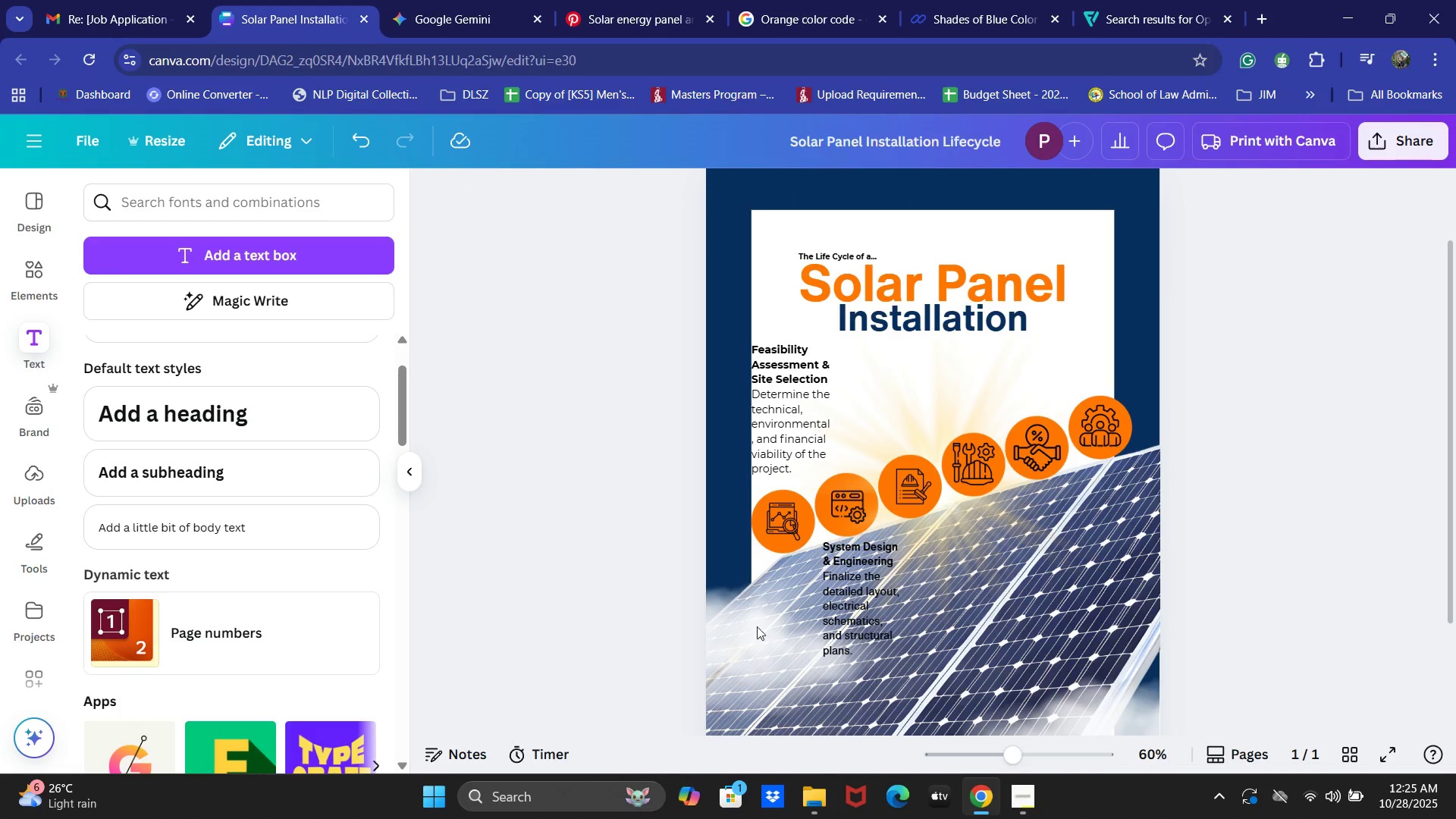 
key(Control+Z)
 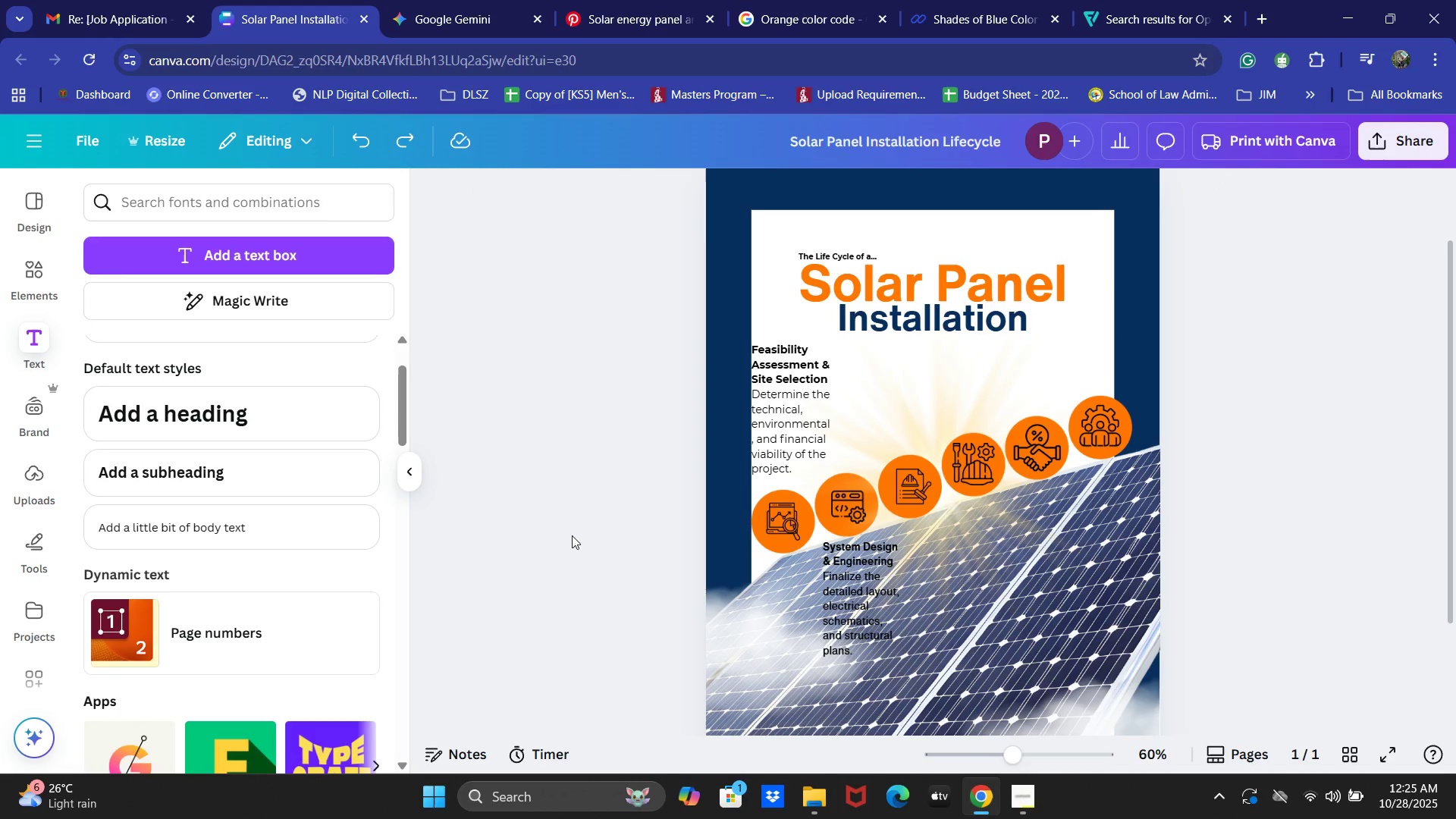 
key(Control+Z)
 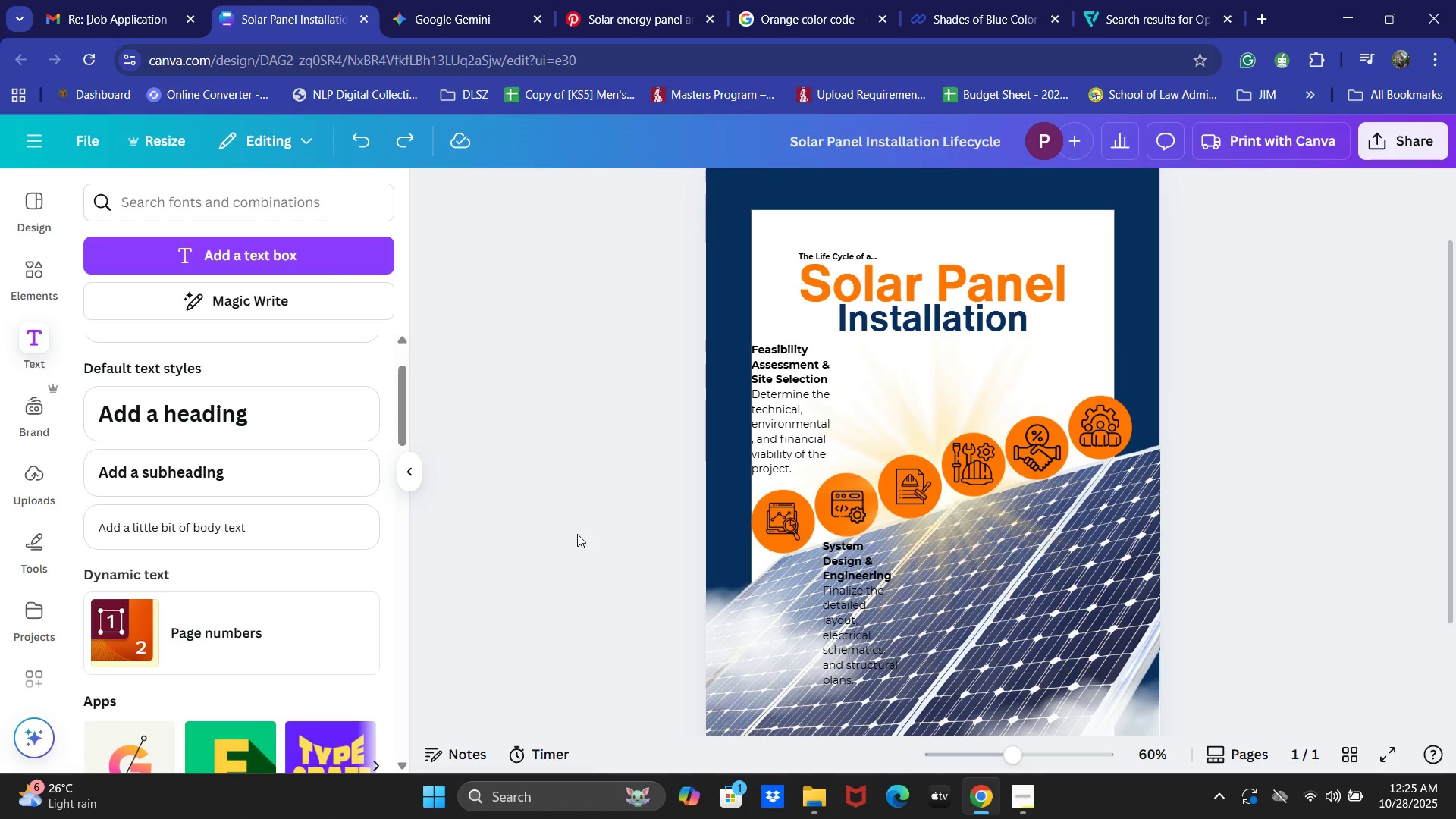 
left_click([642, 442])
 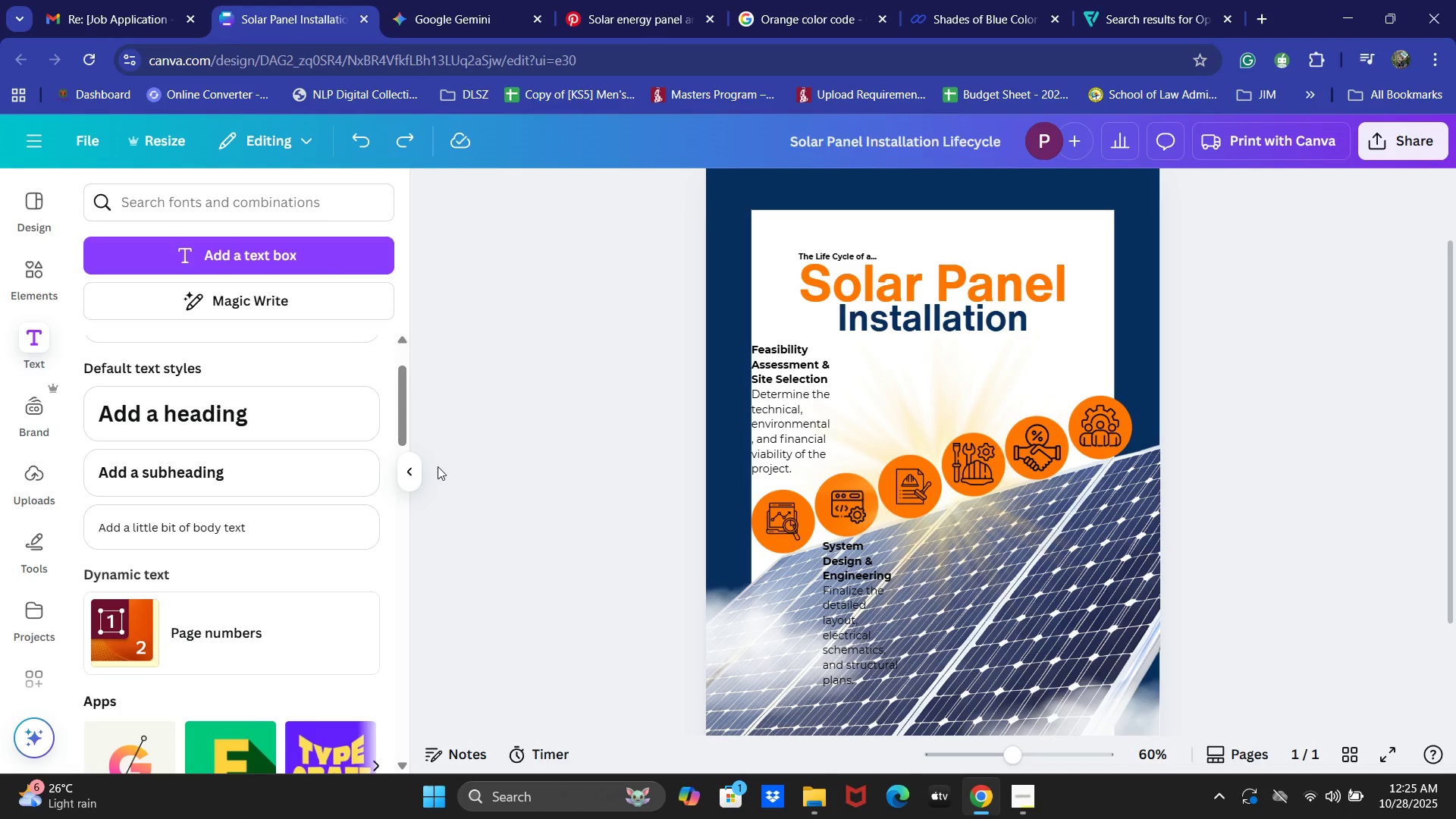 
left_click([414, 469])
 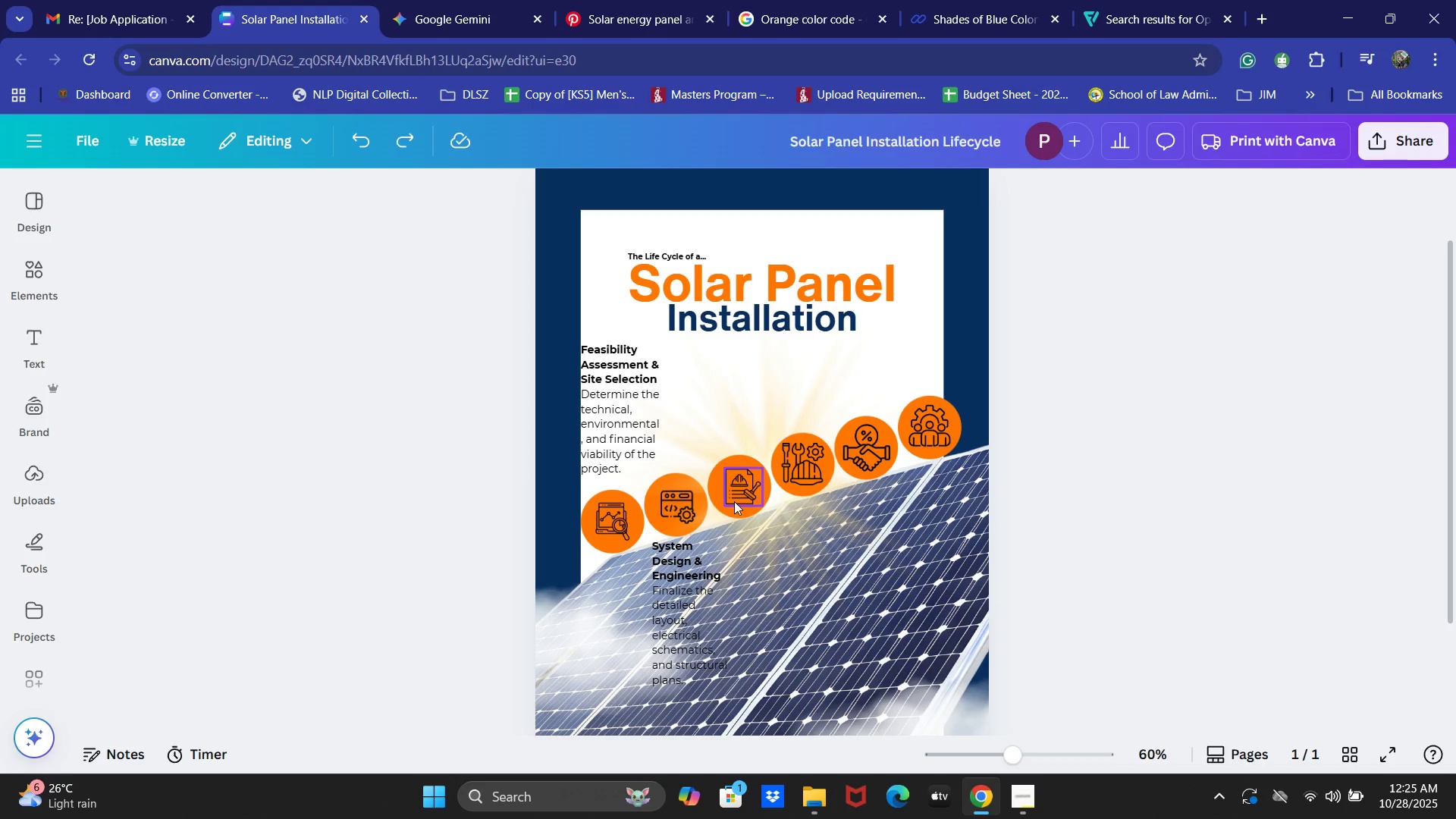 
left_click([604, 402])
 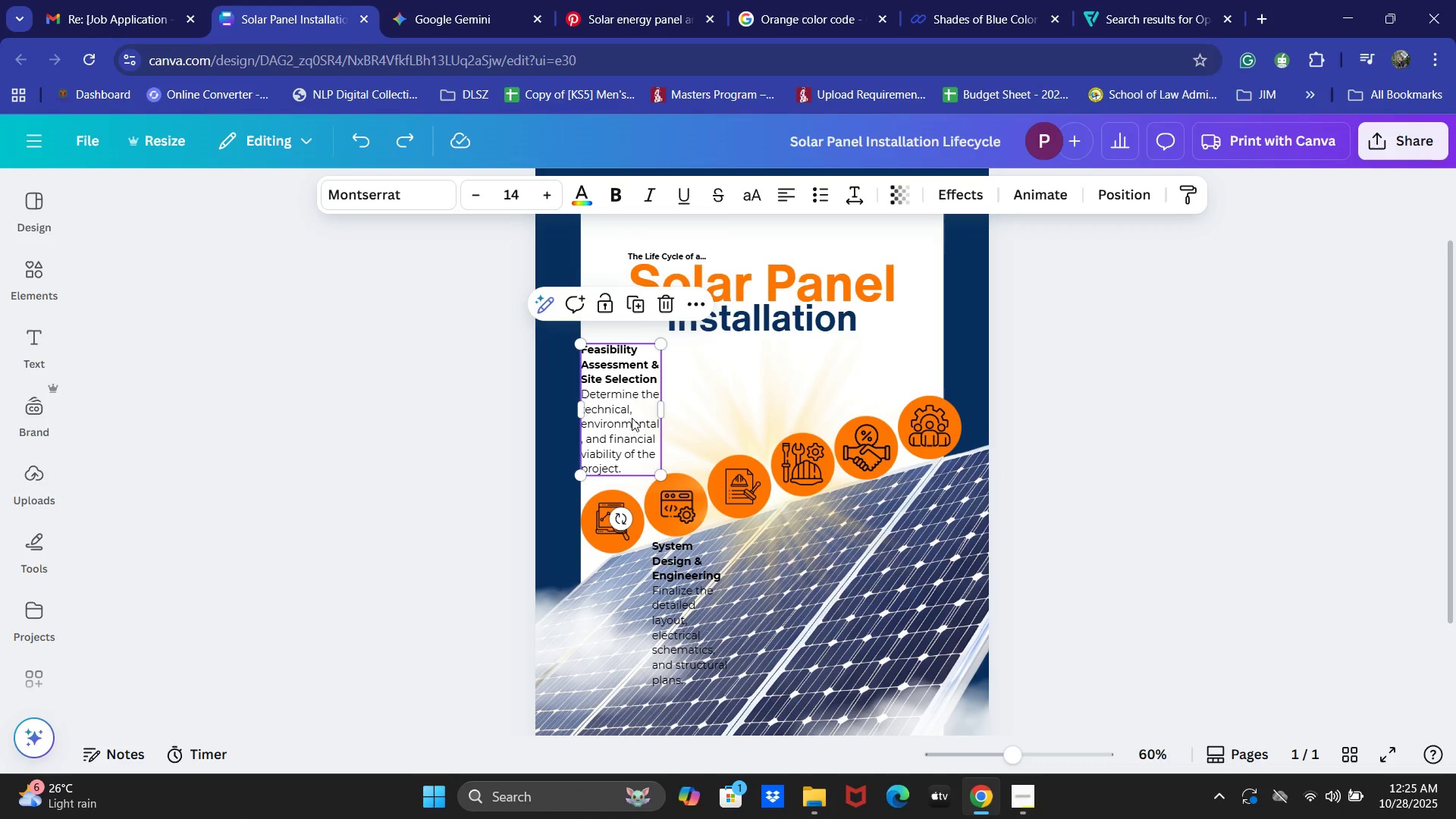 
key(Control+C)
 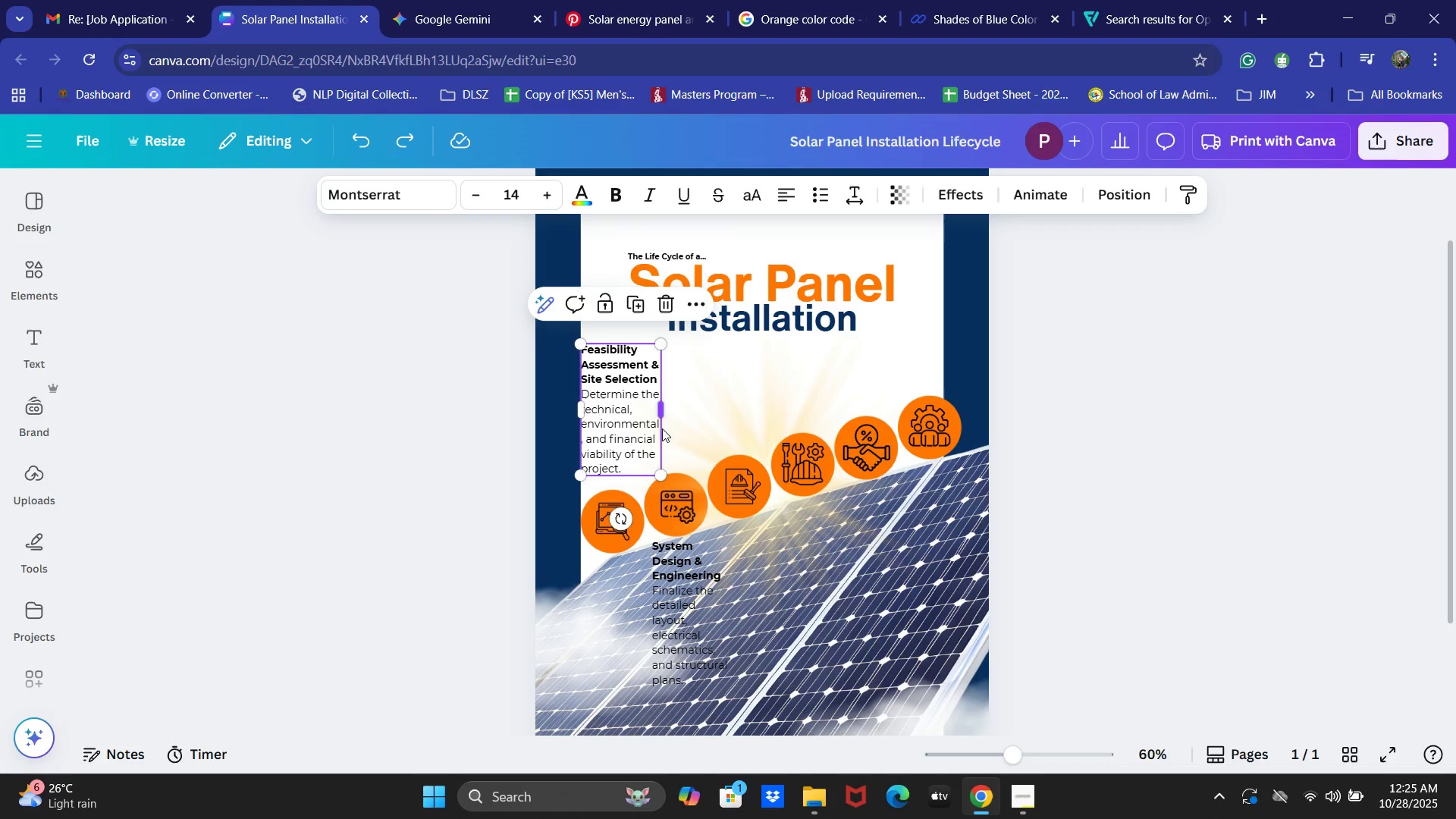 
key(Control+V)
 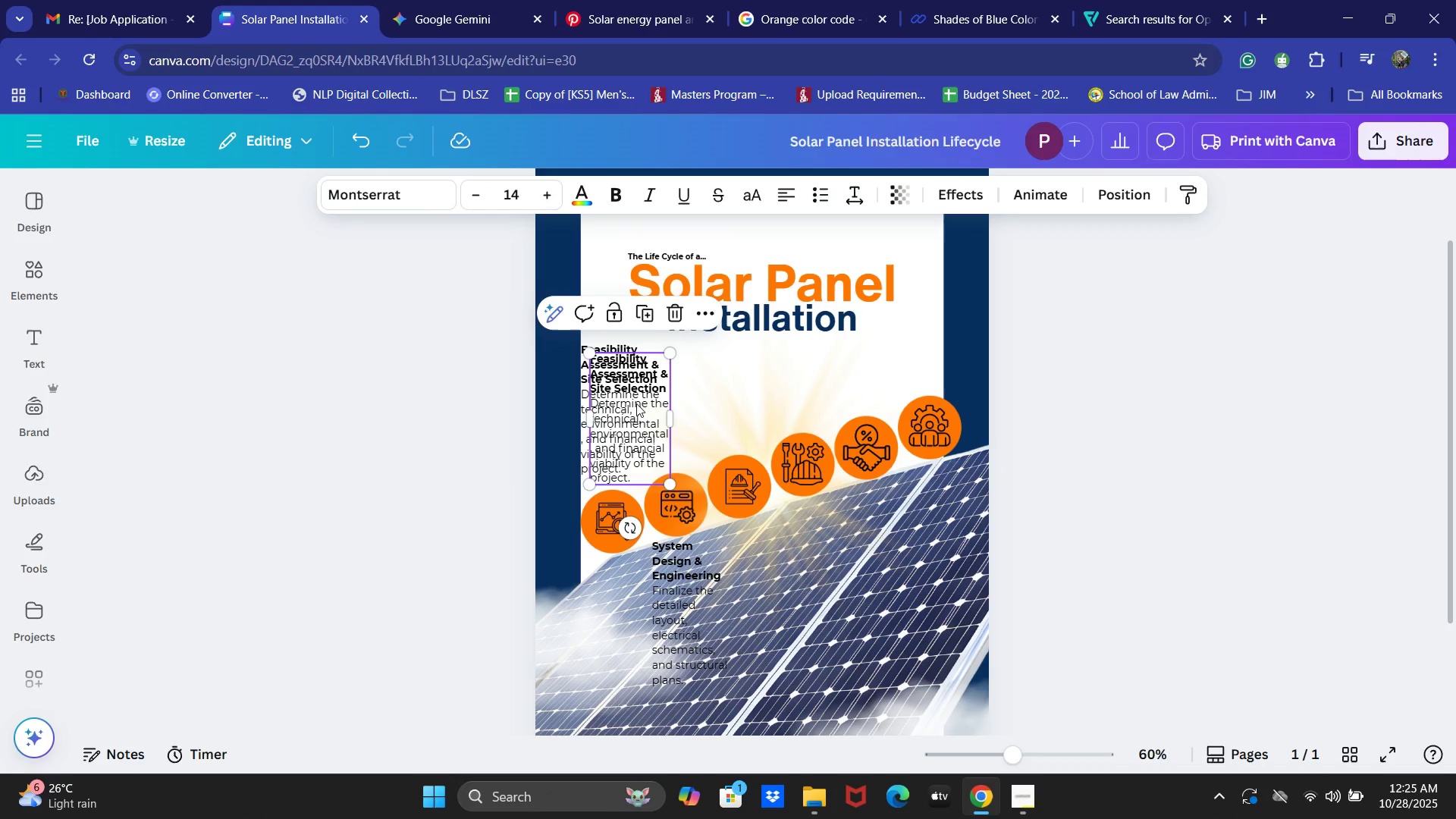 
left_click_drag(start_coordinate=[630, 407], to_coordinate=[736, 397])
 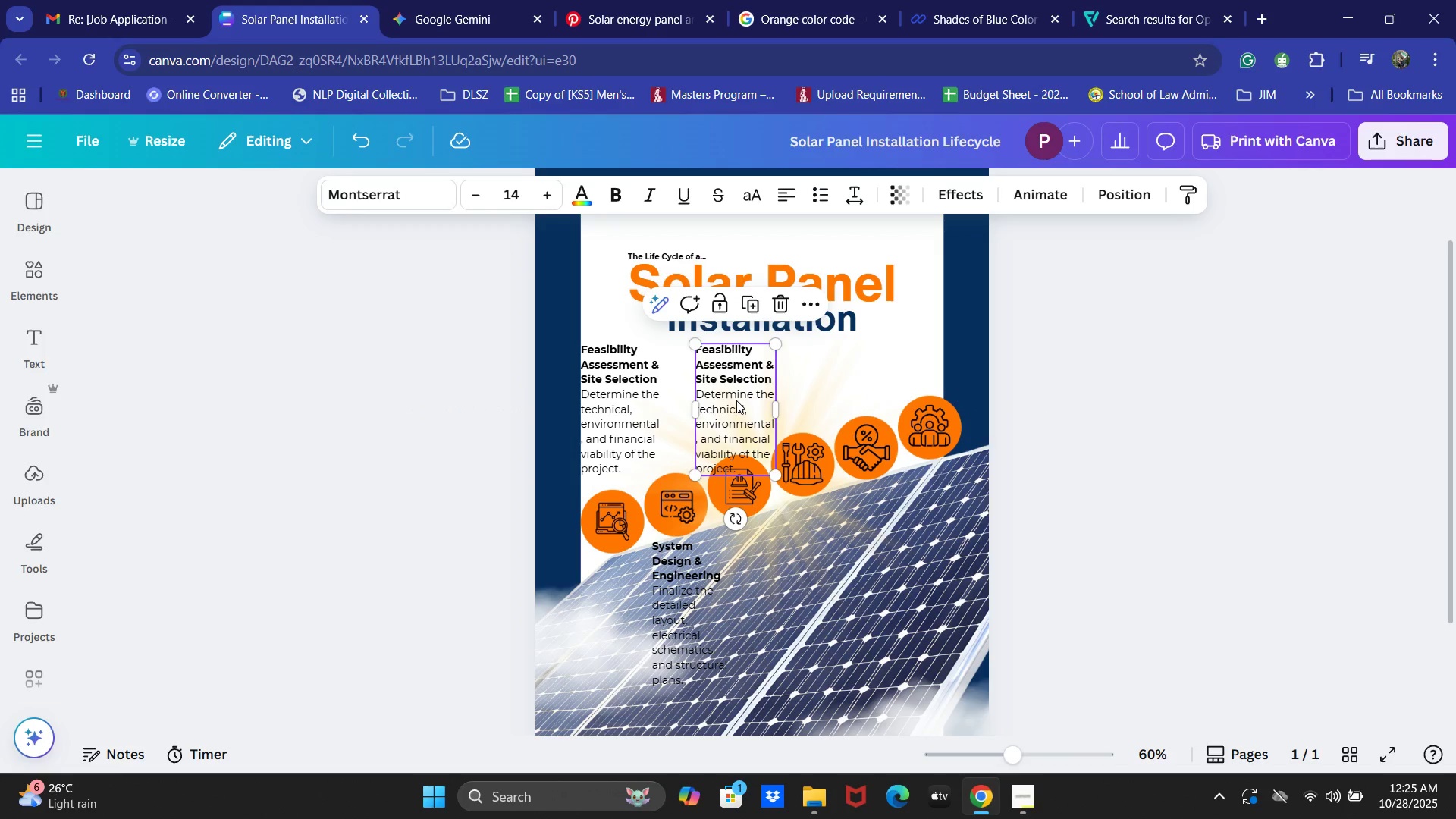 
key(ArrowUp)
 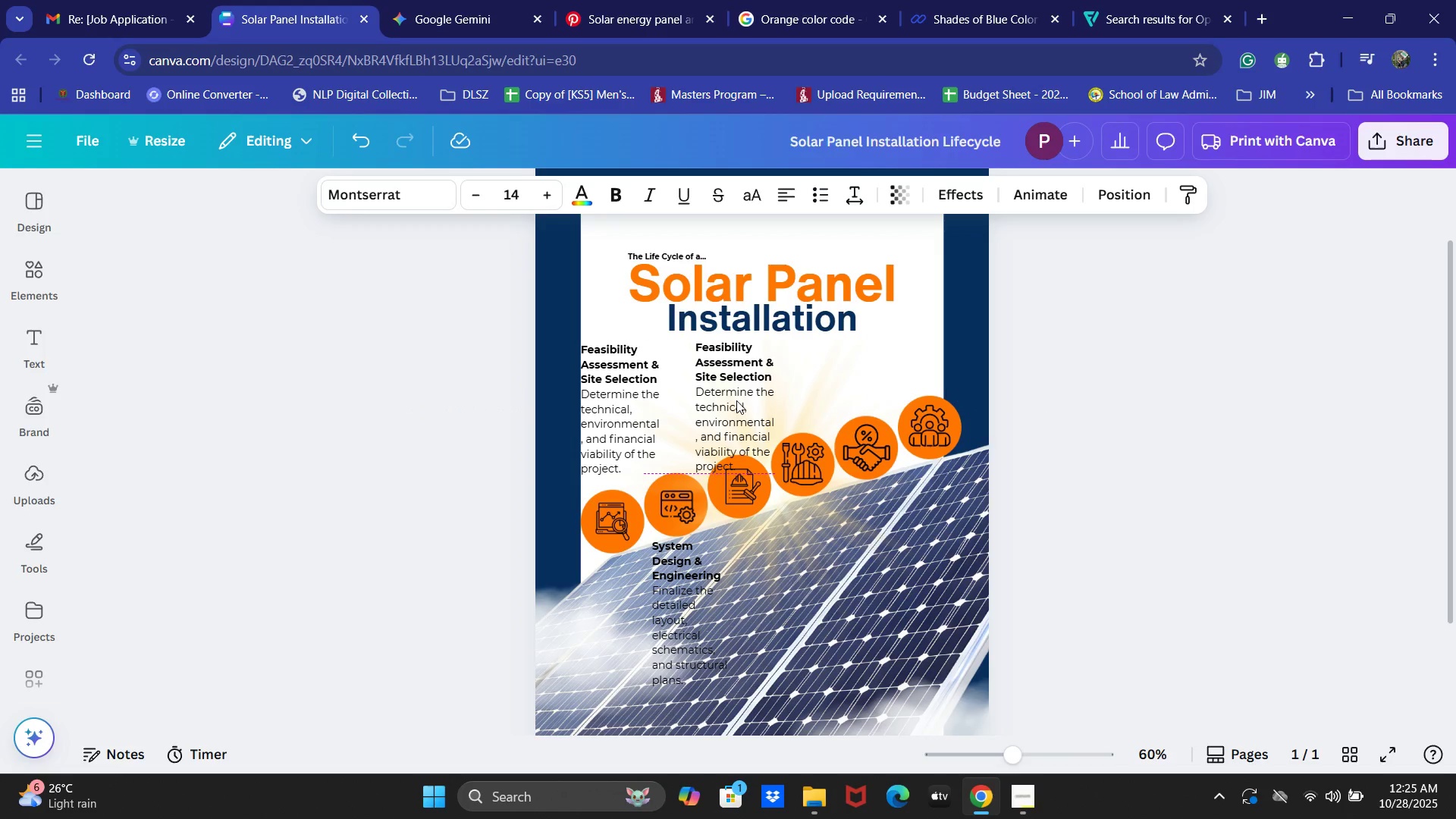 
key(ArrowDown)
 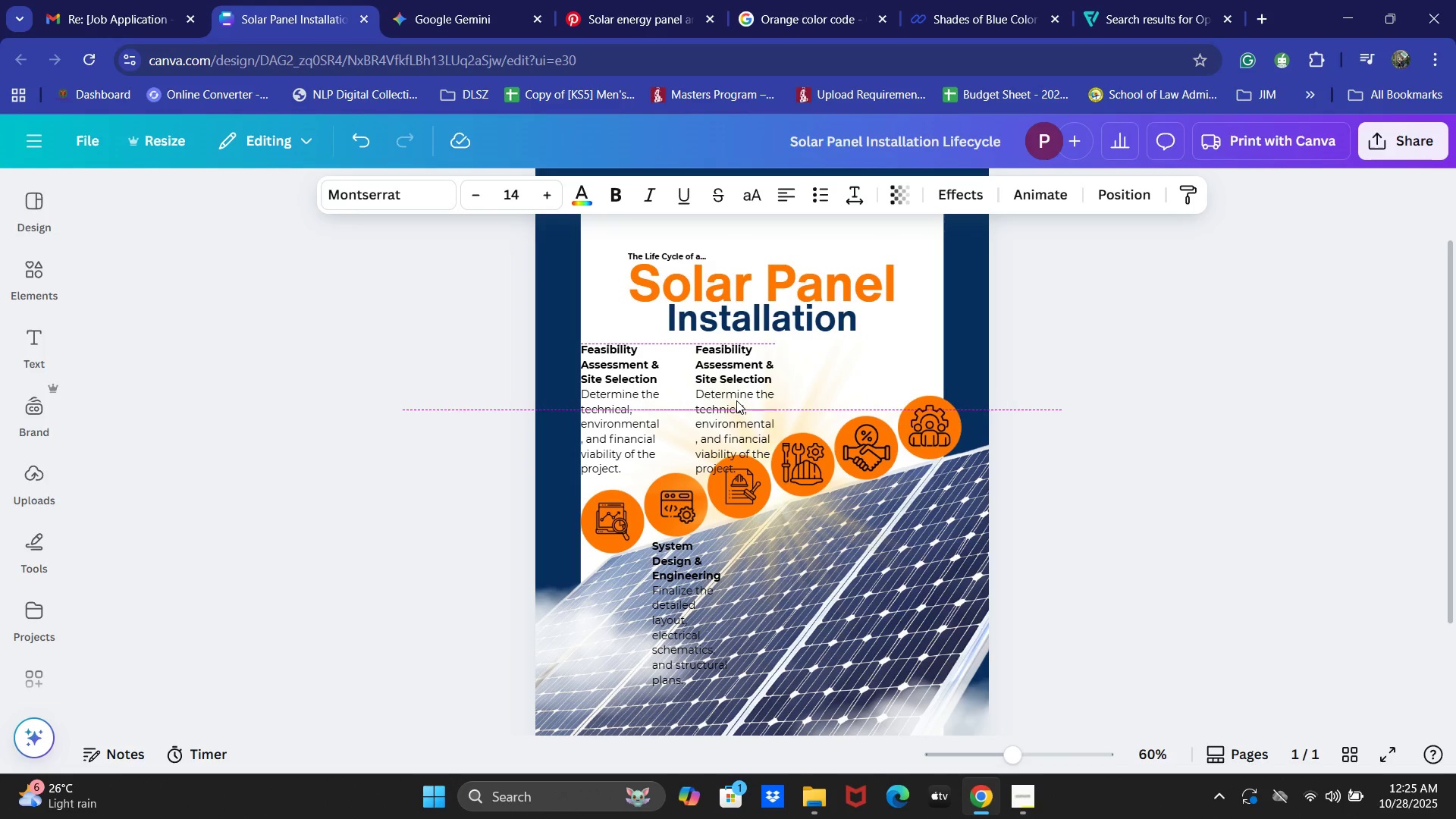 
key(ArrowDown)
 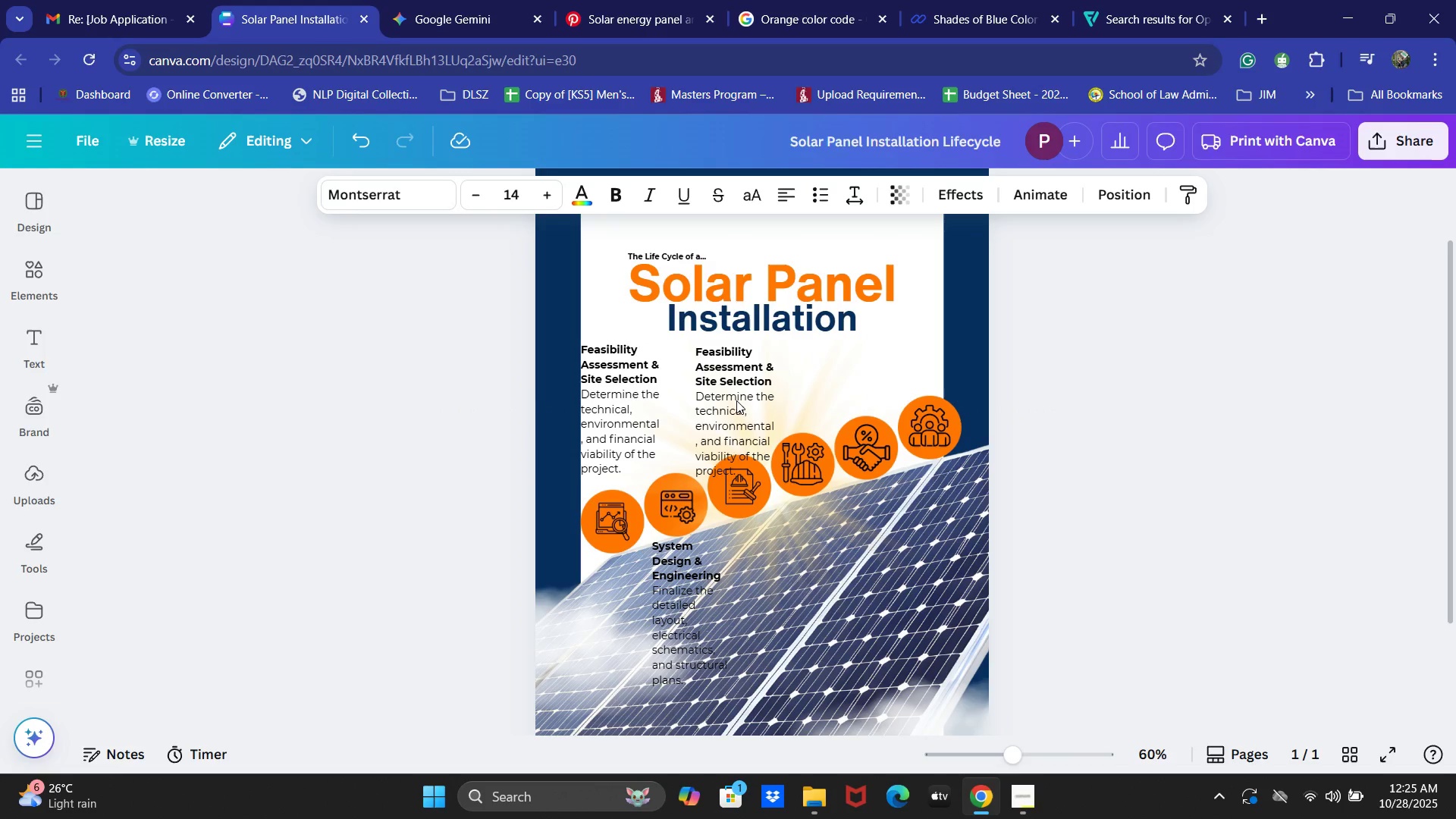 
key(ArrowUp)
 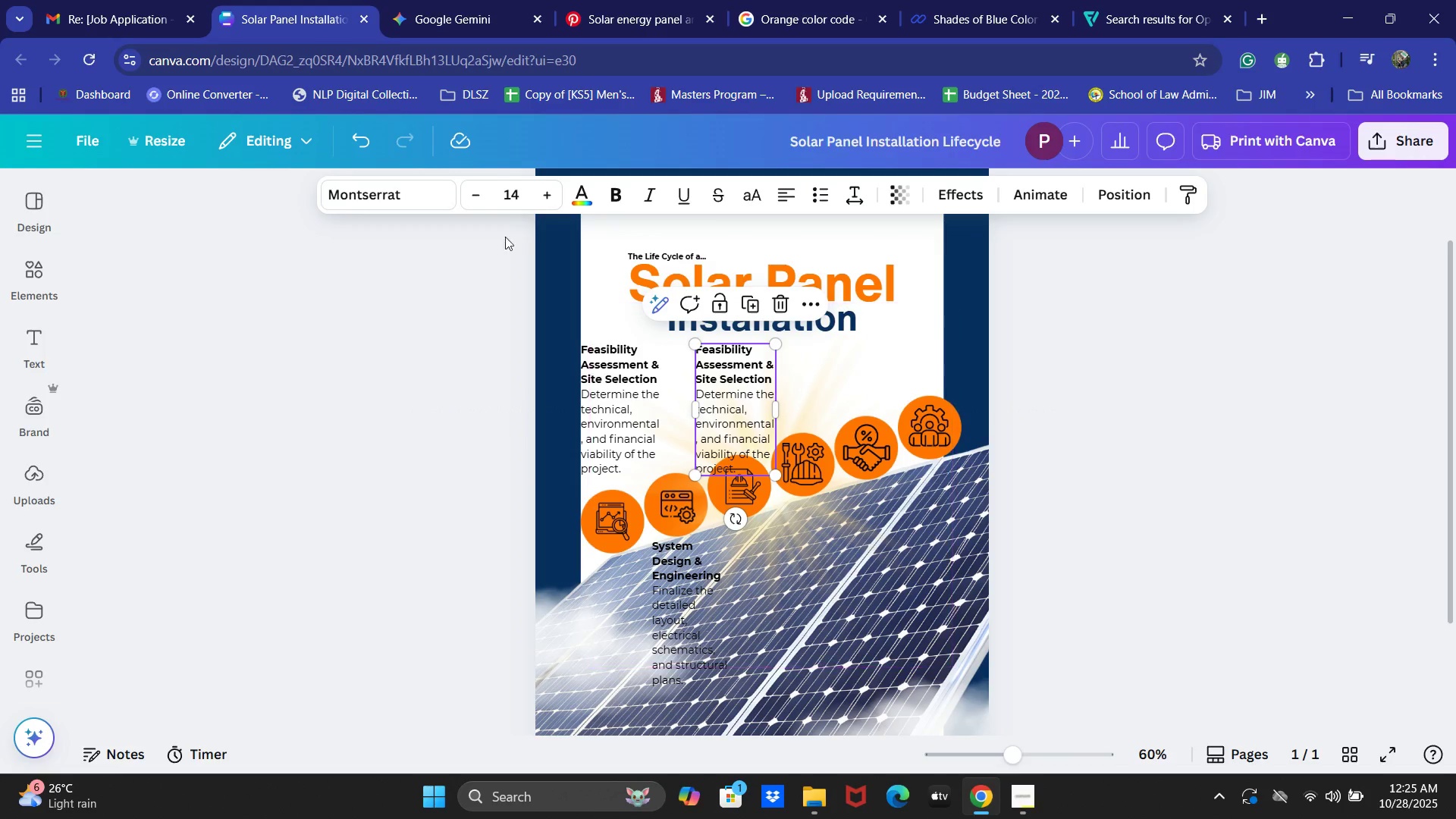 
left_click([510, 0])
 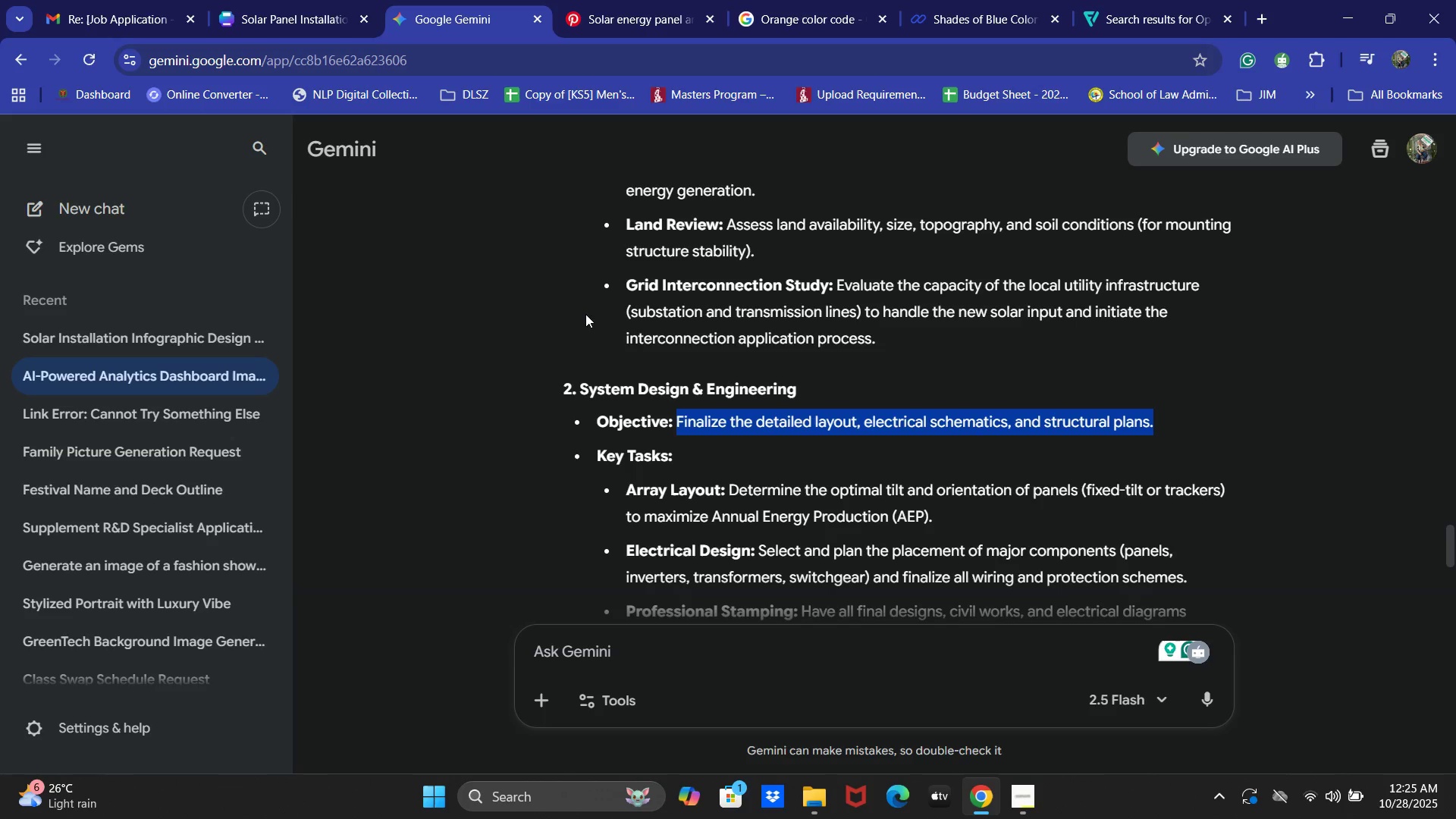 
scroll: coordinate [670, 427], scroll_direction: down, amount: 4.0
 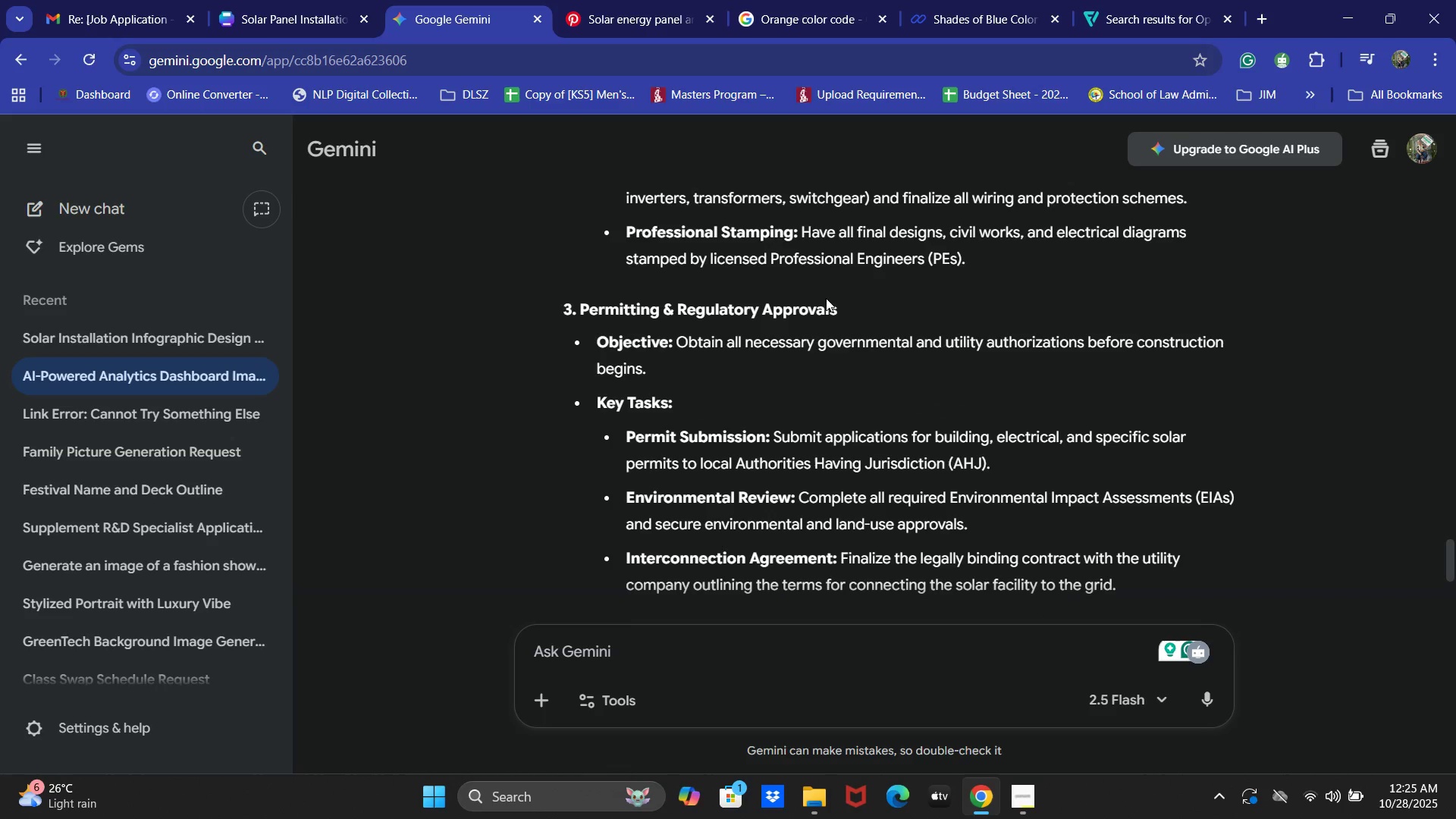 
left_click_drag(start_coordinate=[835, 298], to_coordinate=[582, 300])
 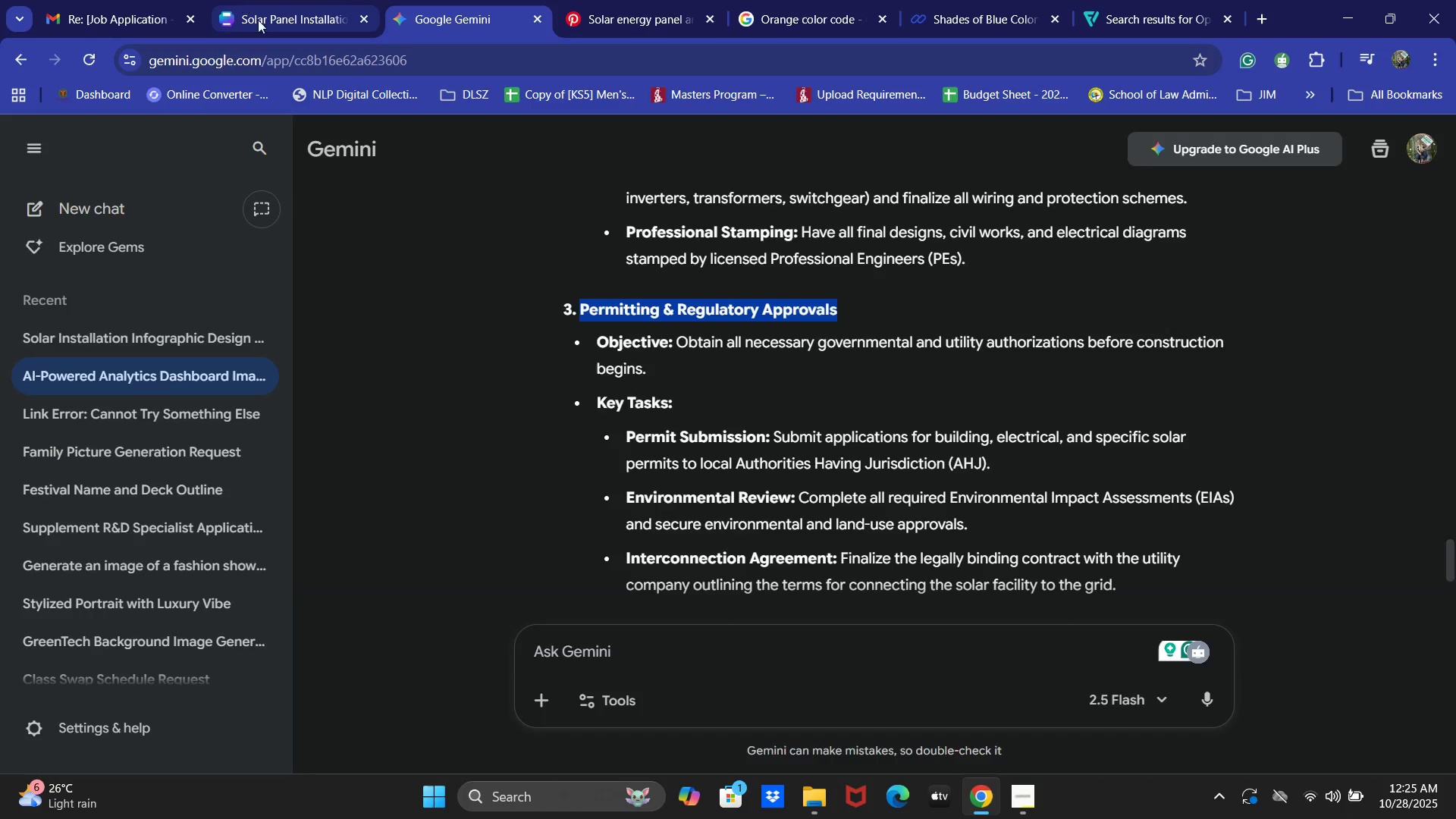 
key(Control+C)
 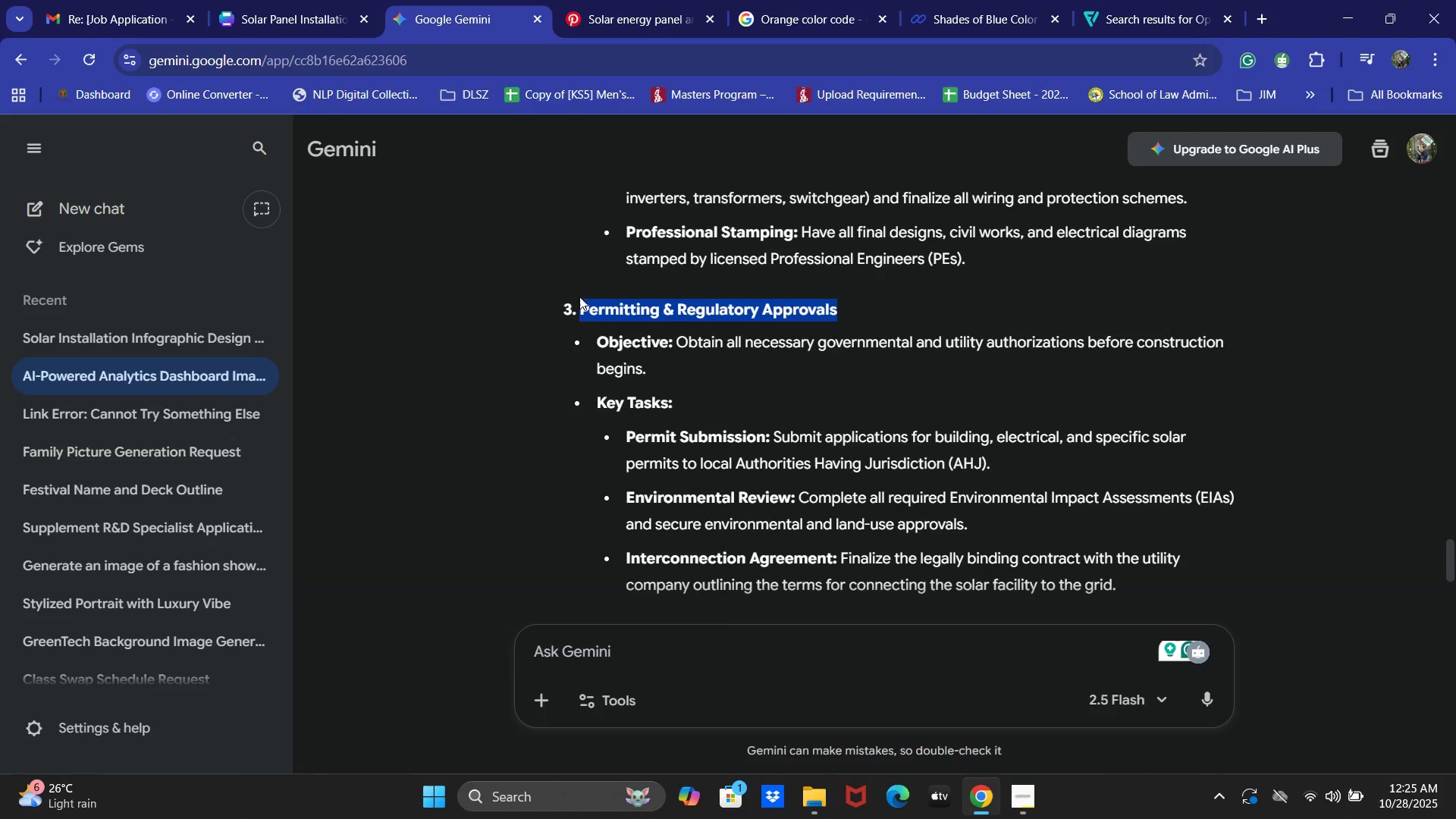 
key(Control+C)
 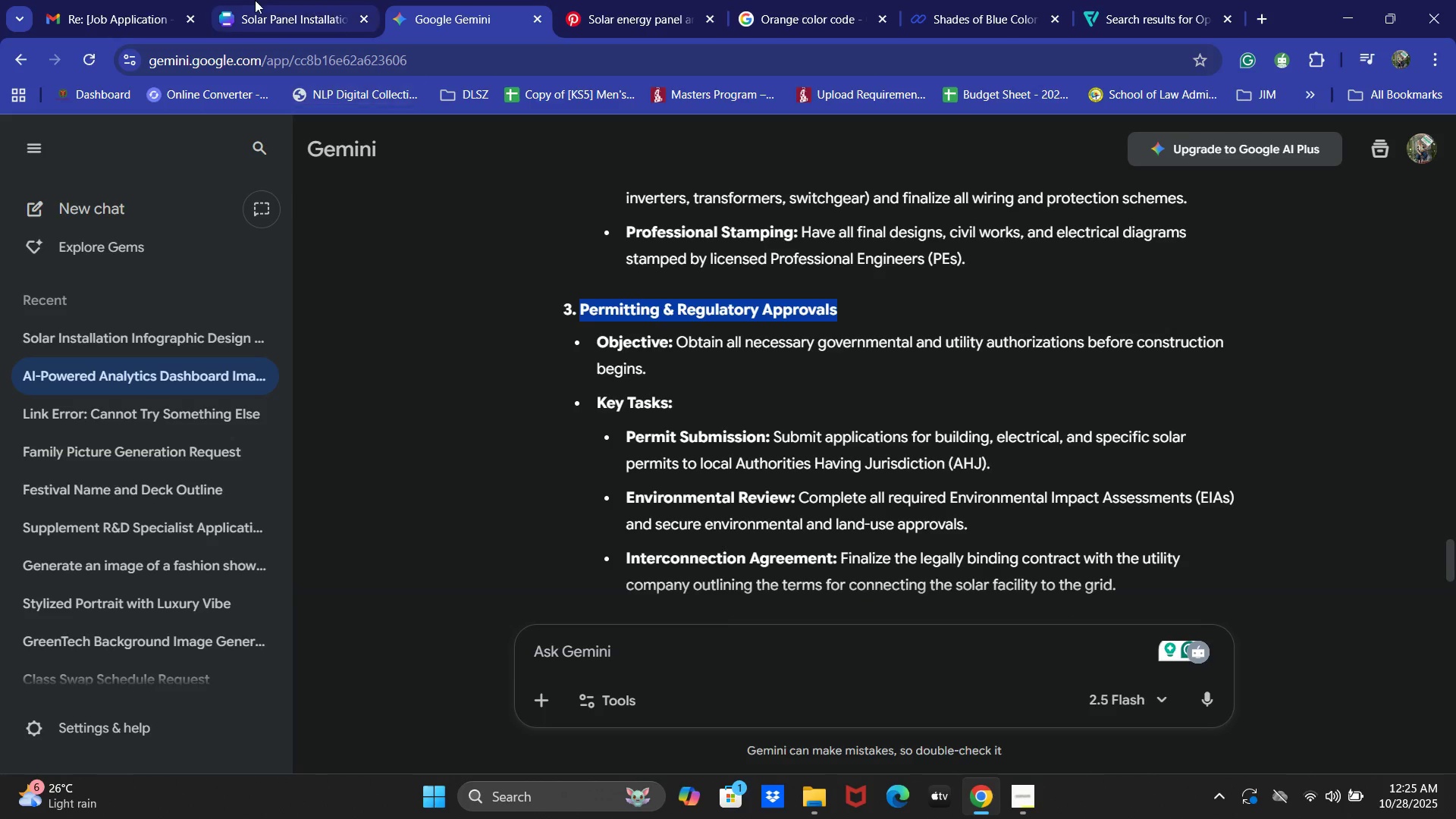 
left_click([242, 0])
 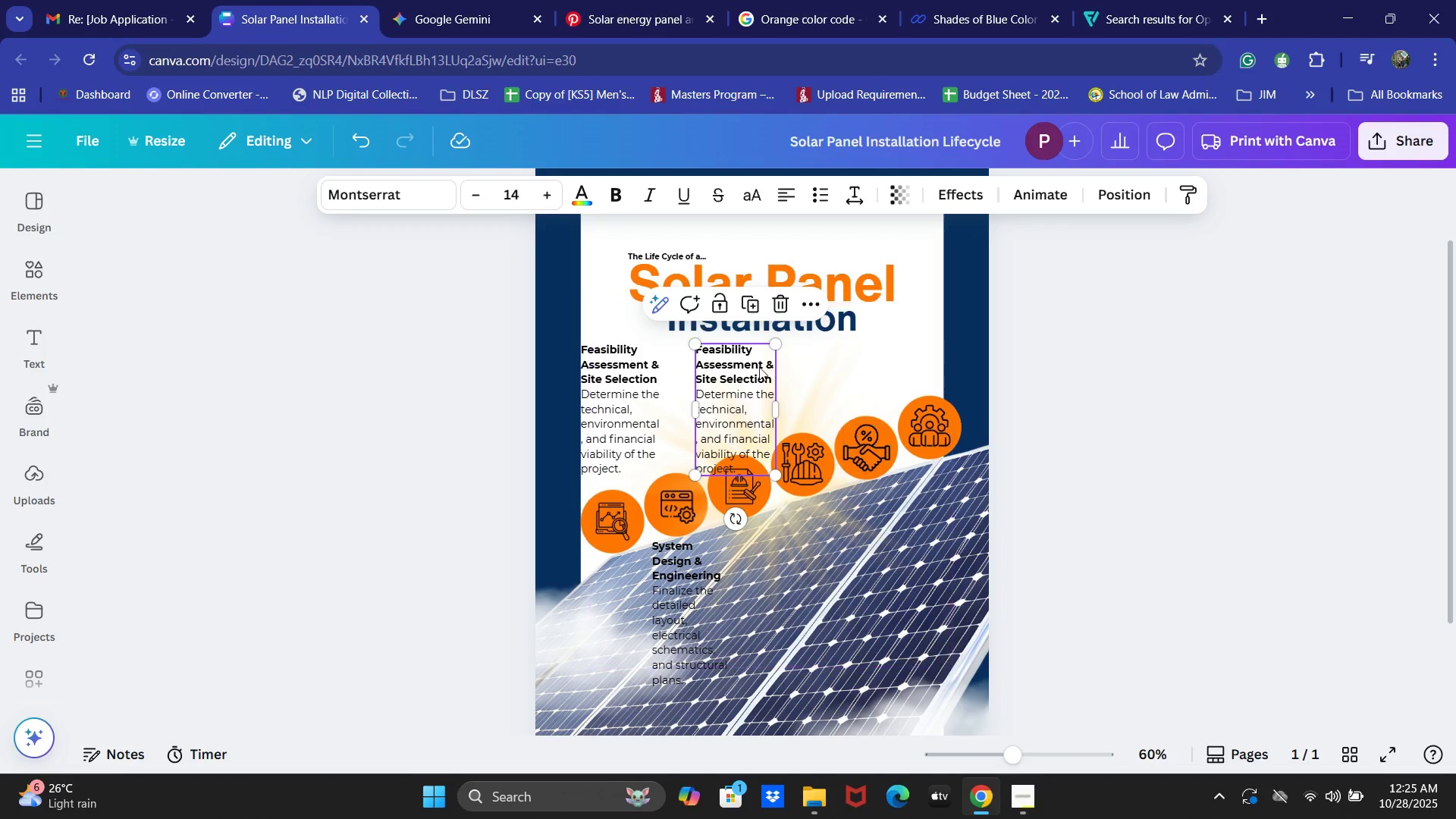 
double_click([752, 366])
 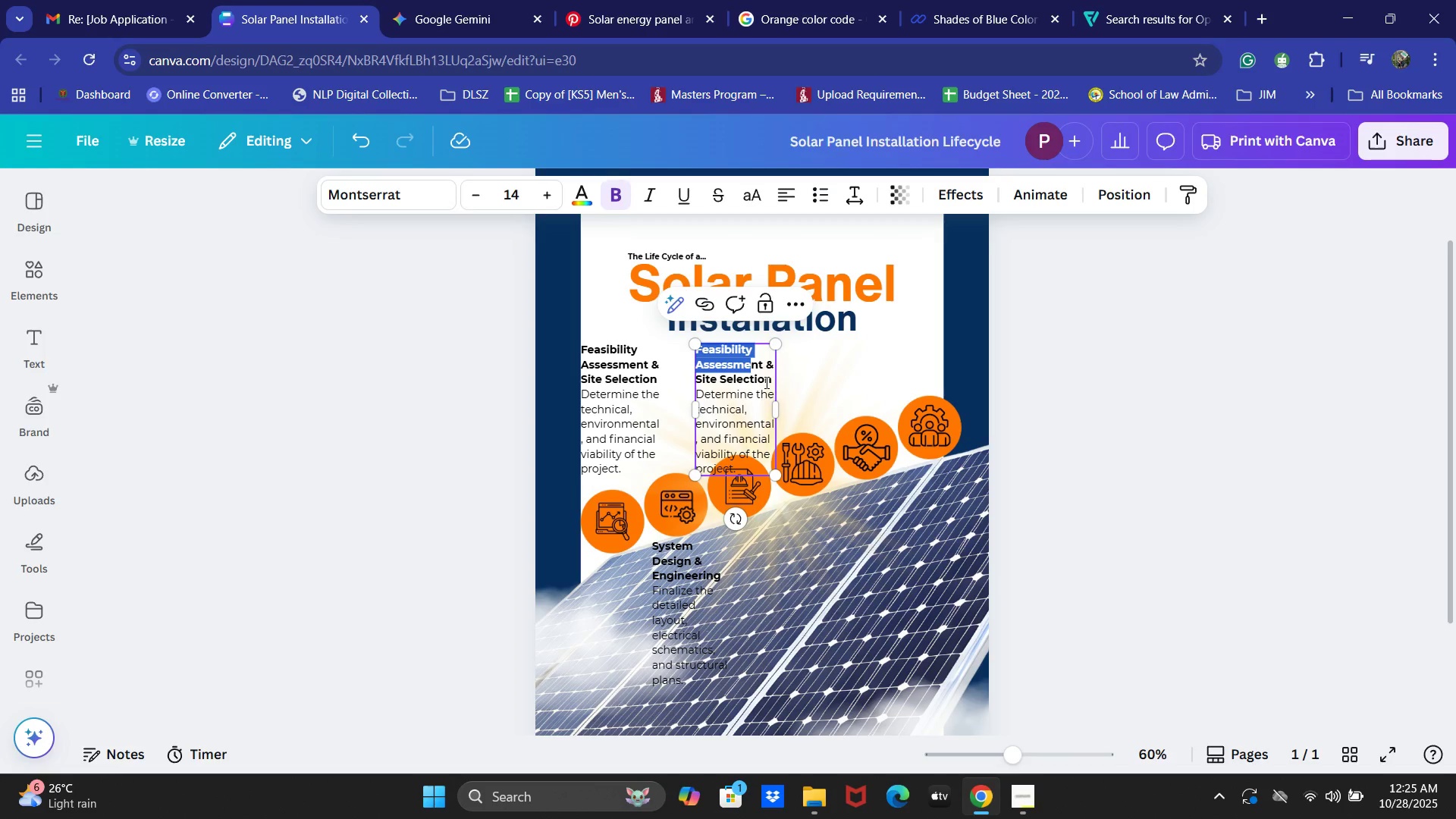 
left_click_drag(start_coordinate=[769, 380], to_coordinate=[680, 354])
 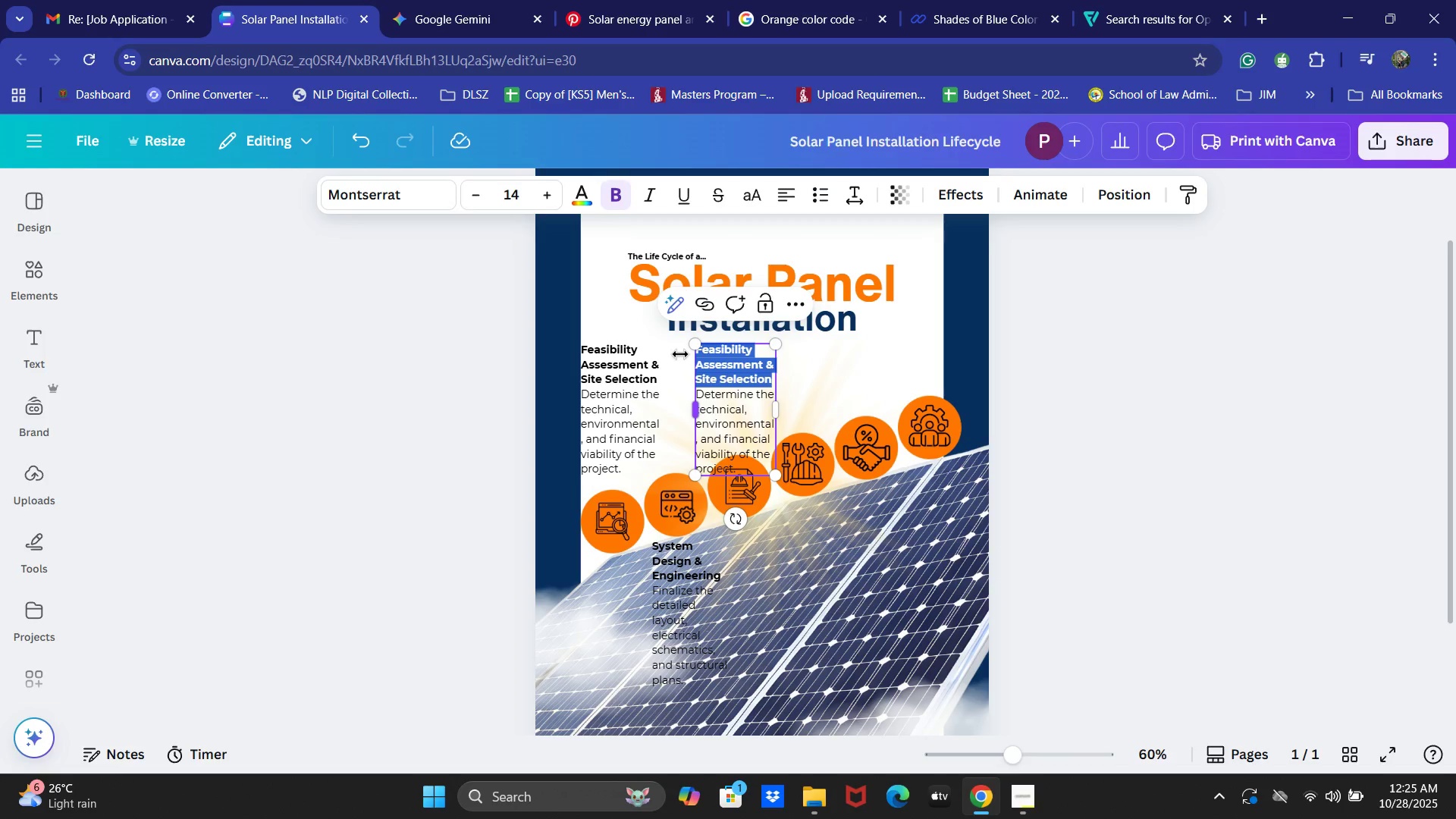 
key(Control+V)
 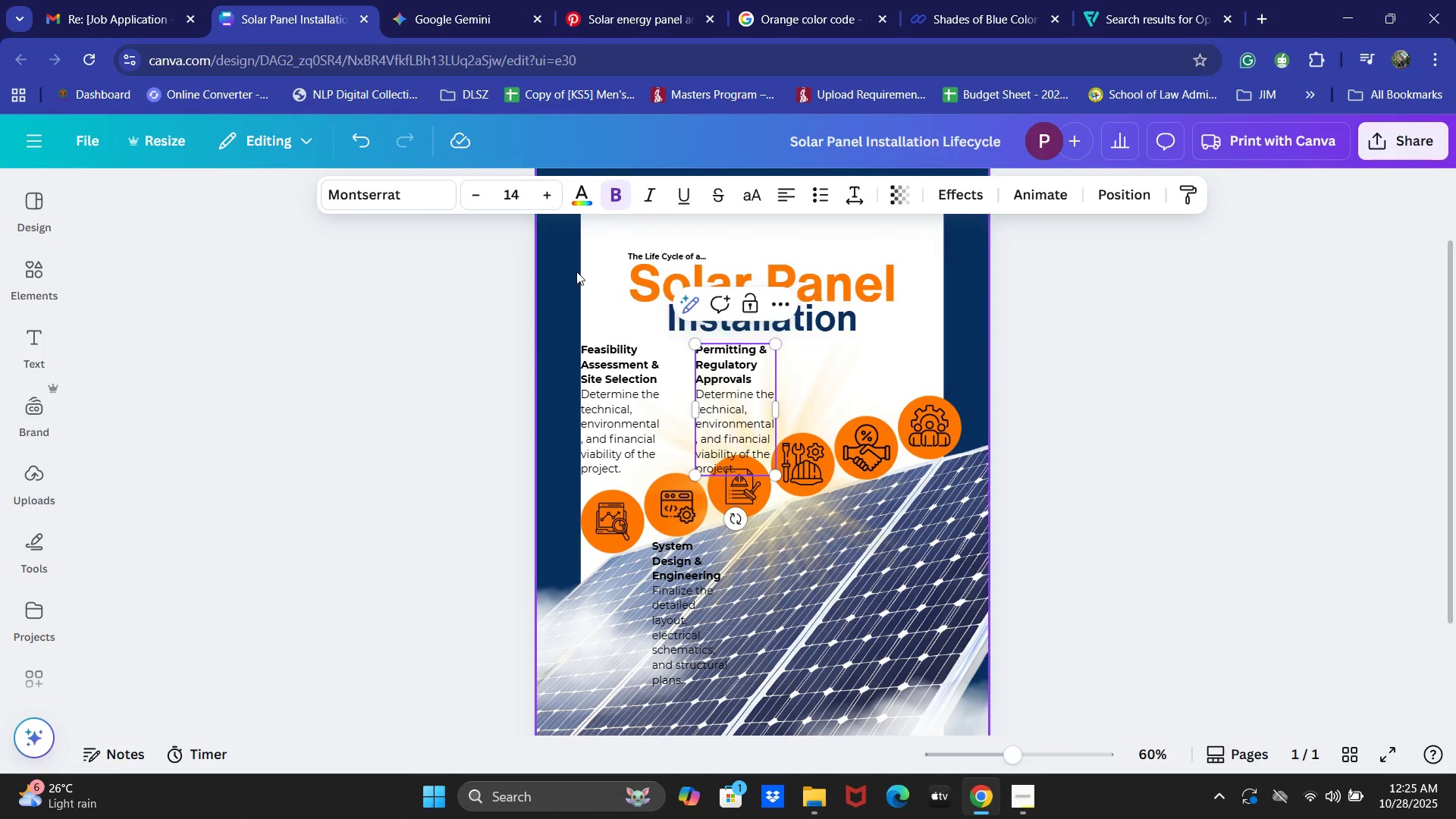 
left_click([494, 0])
 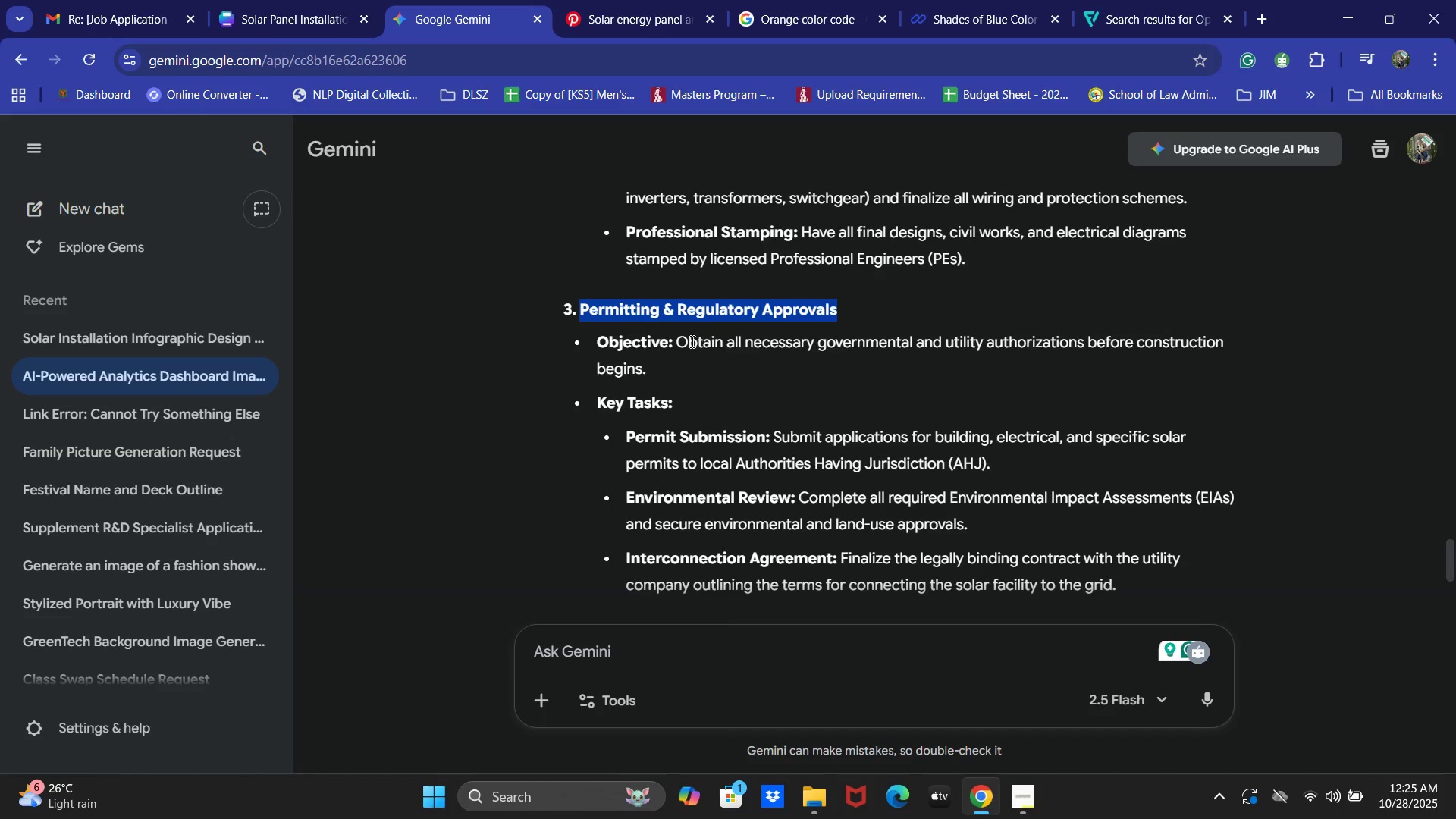 
left_click_drag(start_coordinate=[680, 340], to_coordinate=[1260, 340])
 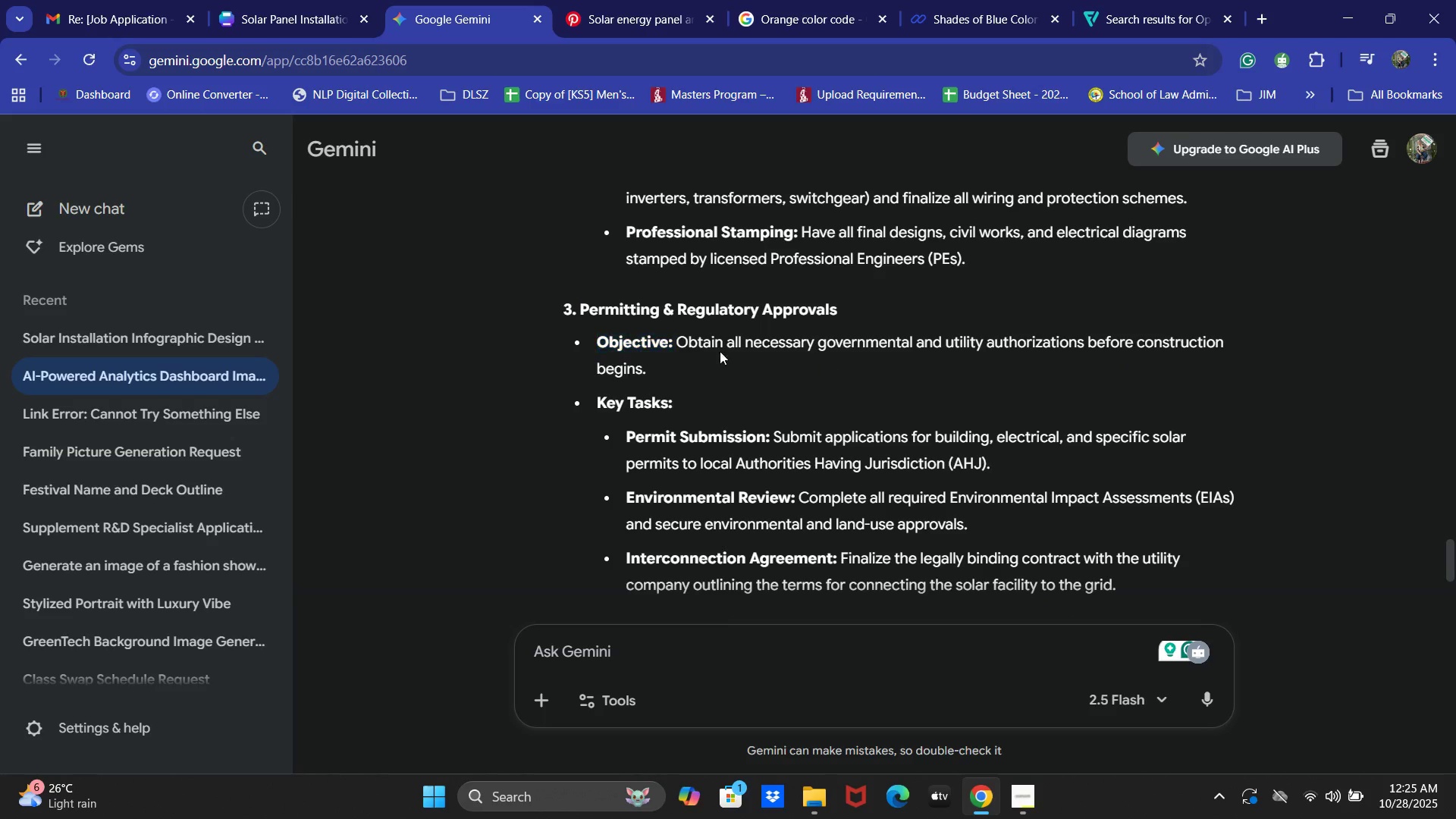 
key(Control+ControlLeft)
 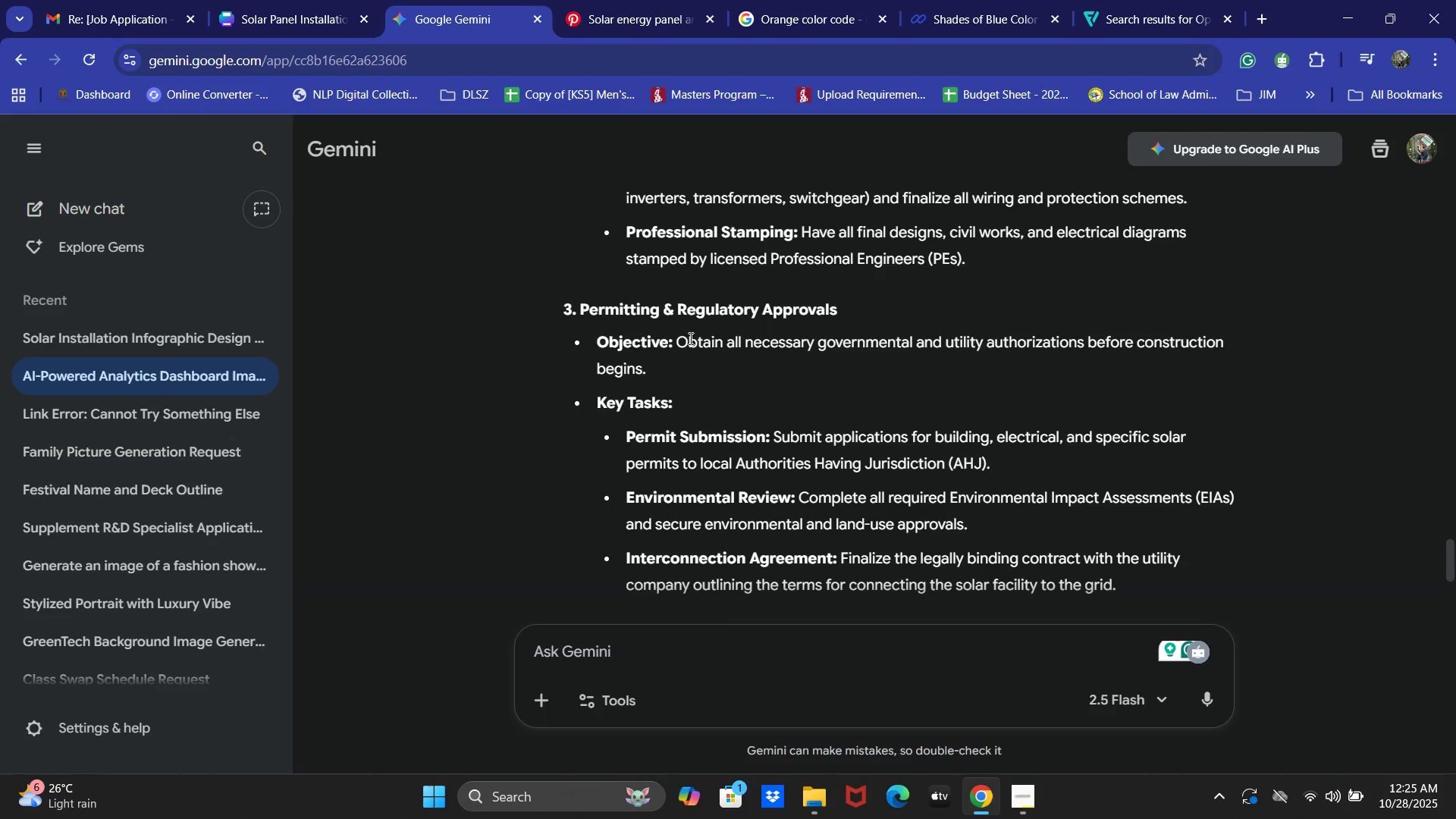 
left_click_drag(start_coordinate=[681, 338], to_coordinate=[1256, 341])
 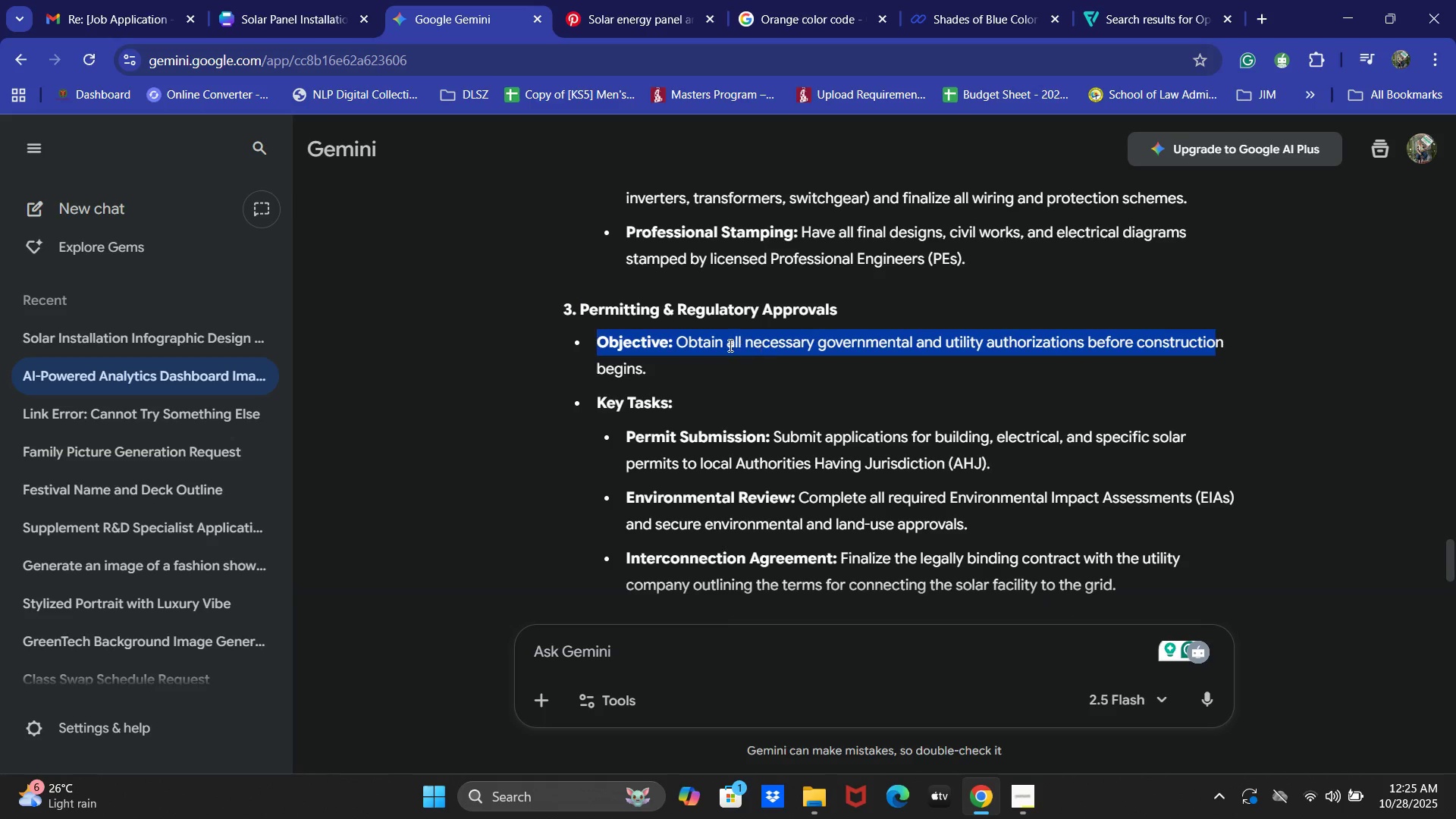 
key(Control+ControlLeft)
 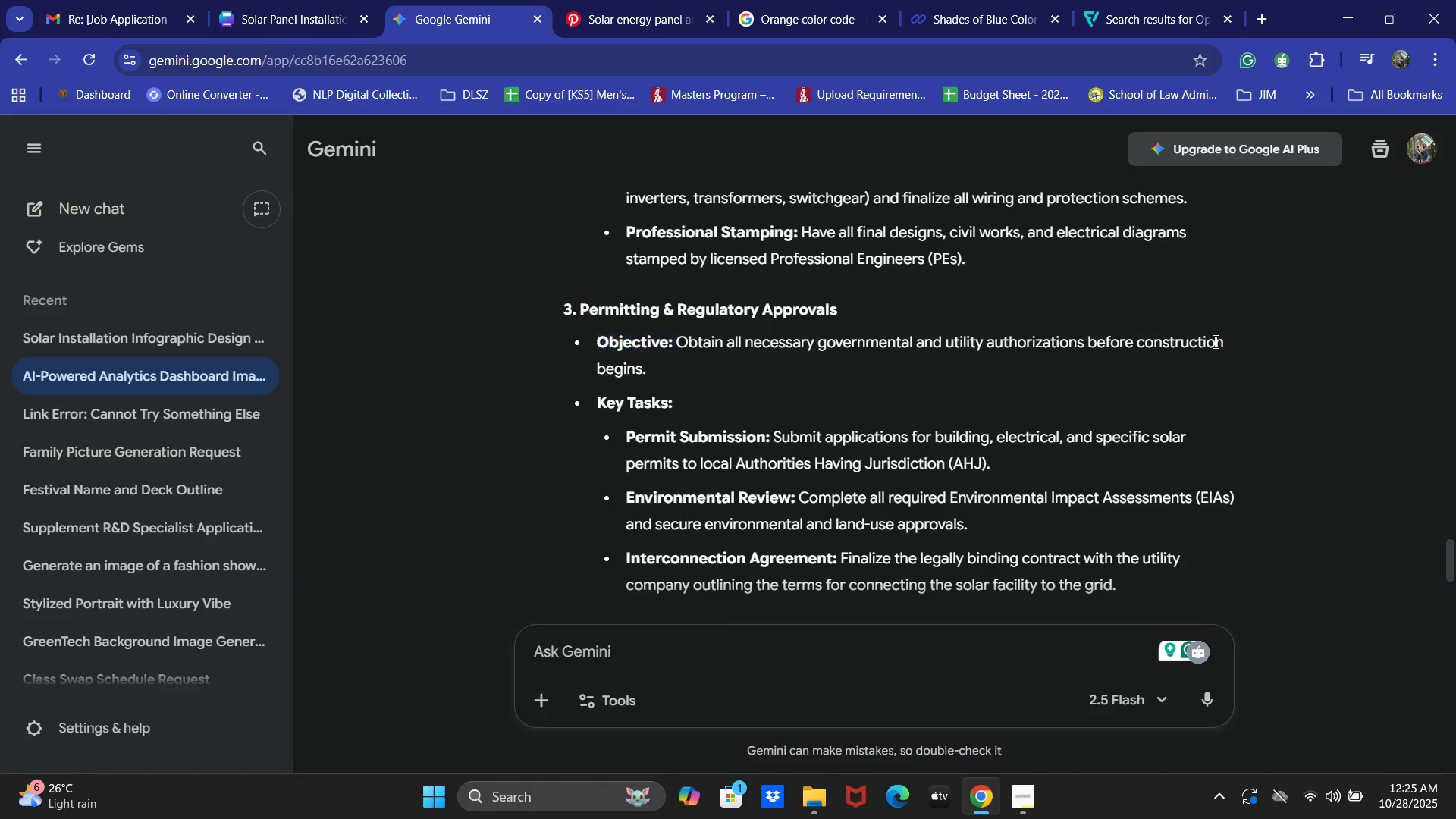 
left_click_drag(start_coordinate=[1254, 341], to_coordinate=[1217, 341])
 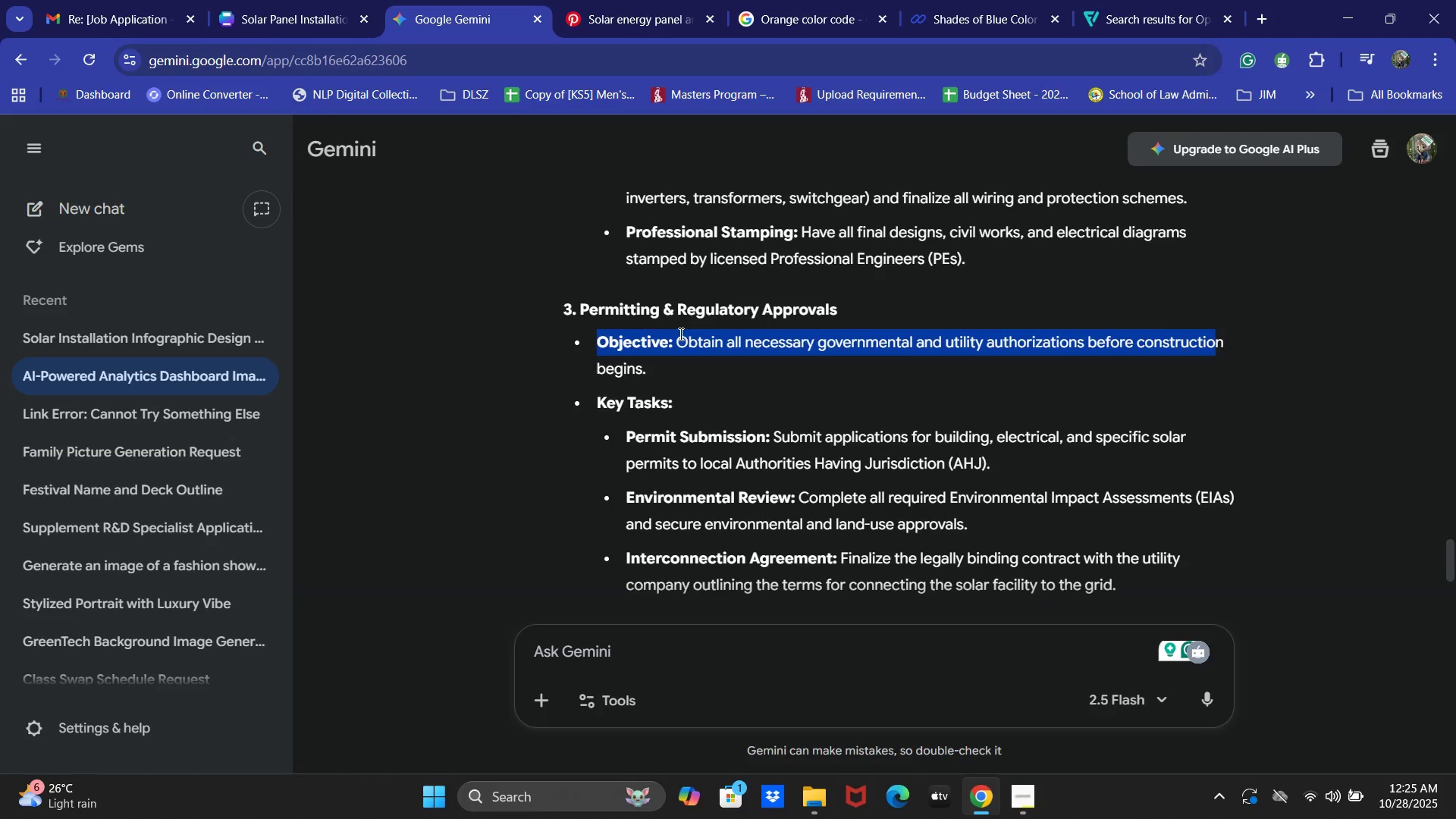 
triple_click([673, 338])
 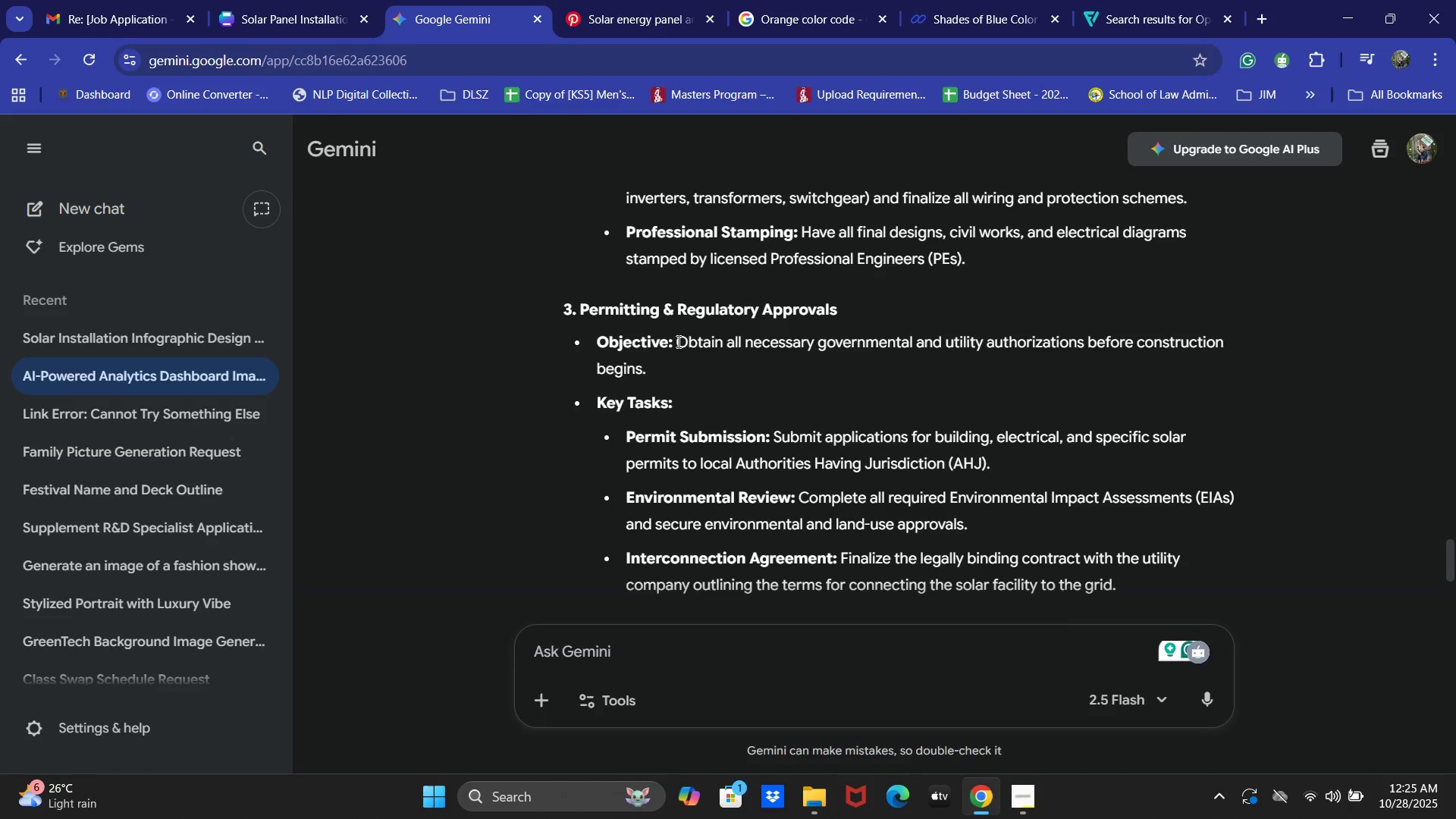 
left_click_drag(start_coordinate=[677, 341], to_coordinate=[1221, 343])
 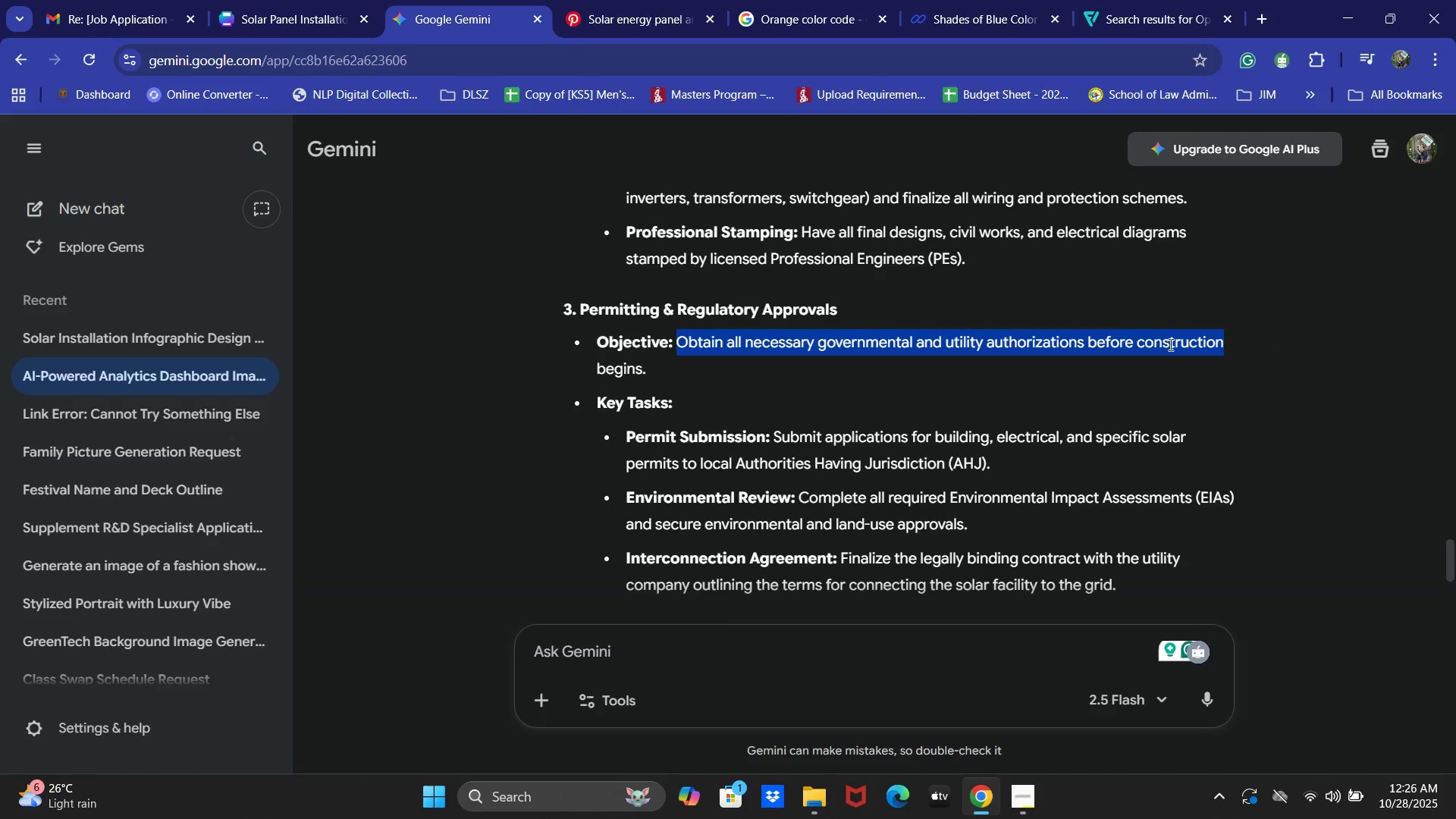 
key(Control+C)
 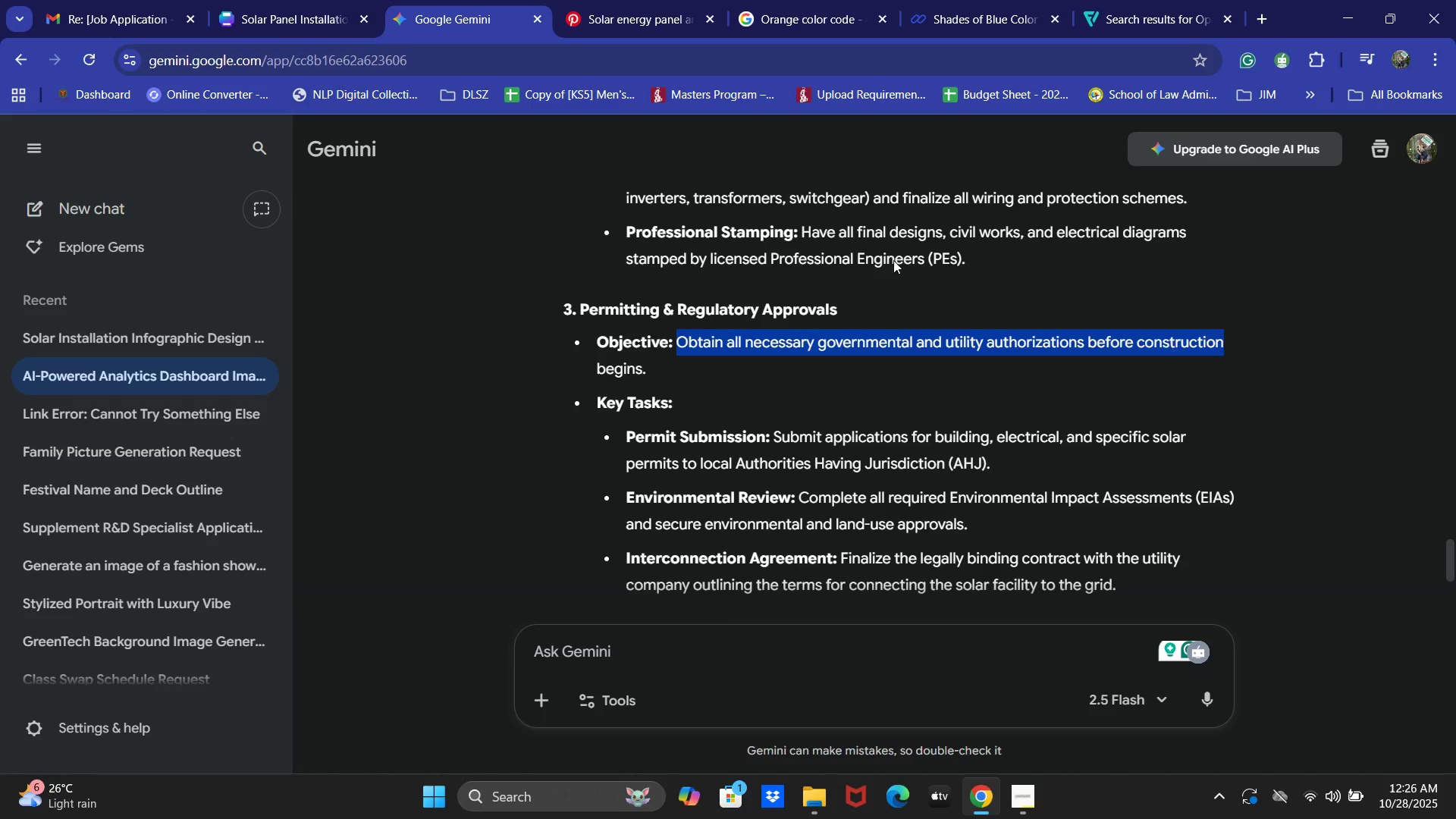 
key(Control+C)
 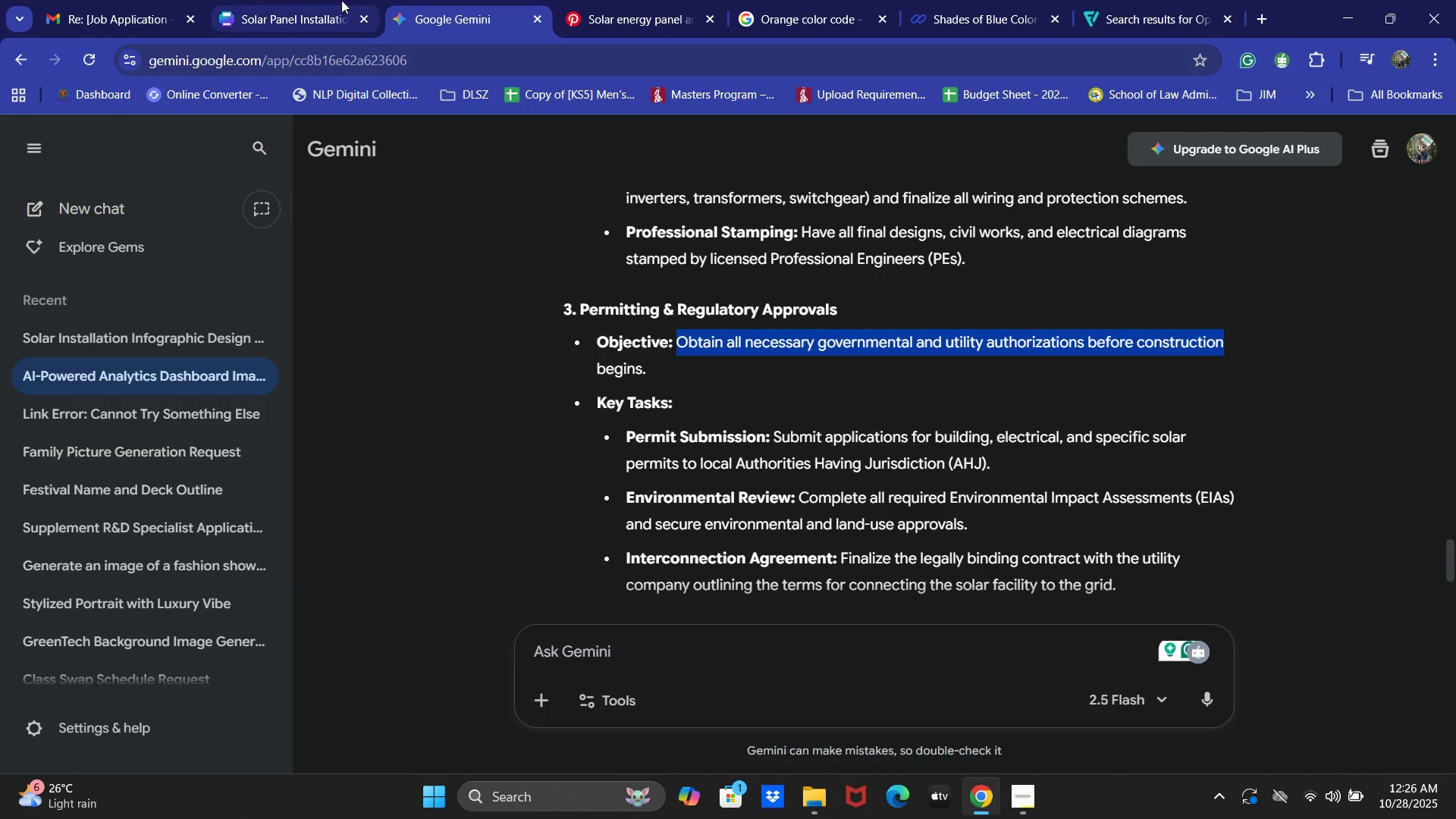 
left_click_drag(start_coordinate=[294, 0], to_coordinate=[290, 0])
 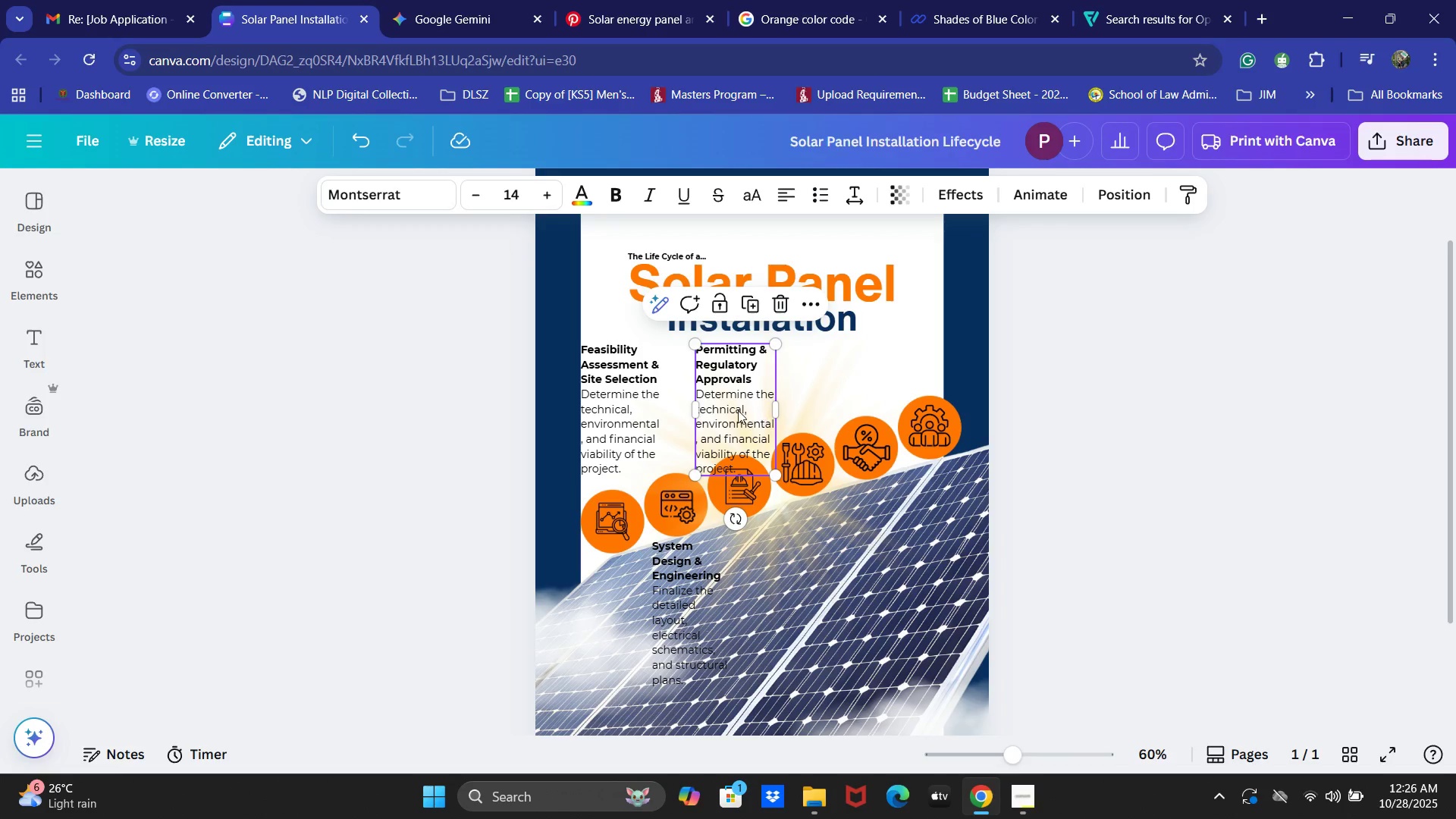 
double_click([725, 404])
 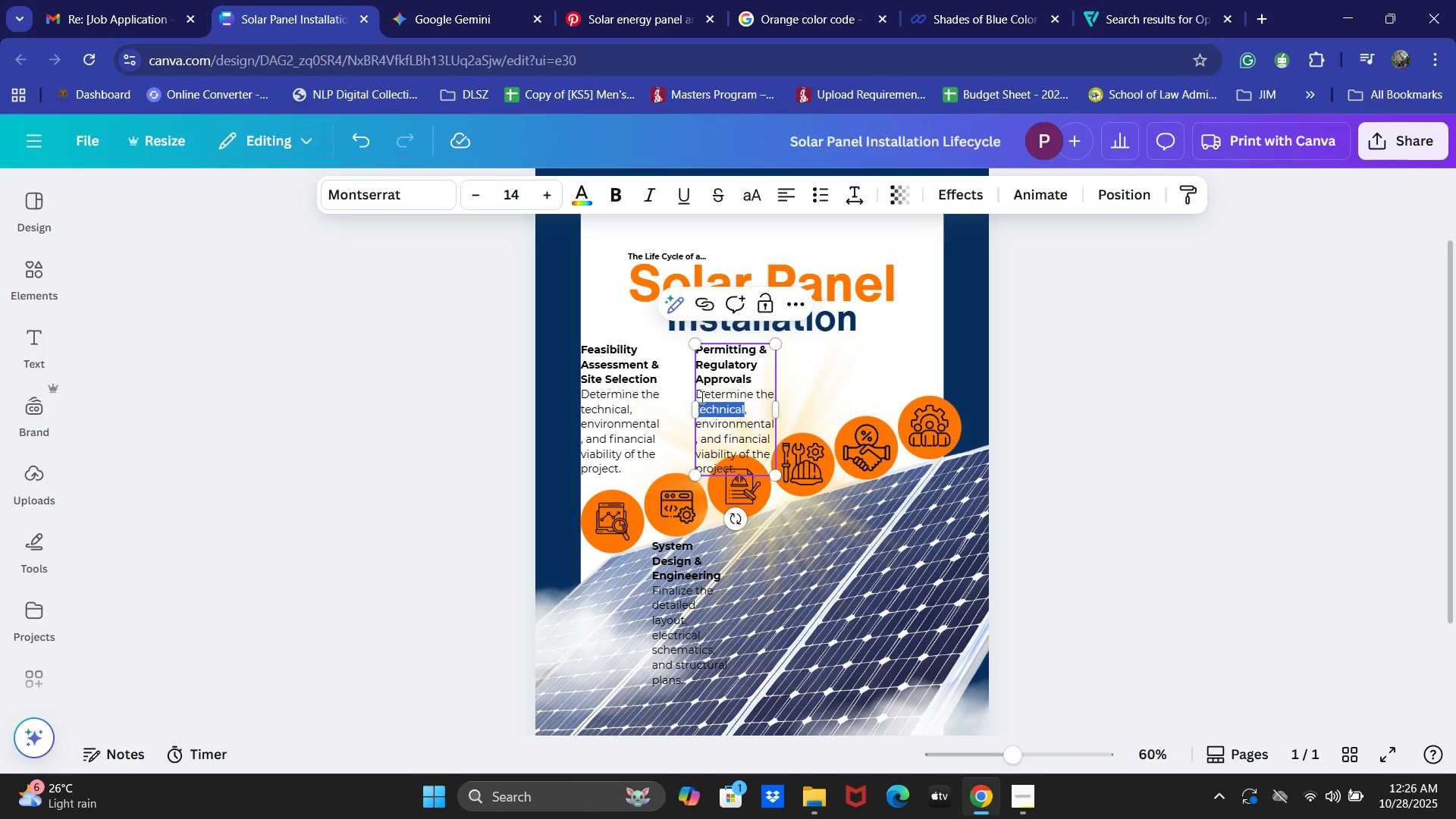 
left_click_drag(start_coordinate=[698, 394], to_coordinate=[763, 466])
 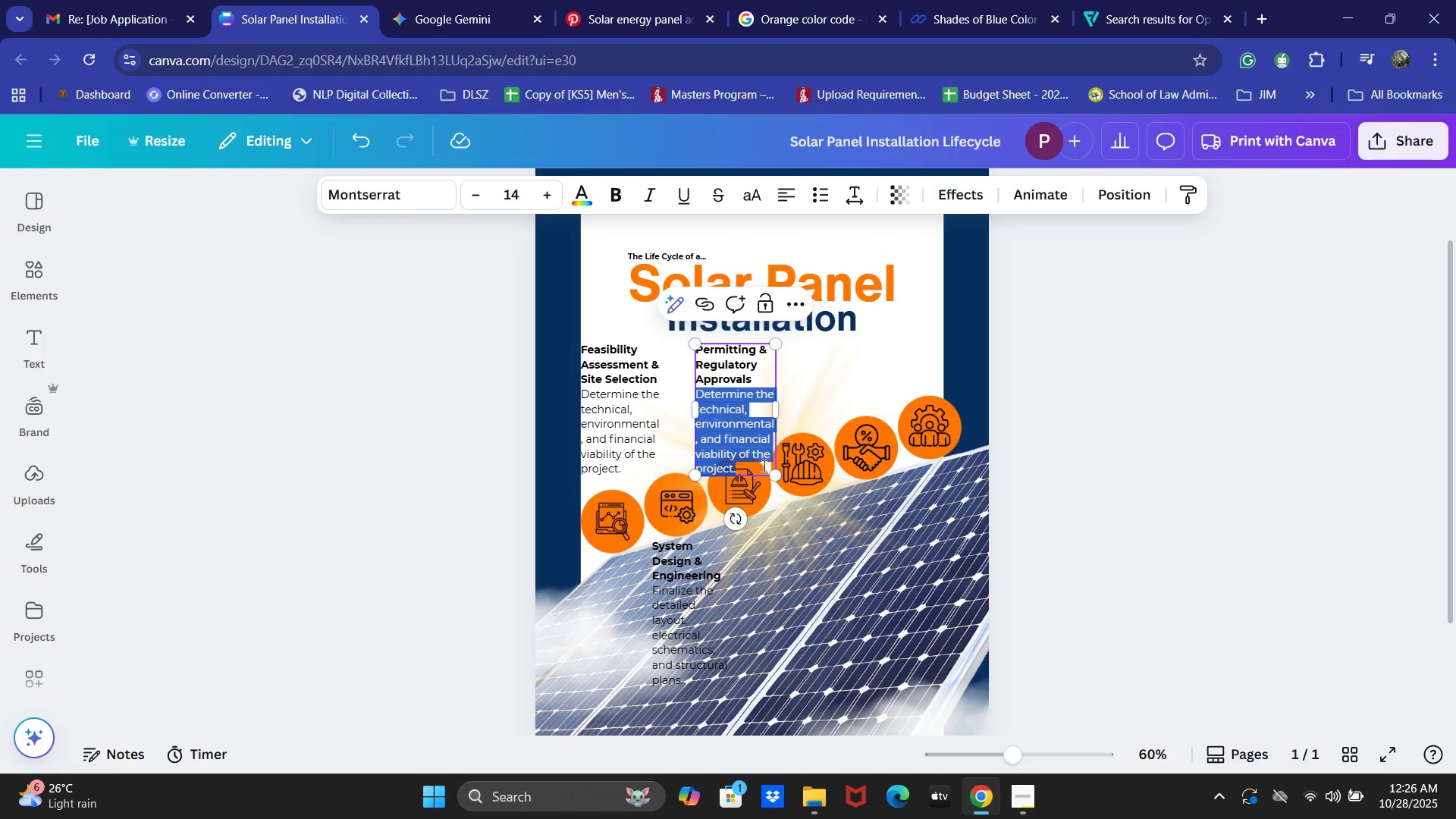 
key(Control+V)
 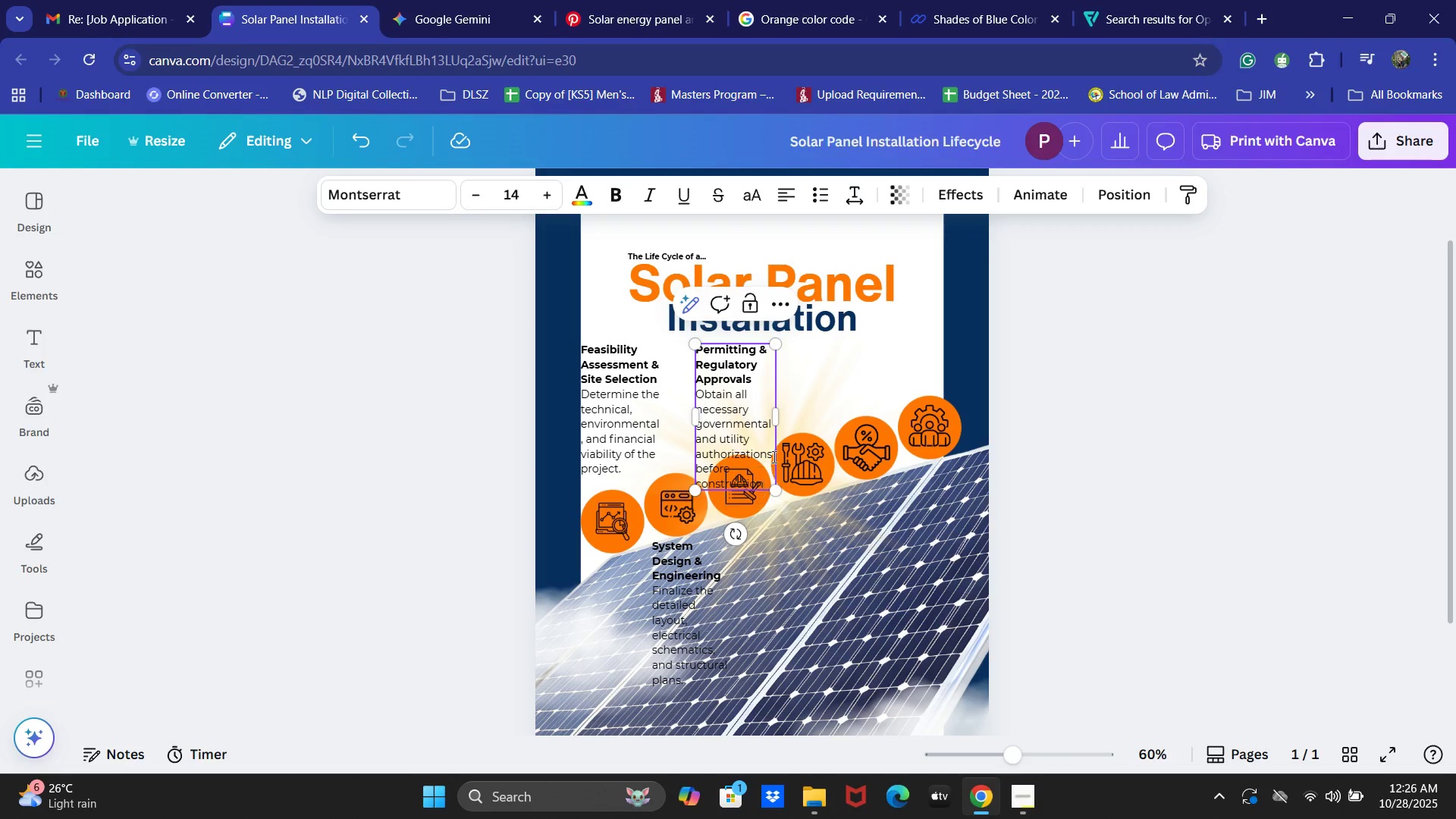 
double_click([475, 193])
 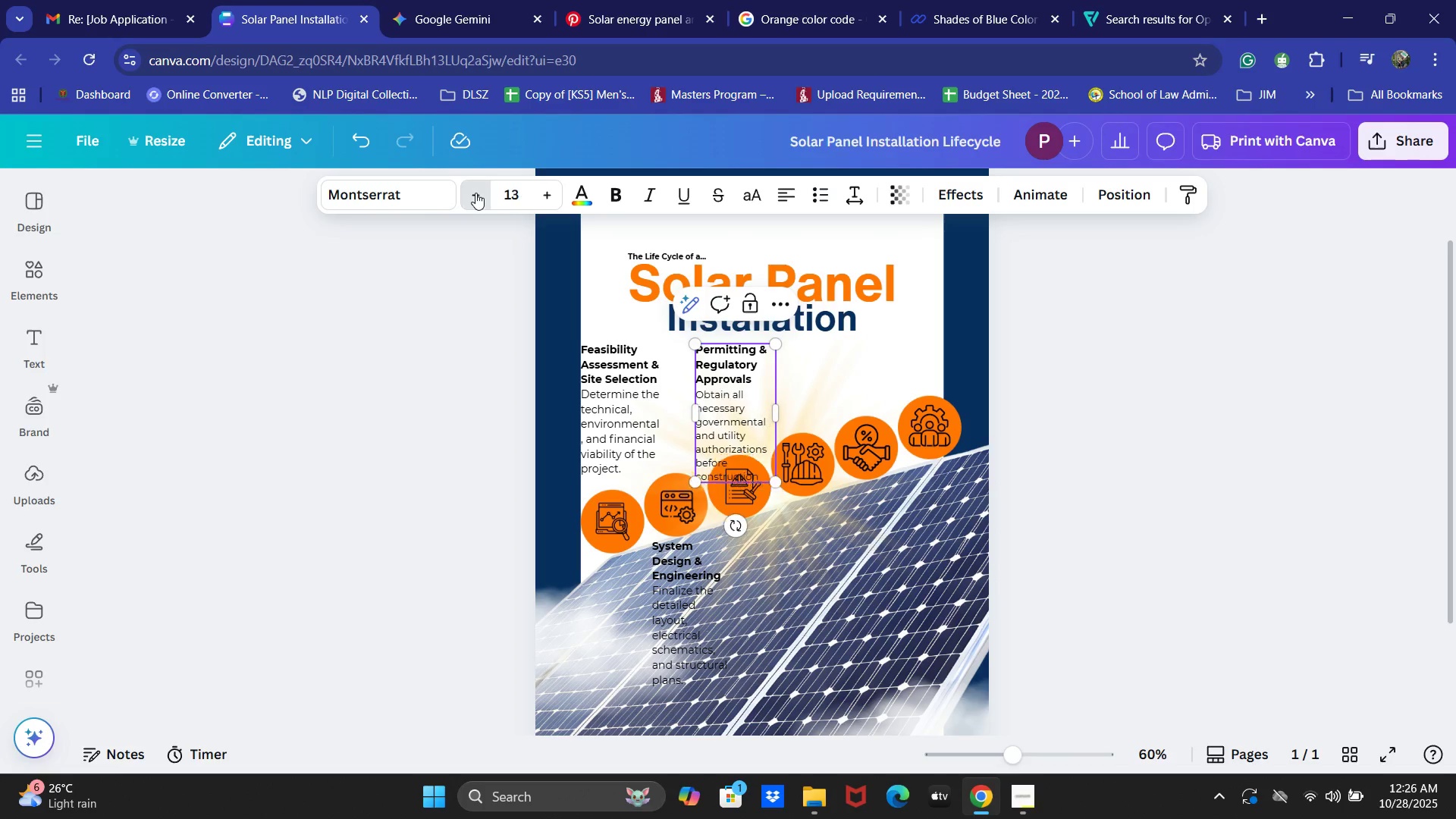 
triple_click([475, 193])
 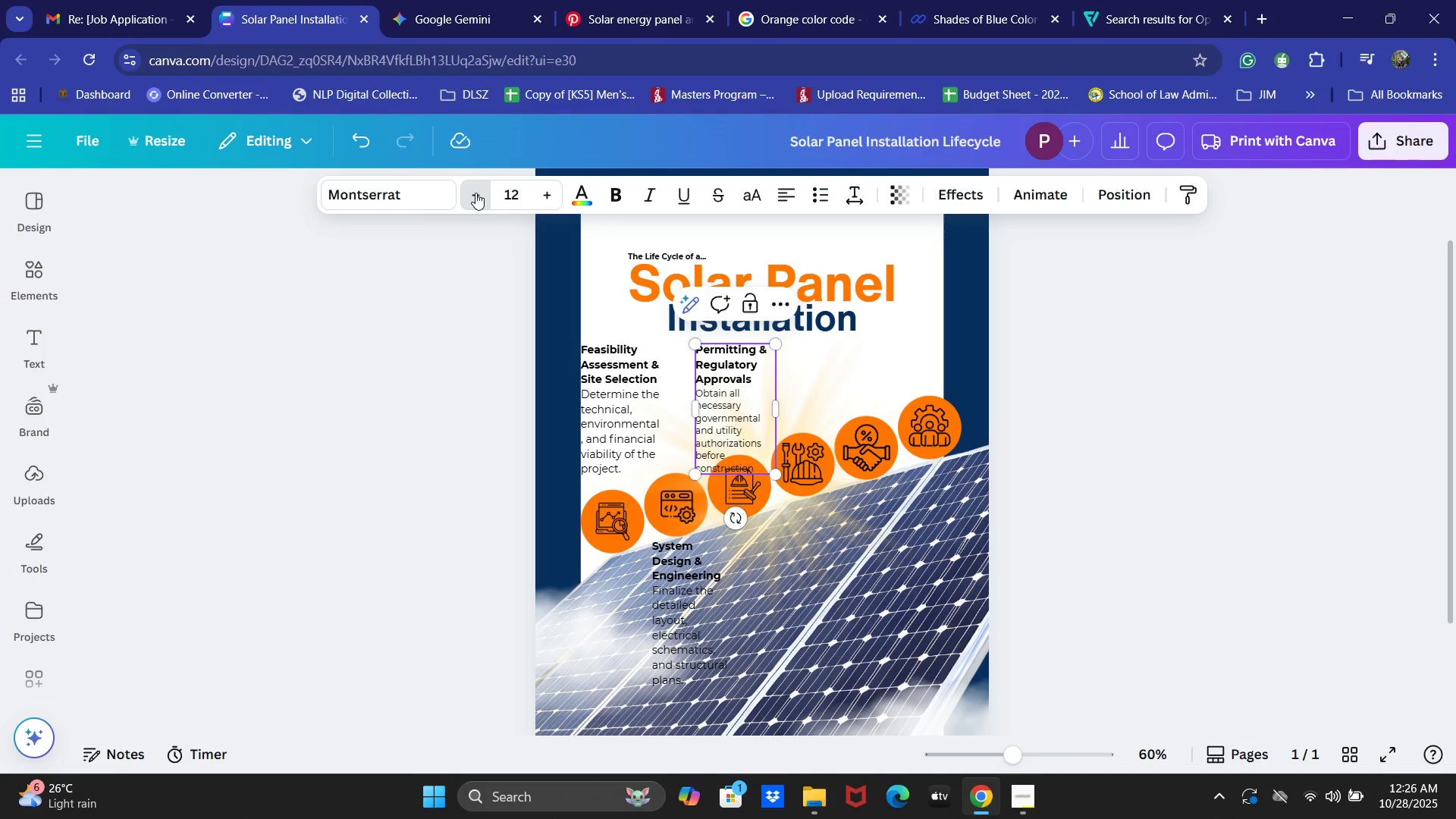 
triple_click([475, 193])
 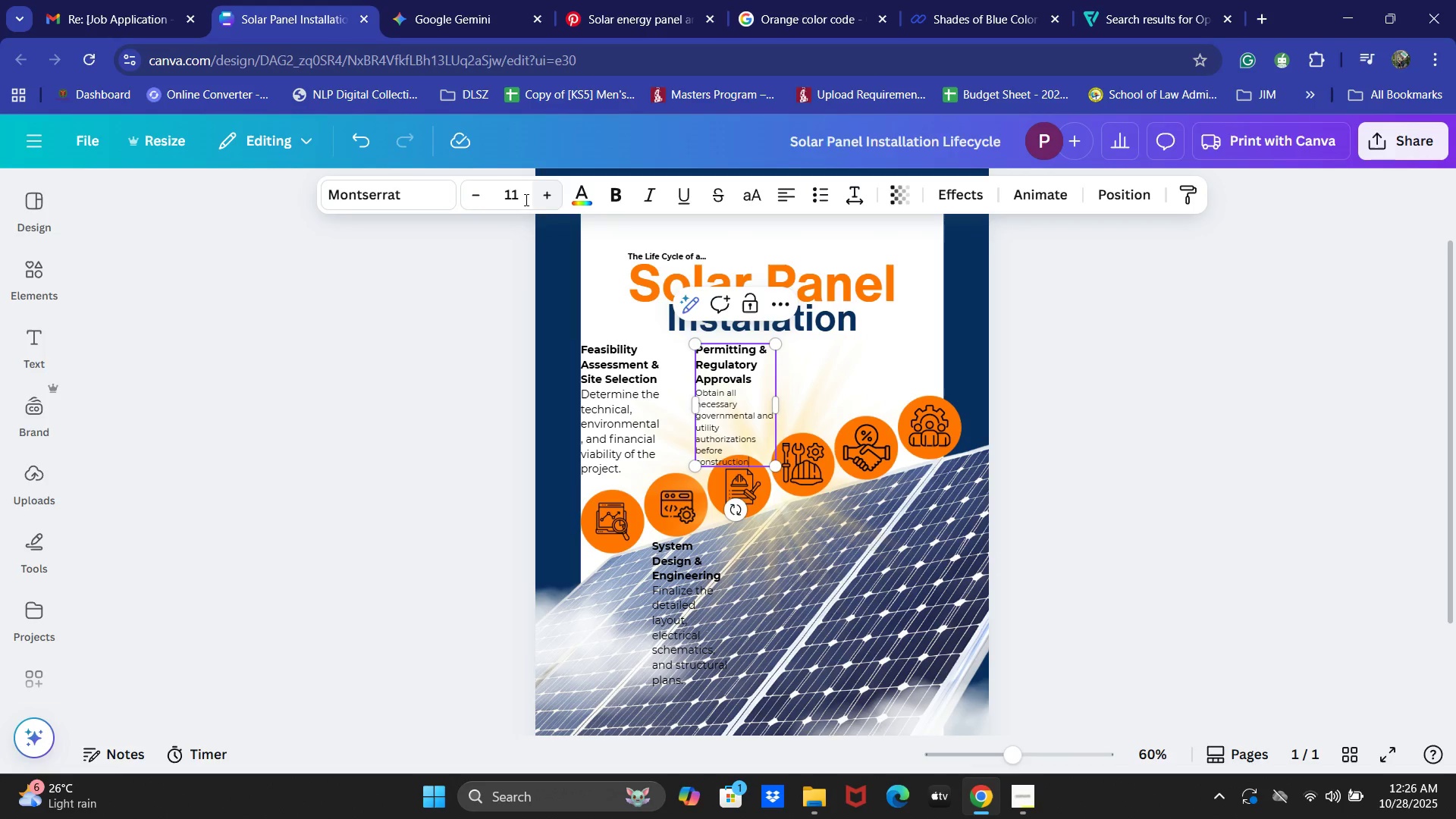 
left_click([479, 199])
 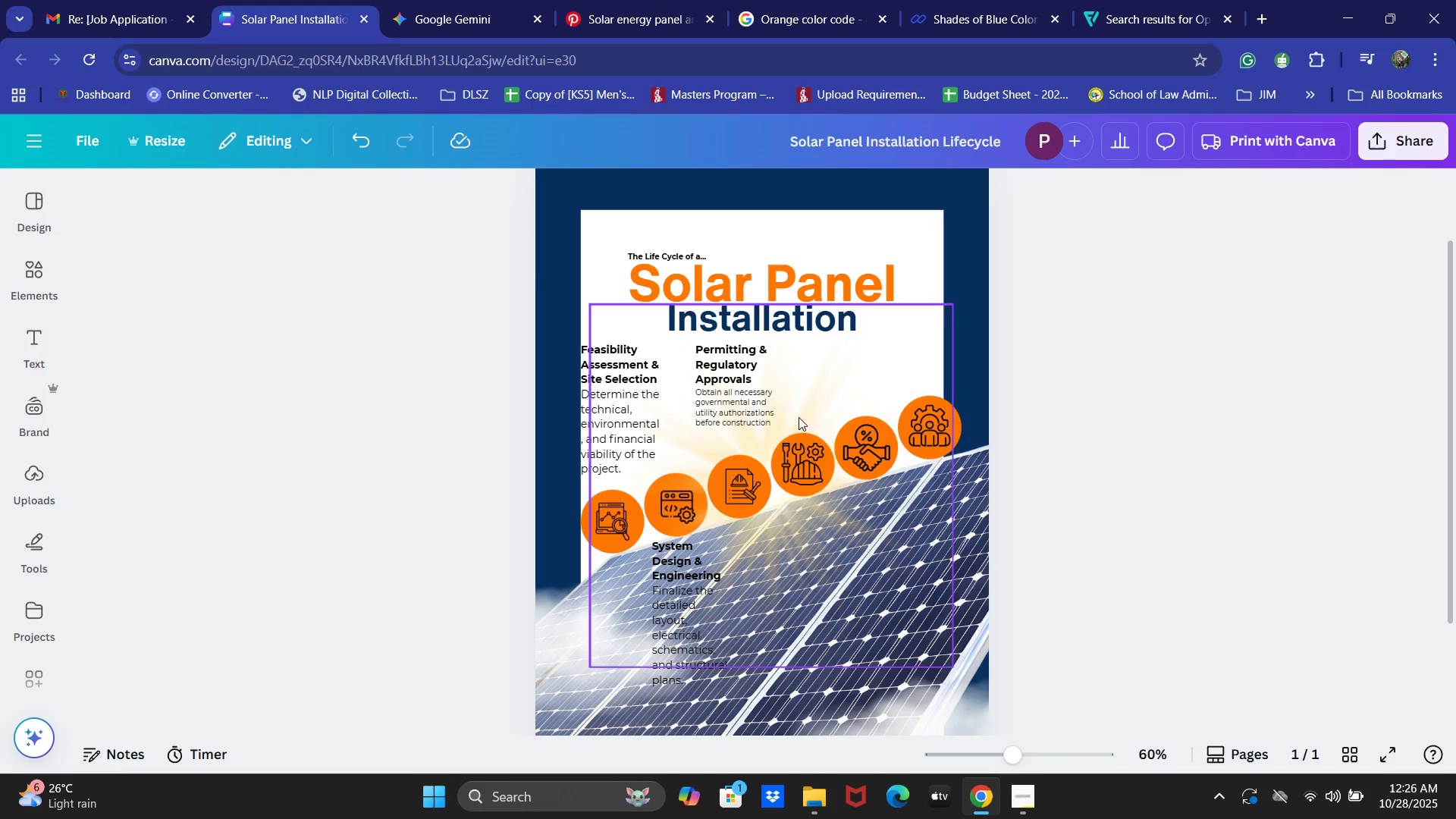 
left_click_drag(start_coordinate=[719, 379], to_coordinate=[716, 403])
 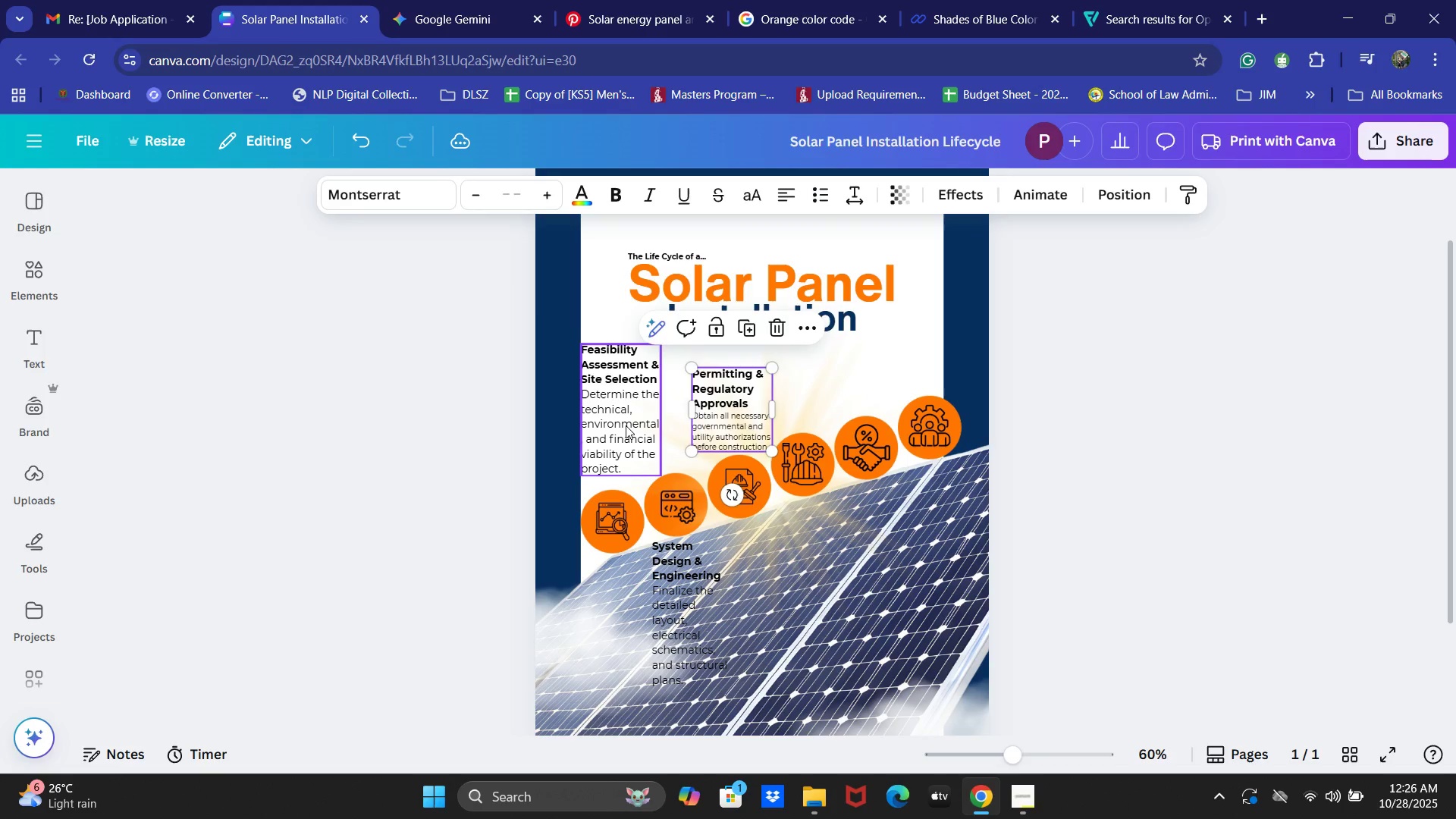 
left_click([626, 425])
 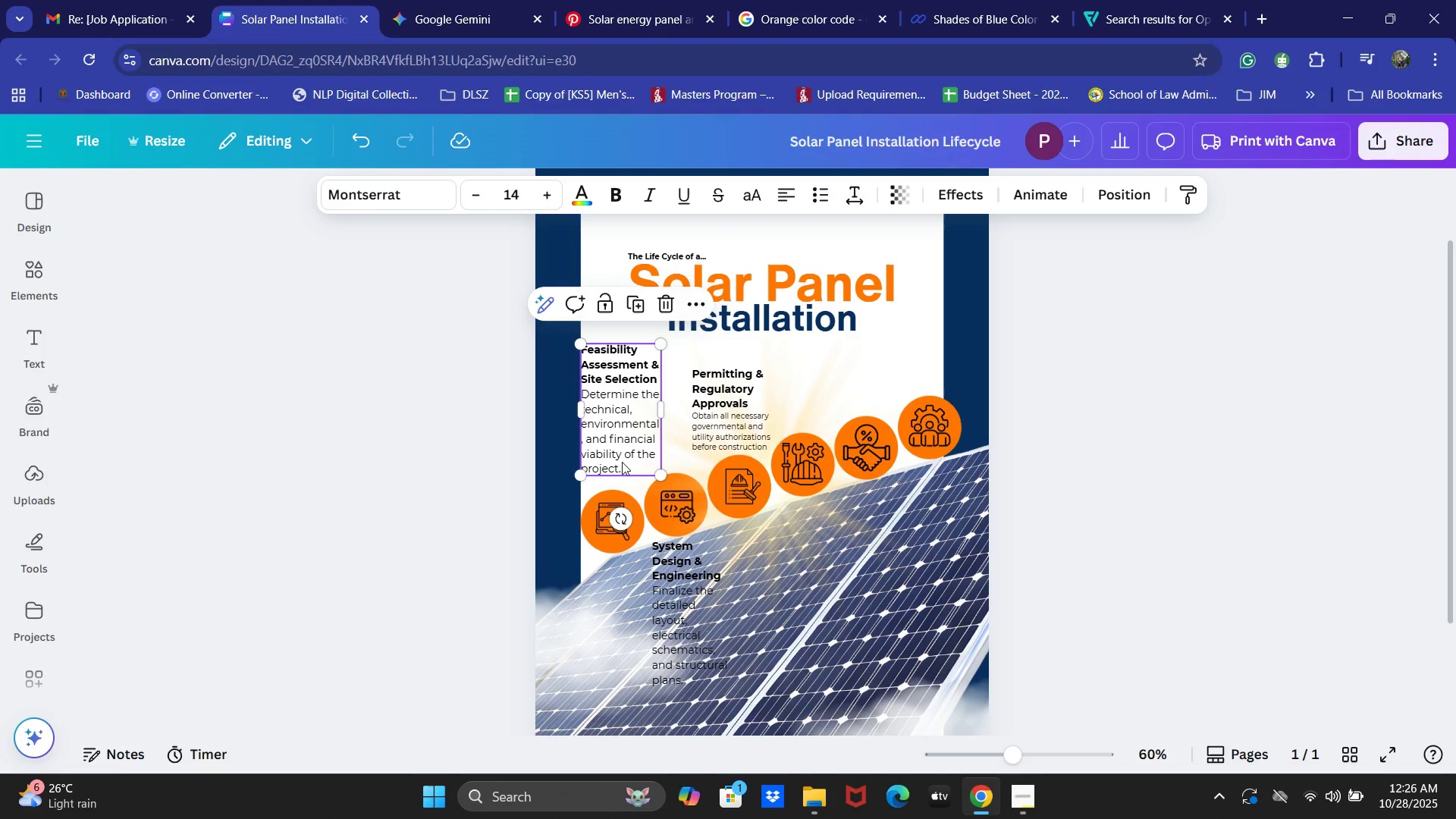 
double_click([619, 466])
 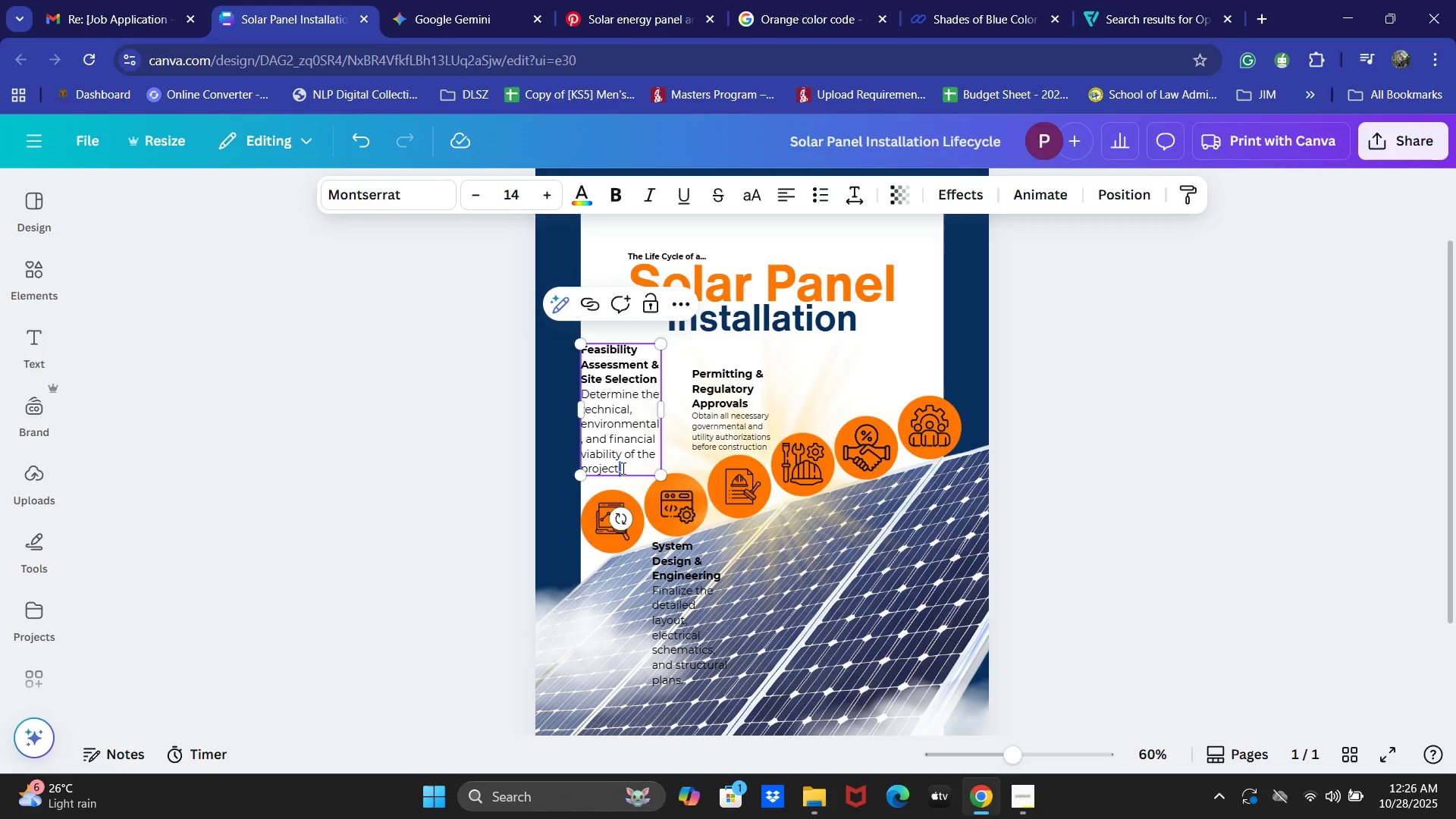 
left_click([625, 470])
 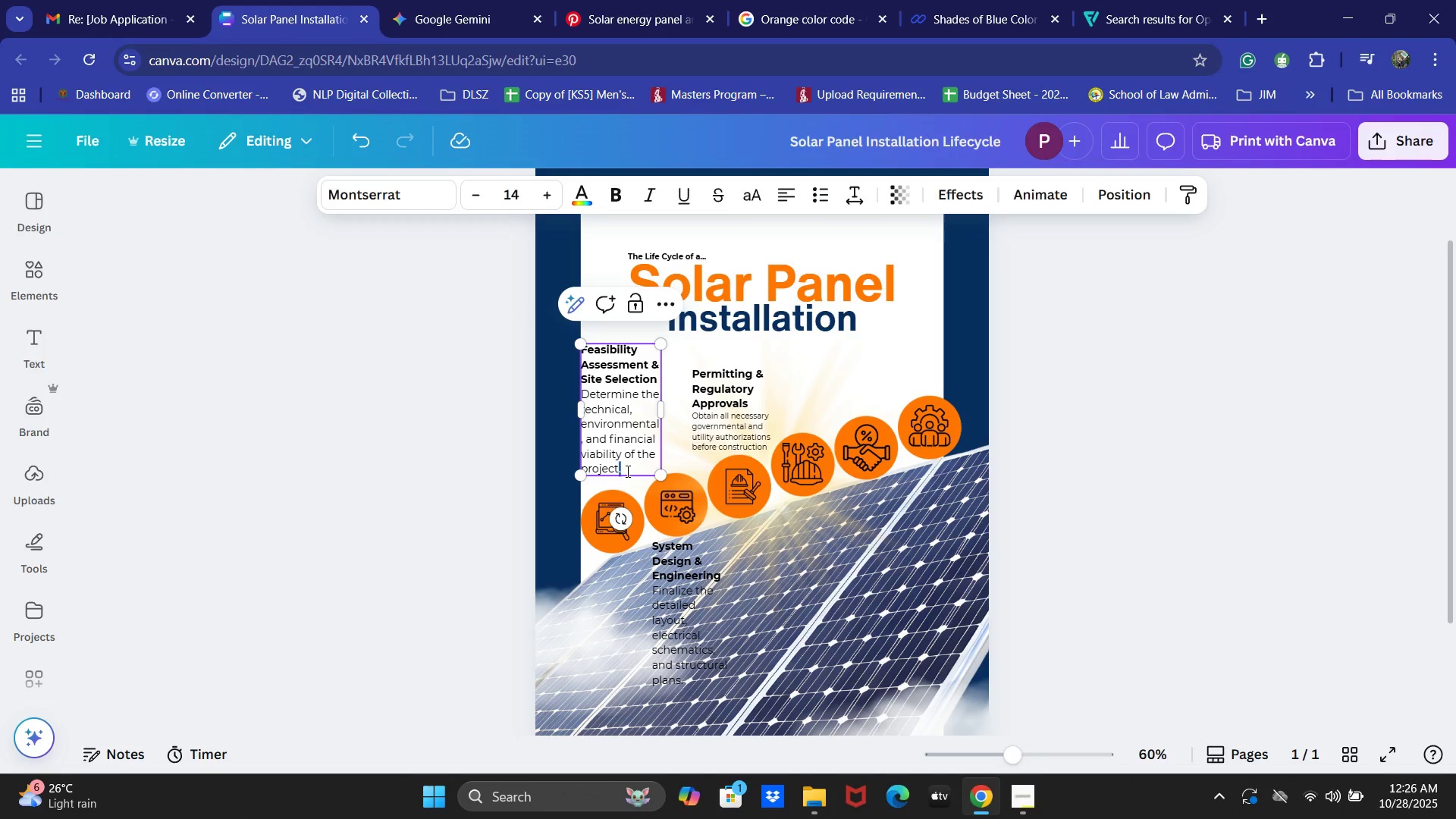 
left_click_drag(start_coordinate=[626, 471], to_coordinate=[581, 400])
 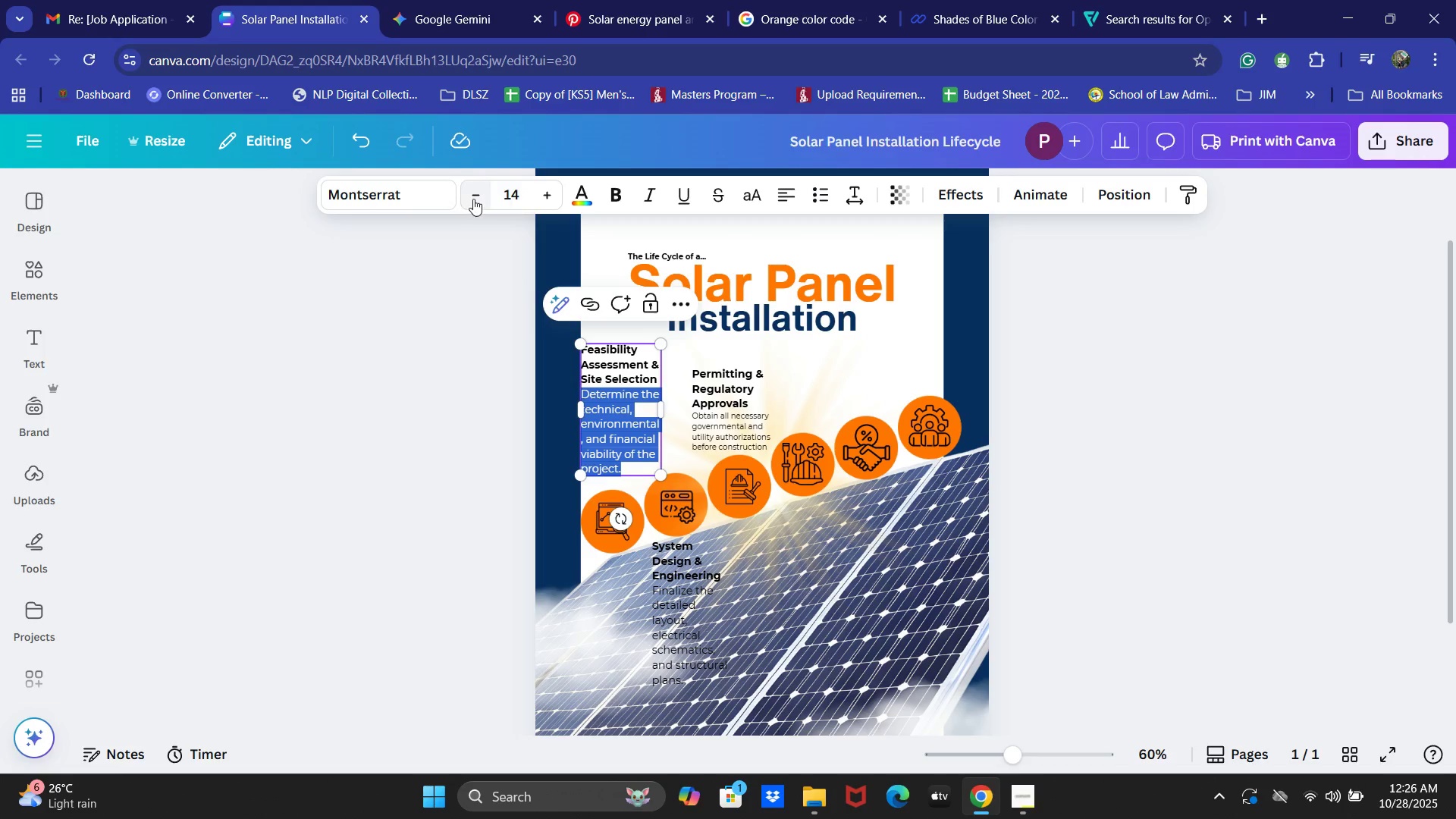 
double_click([473, 199])
 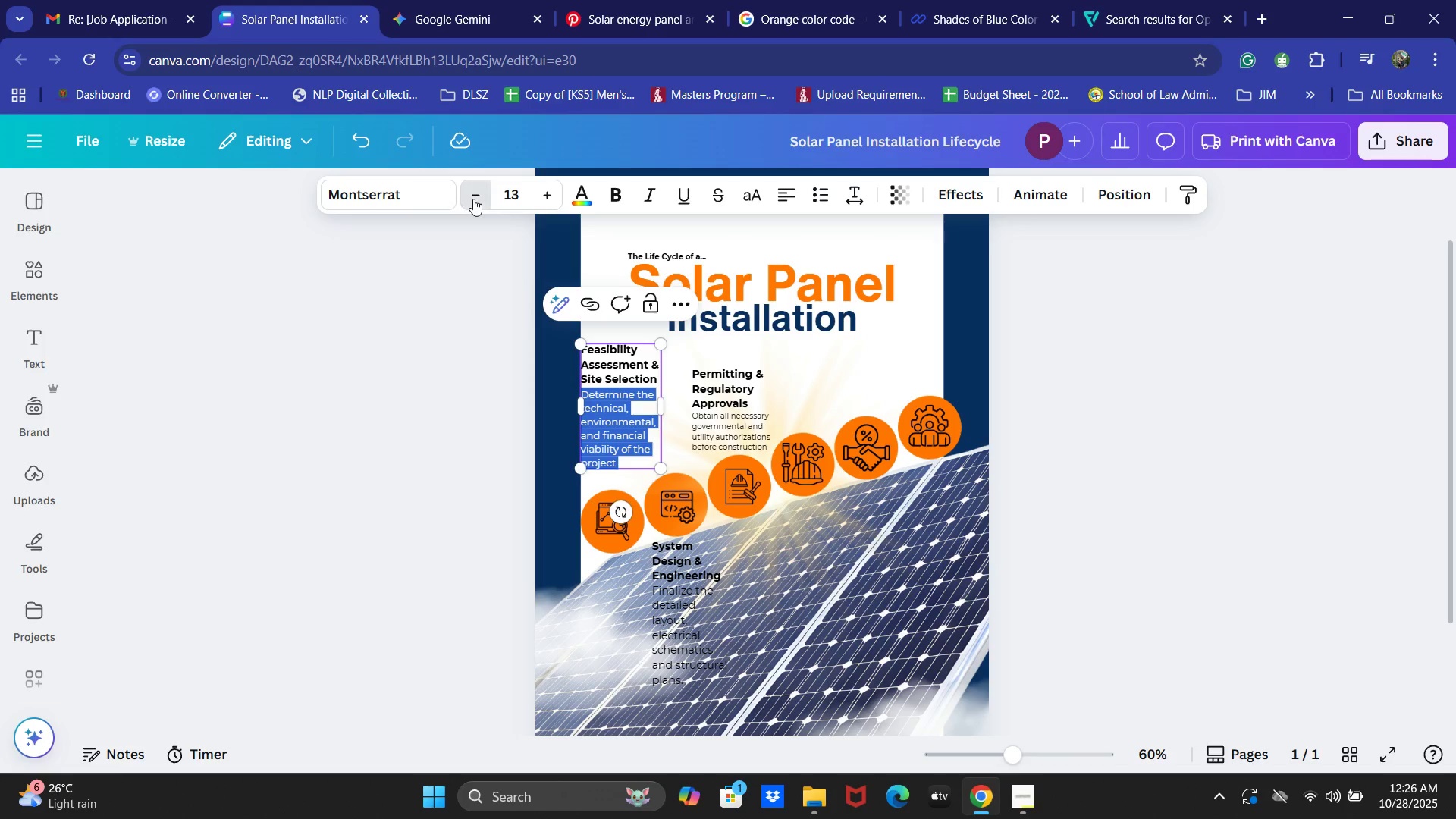 
triple_click([473, 199])
 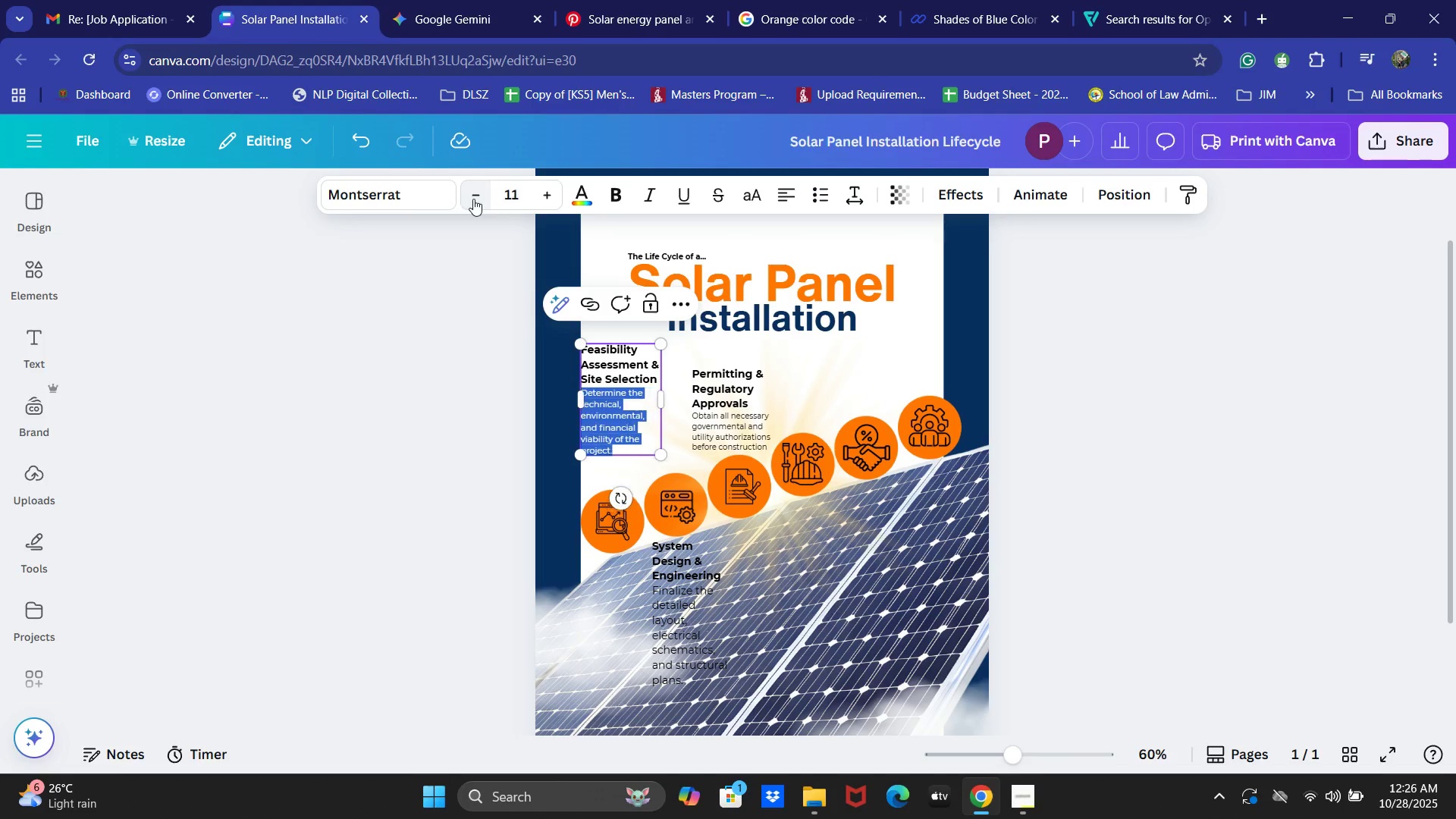 
triple_click([473, 199])
 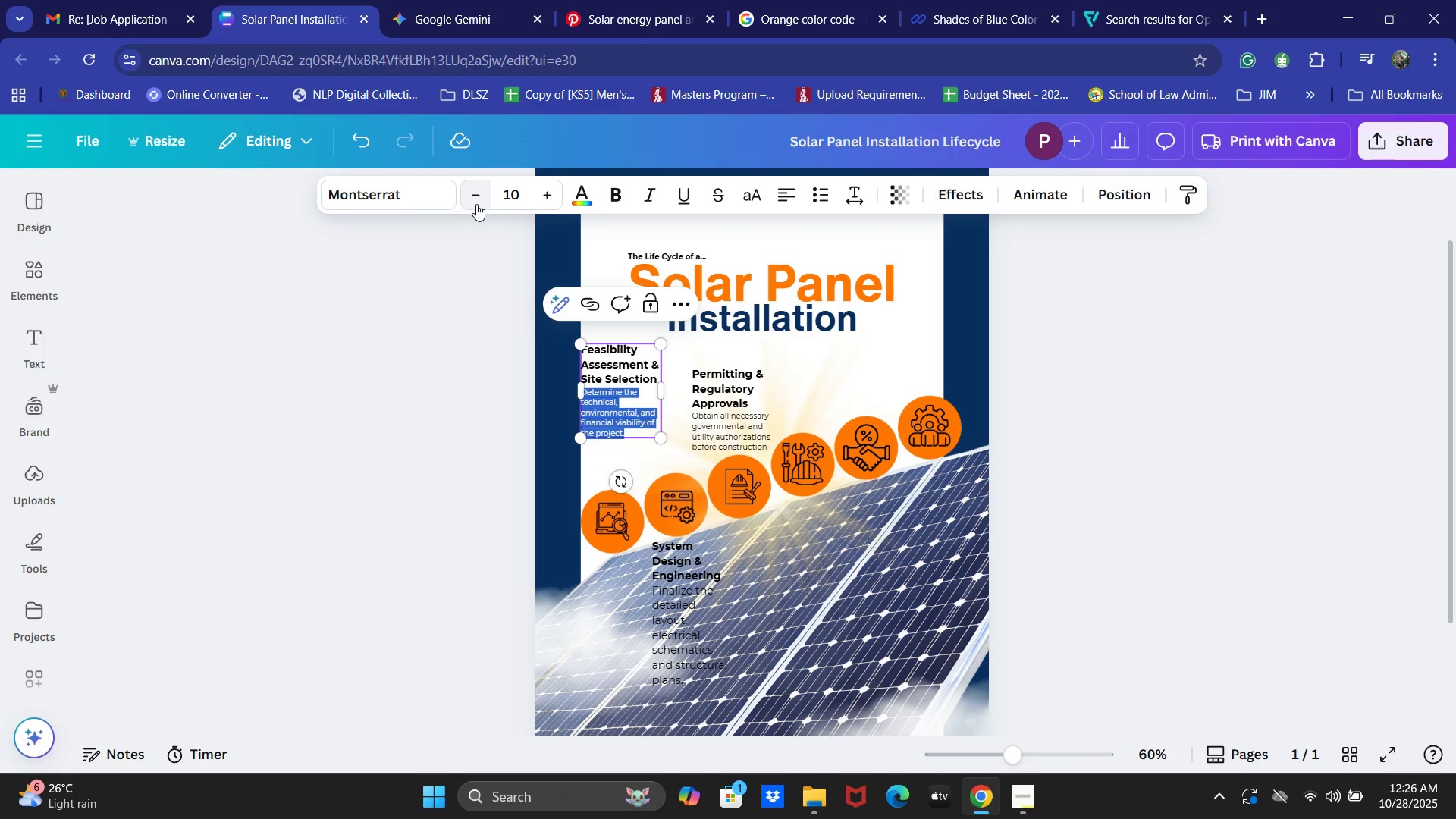 
left_click([1169, 410])
 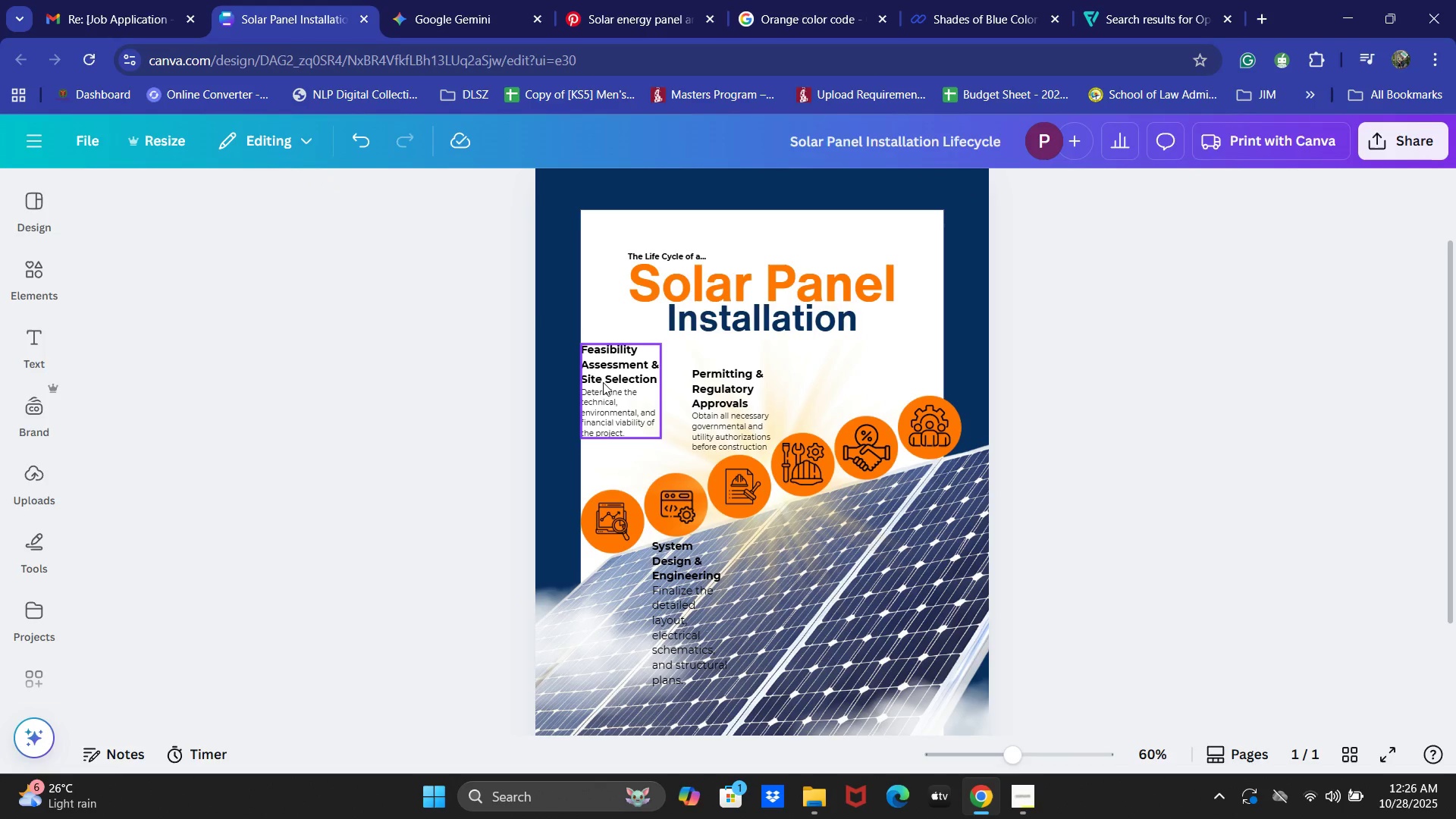 
left_click_drag(start_coordinate=[601, 381], to_coordinate=[603, 430])
 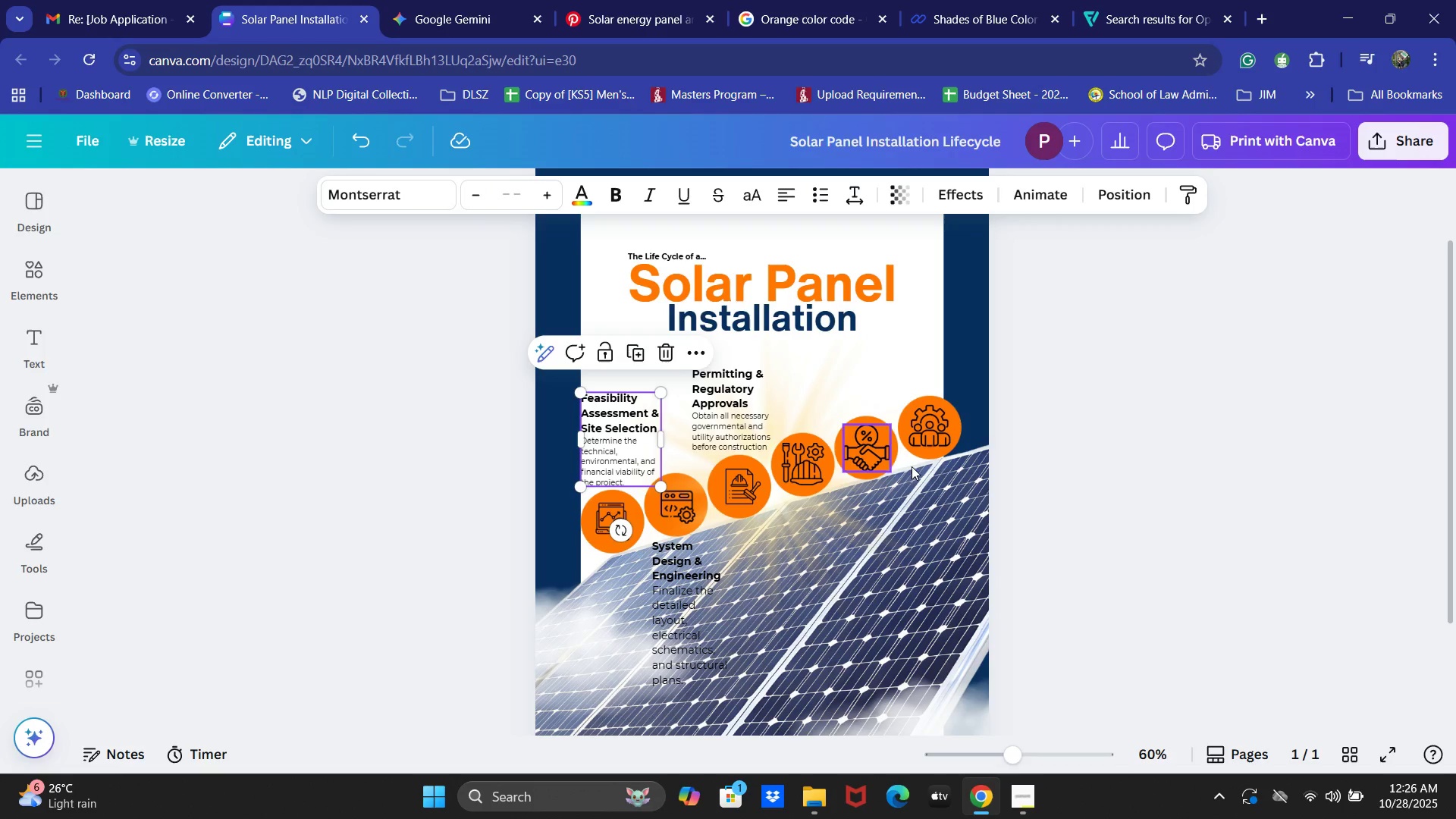 
left_click([1071, 489])
 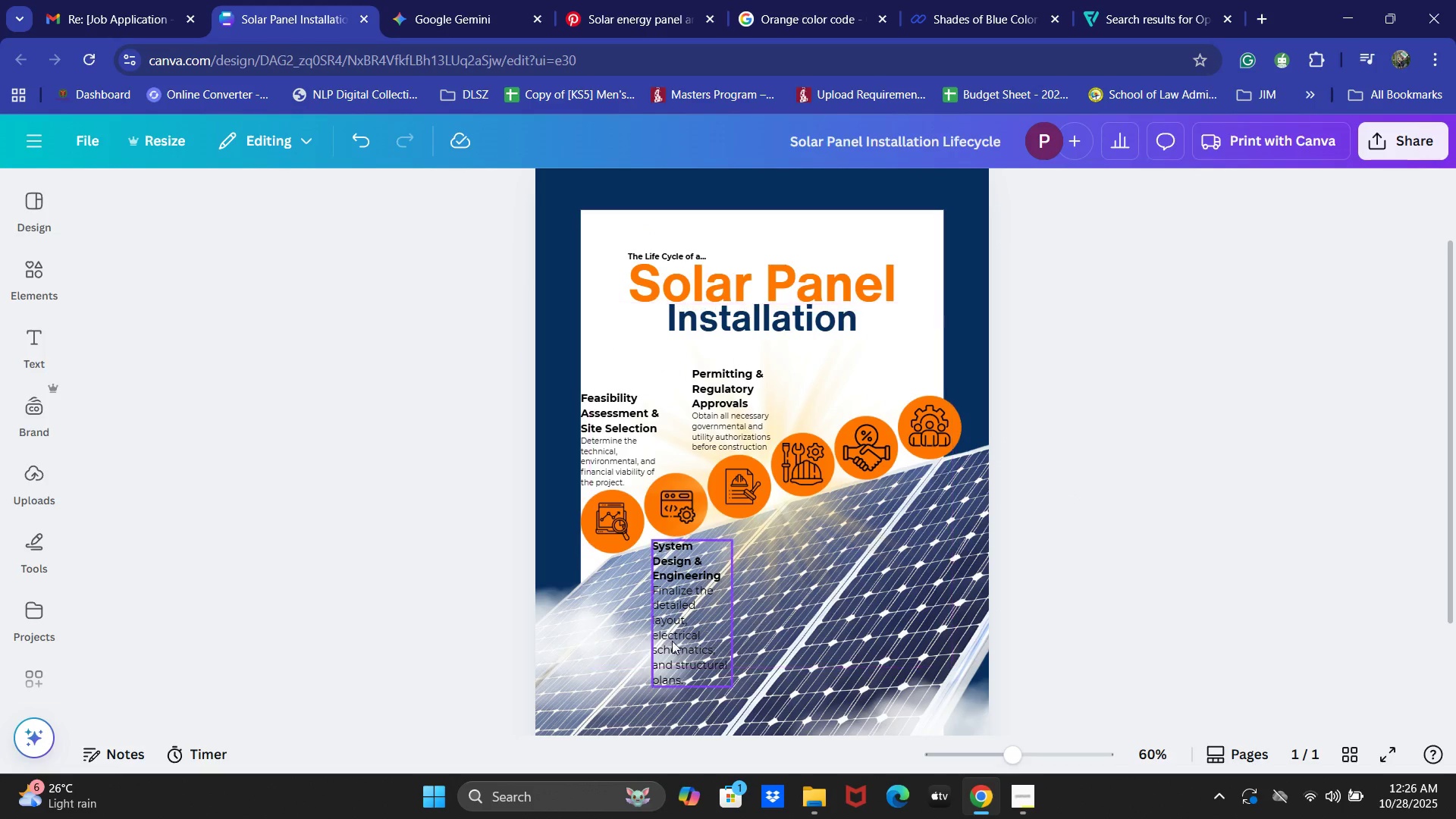 
double_click([657, 617])
 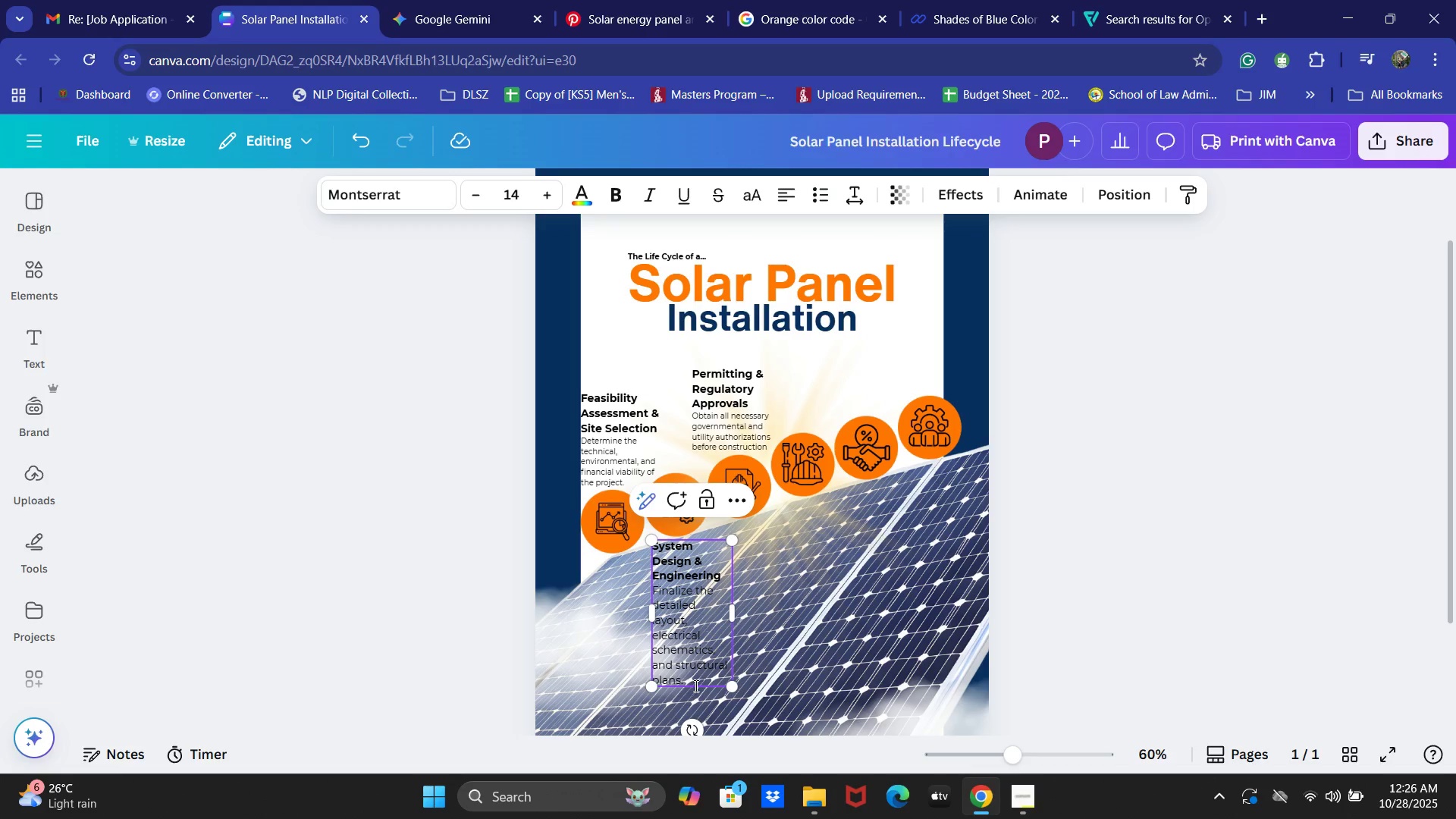 
left_click_drag(start_coordinate=[692, 679], to_coordinate=[651, 595])
 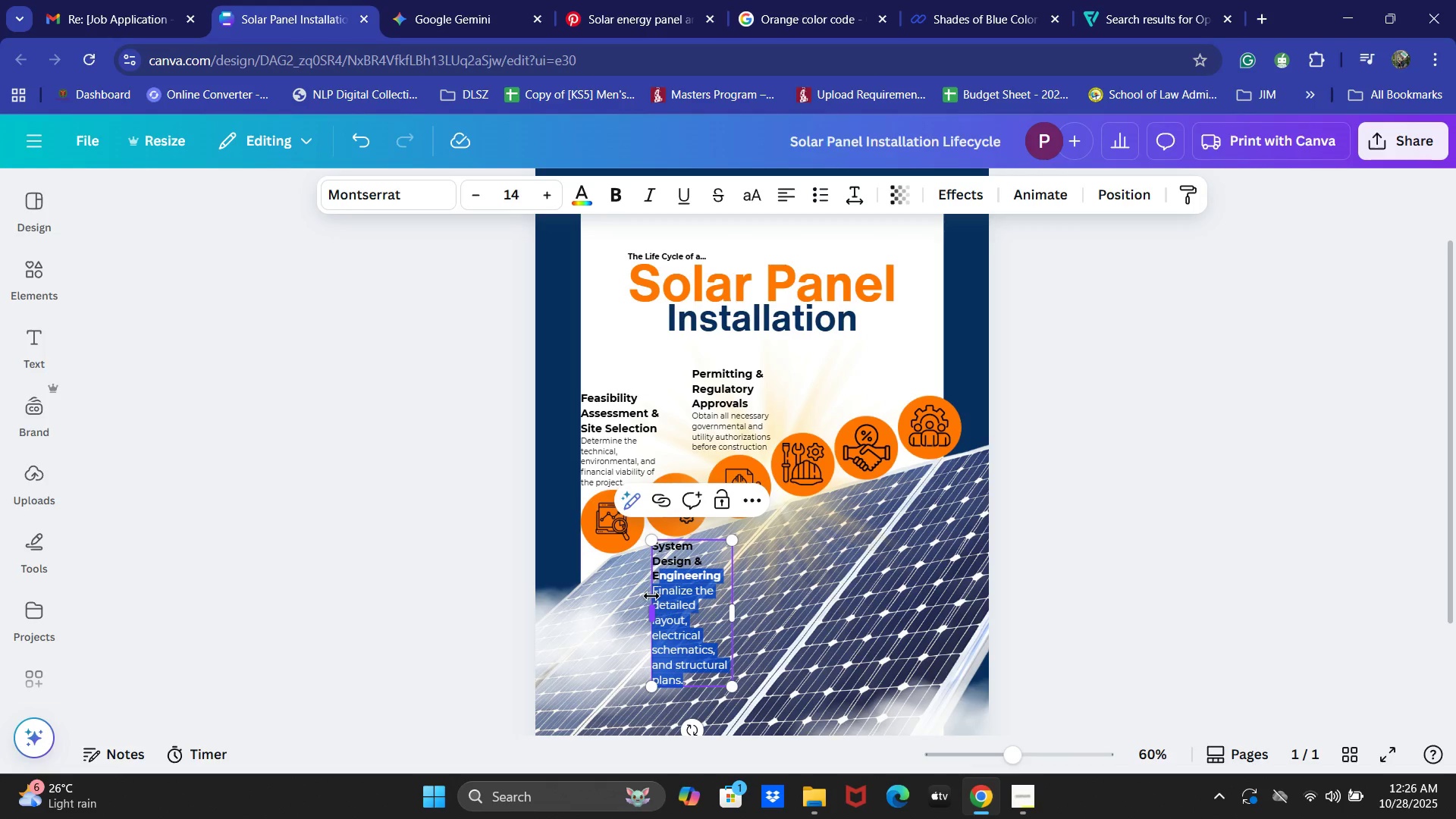 
left_click([686, 625])
 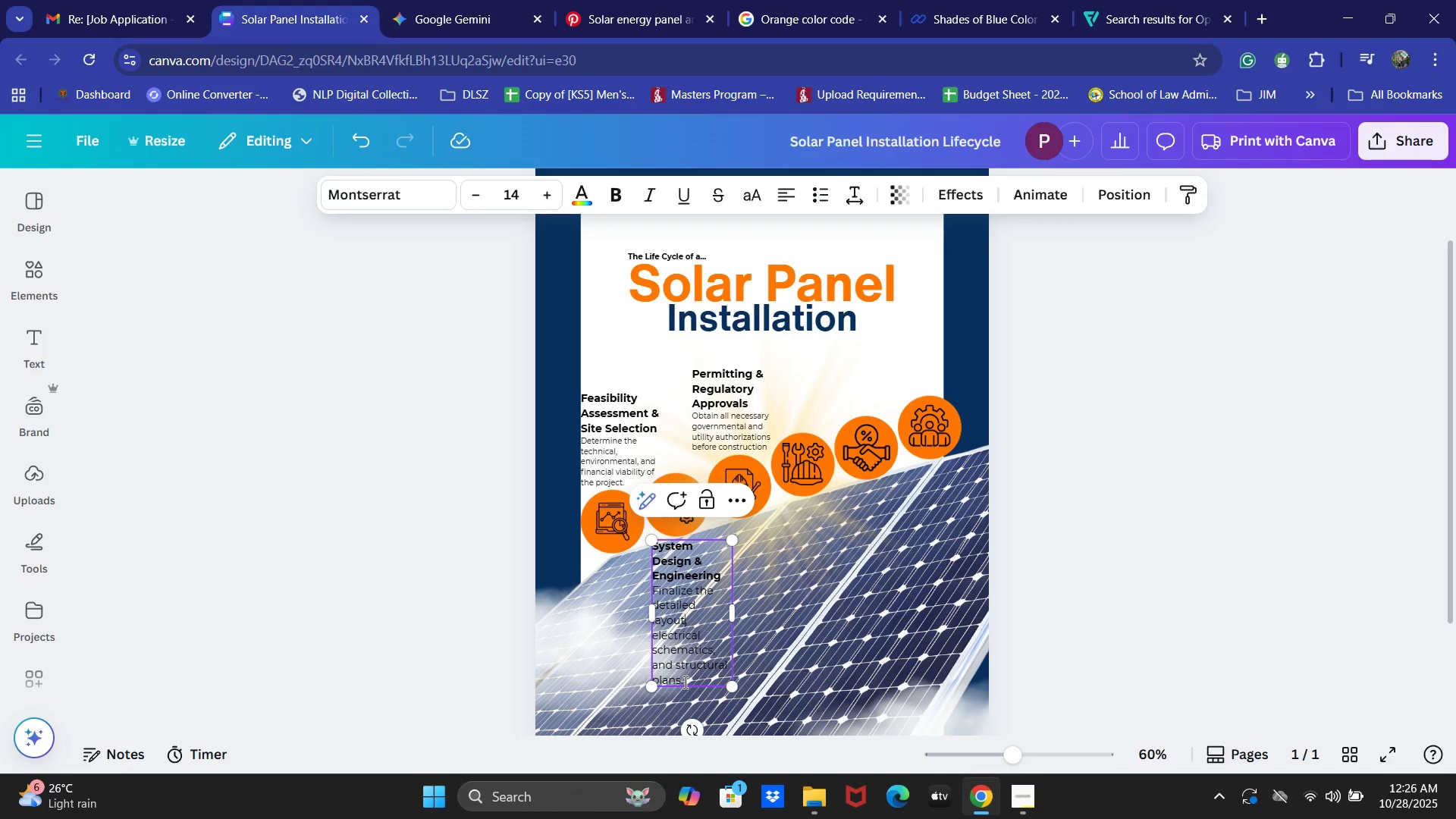 
left_click_drag(start_coordinate=[684, 682], to_coordinate=[653, 591])
 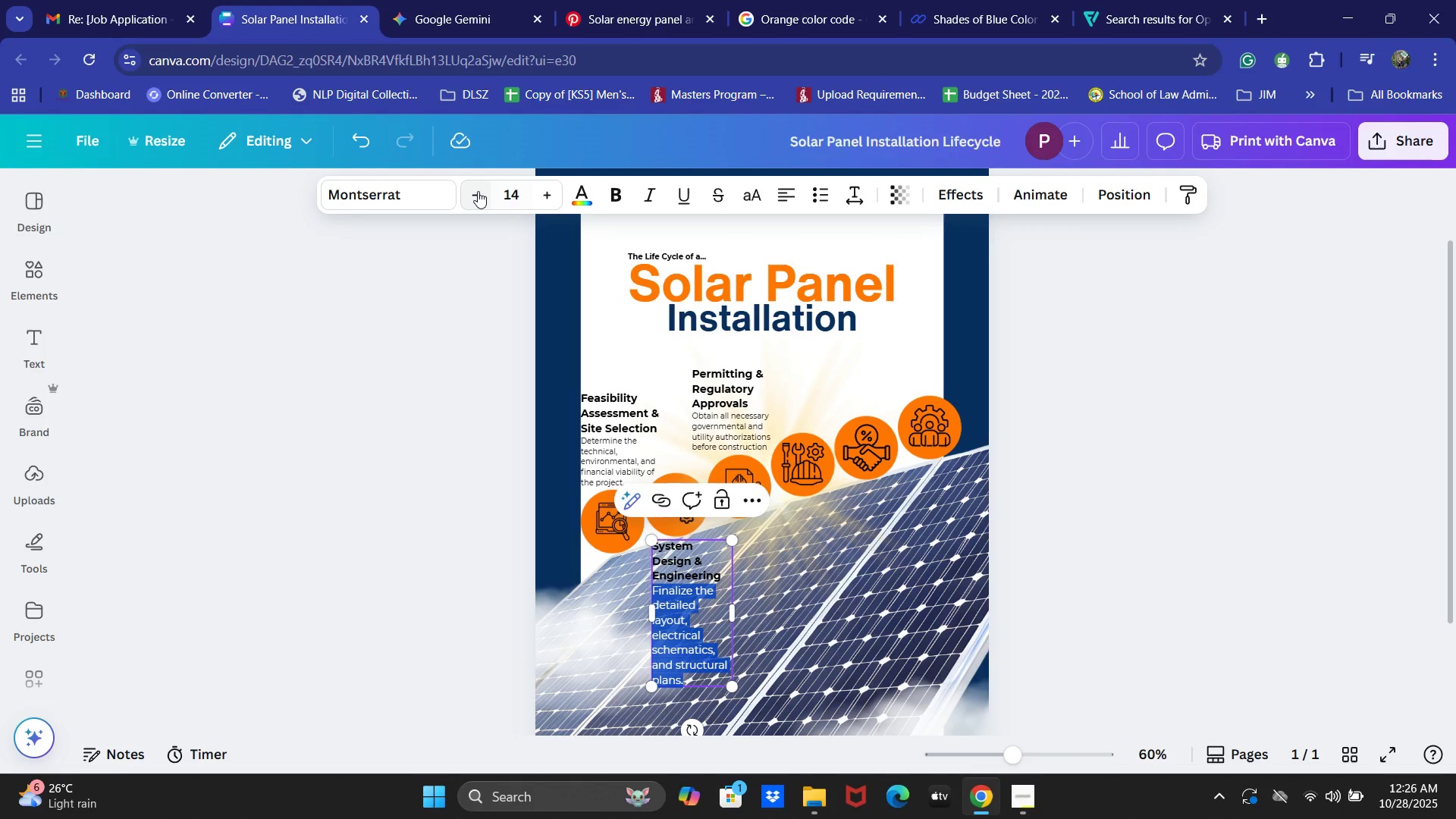 
double_click([476, 191])
 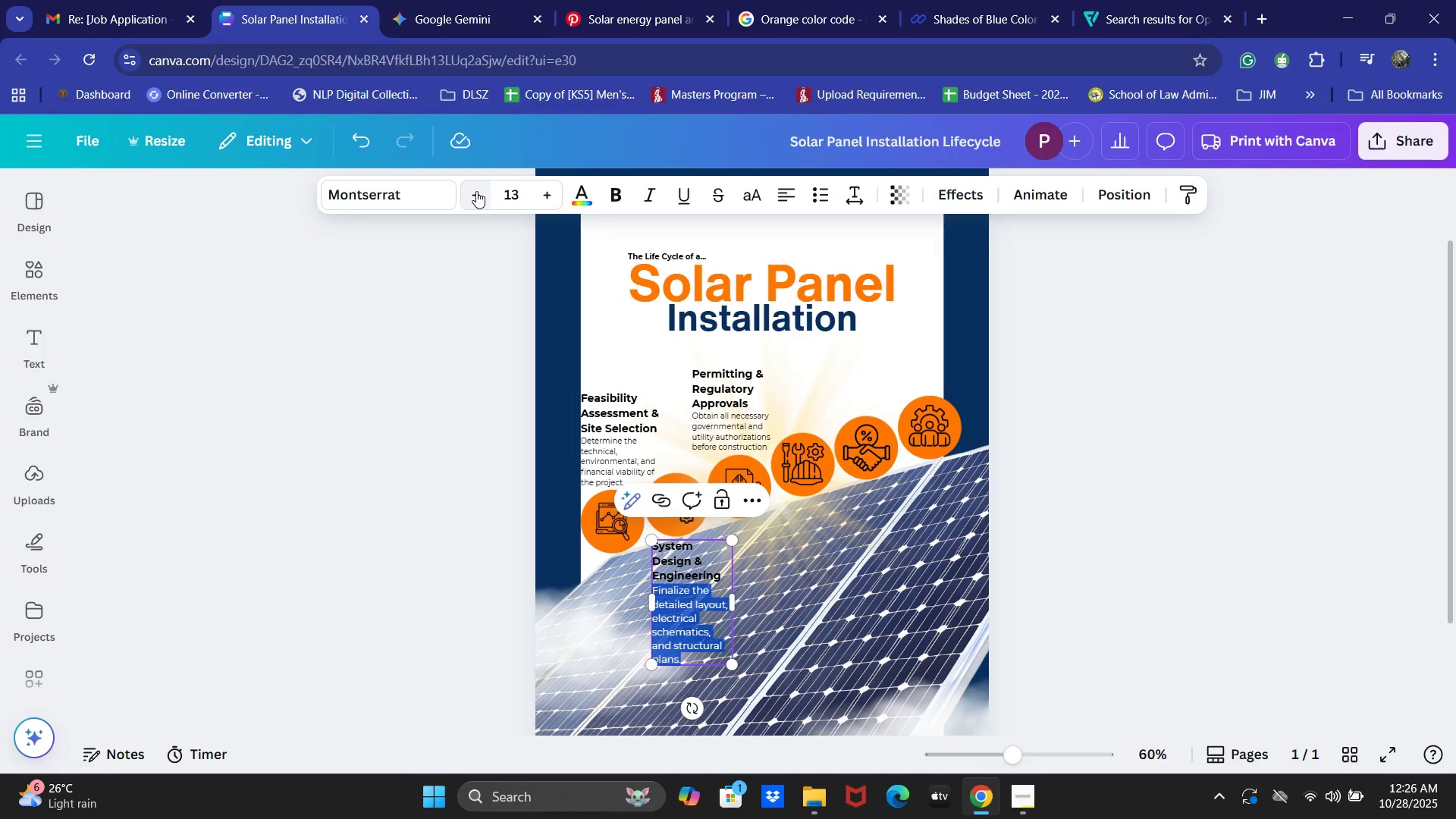 
triple_click([476, 191])
 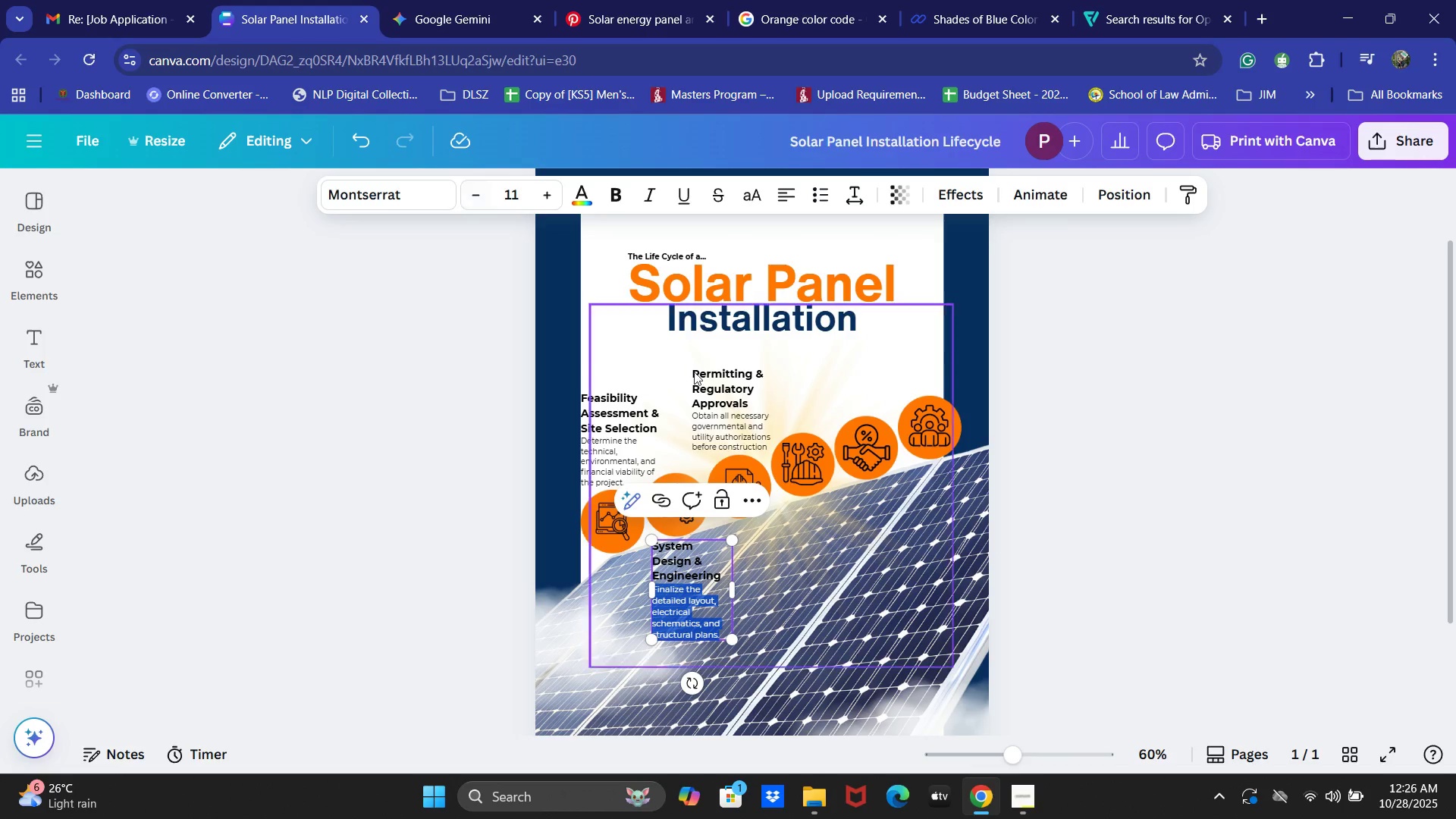 
left_click([734, 441])
 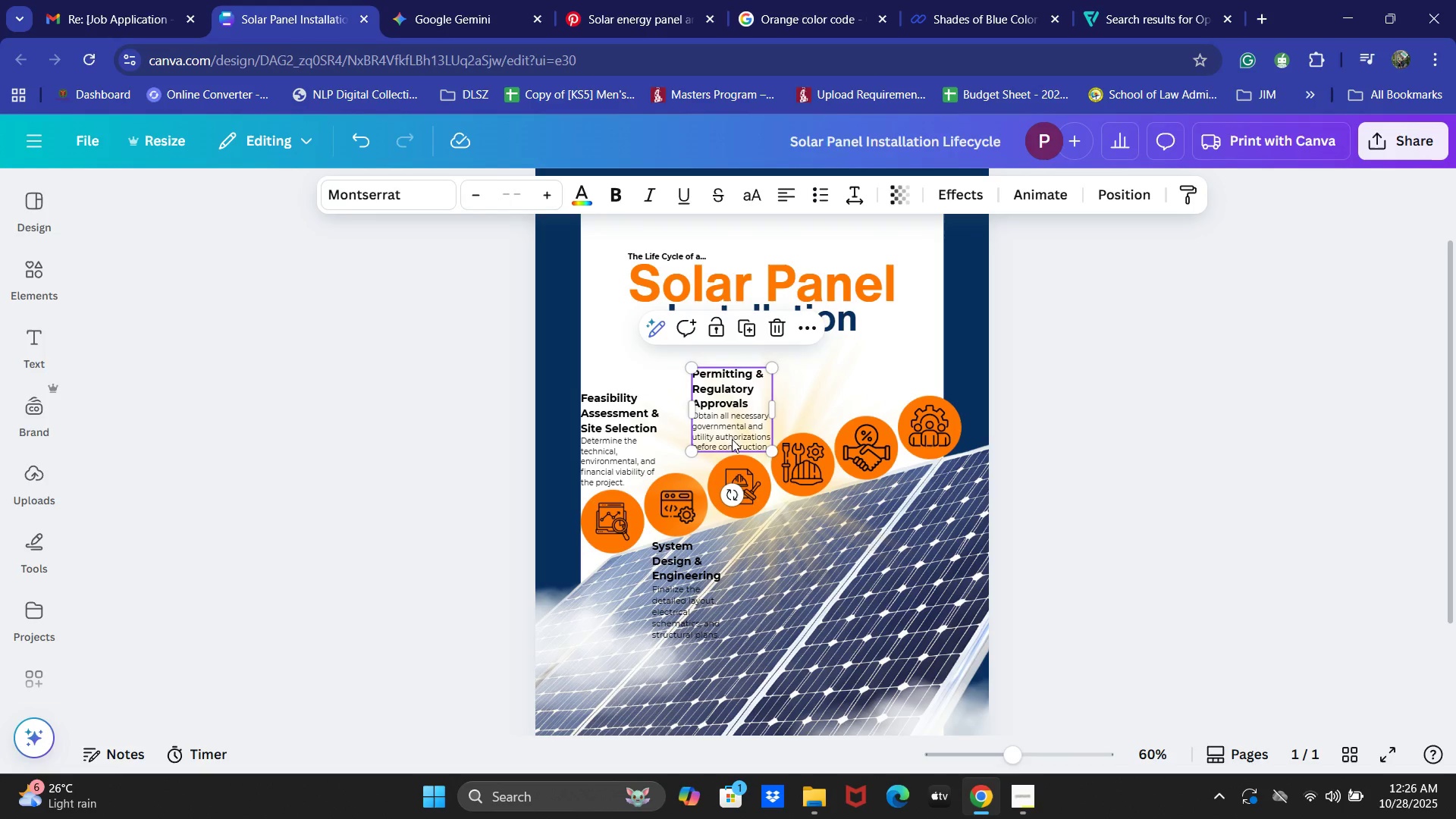 
double_click([732, 439])
 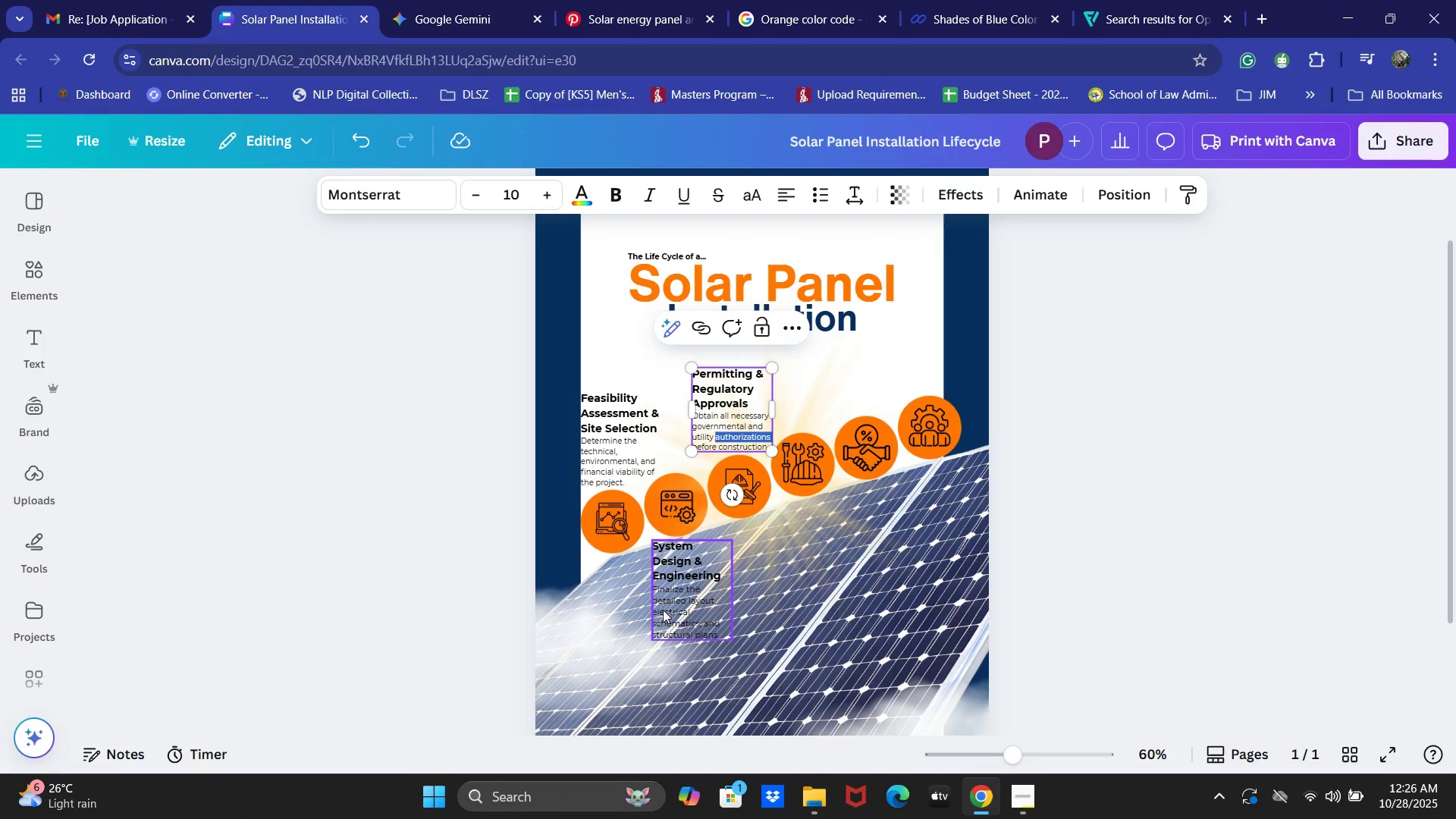 
double_click([670, 615])
 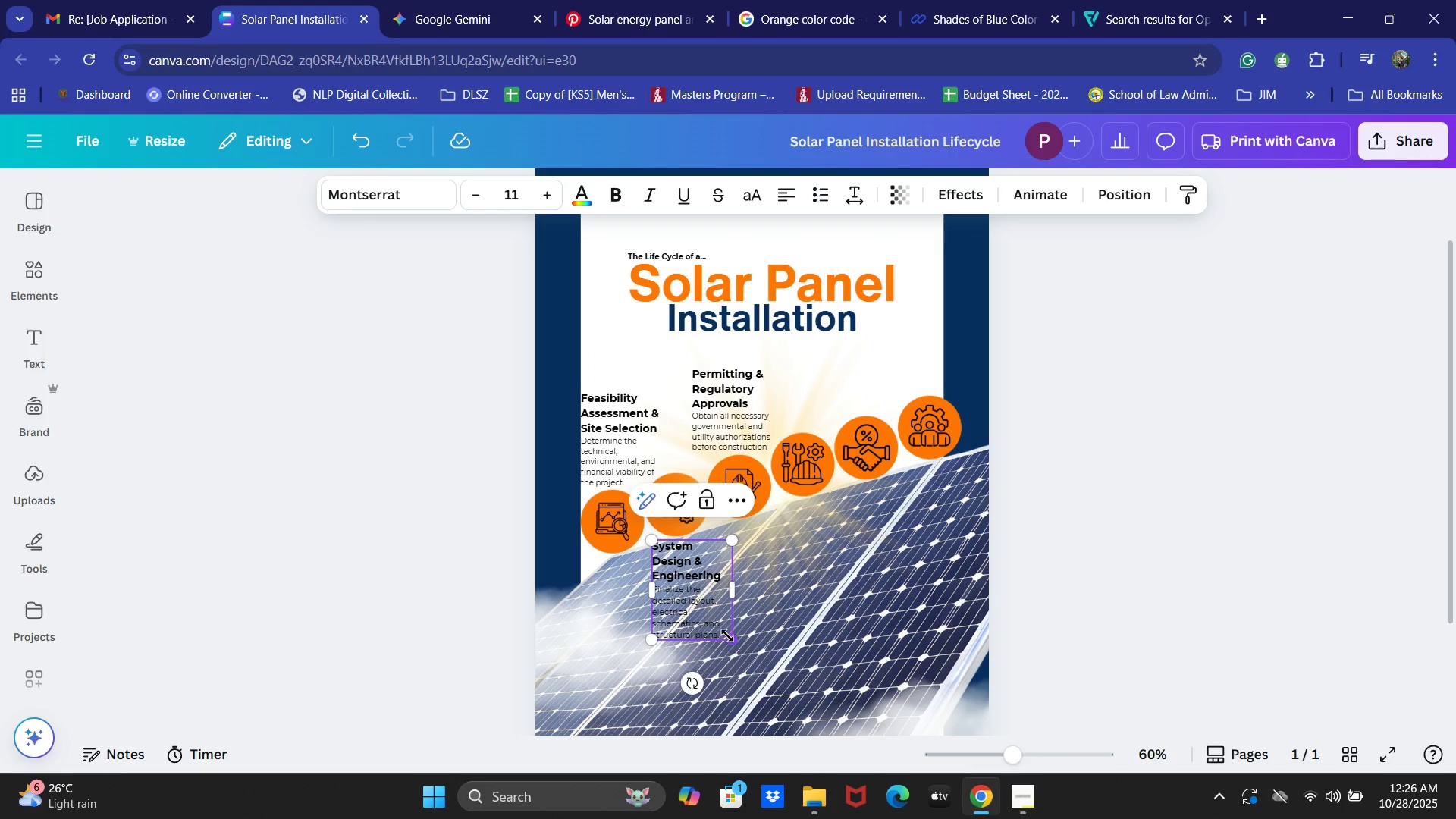 
left_click_drag(start_coordinate=[721, 632], to_coordinate=[654, 589])
 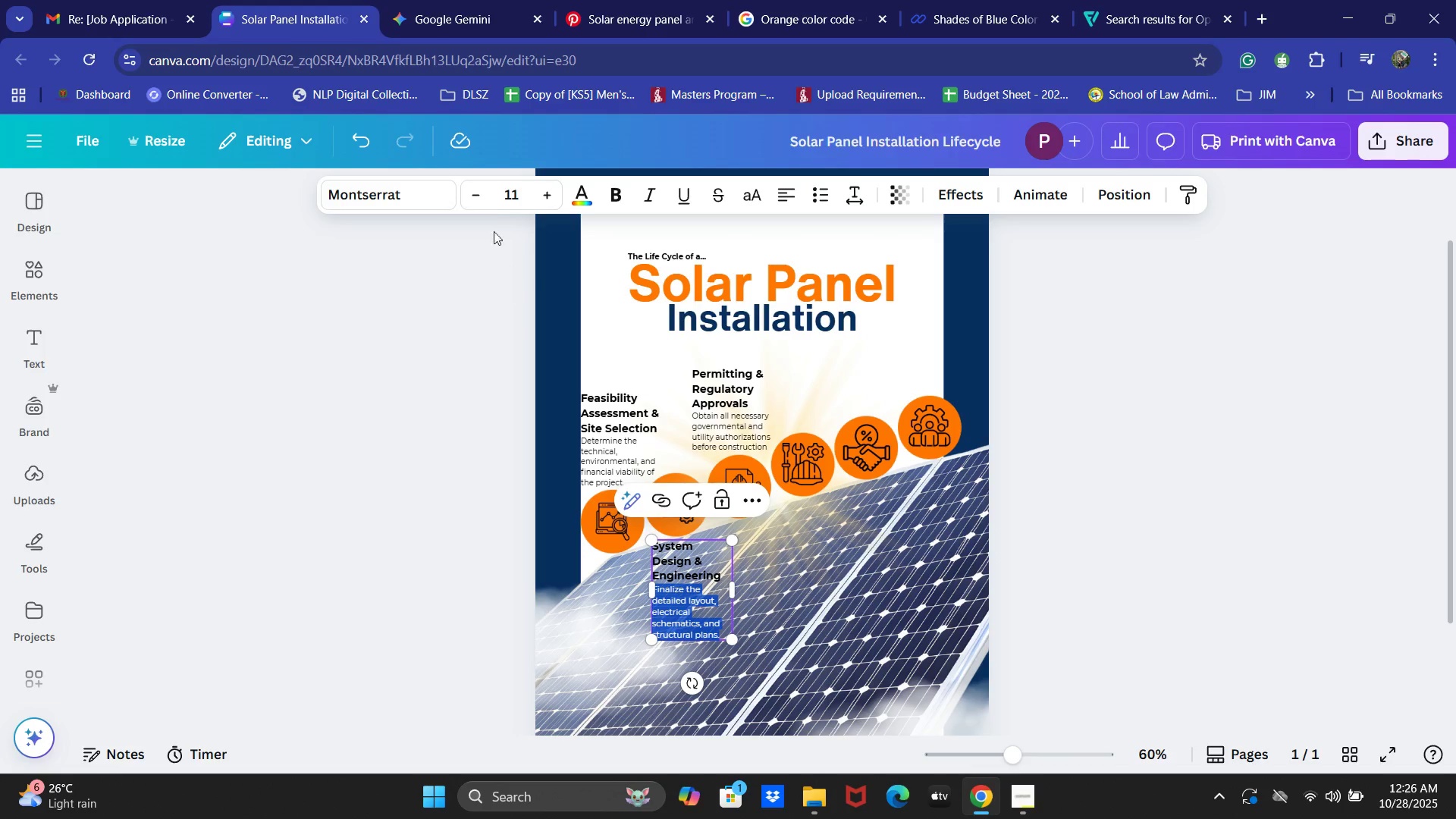 
left_click([482, 198])
 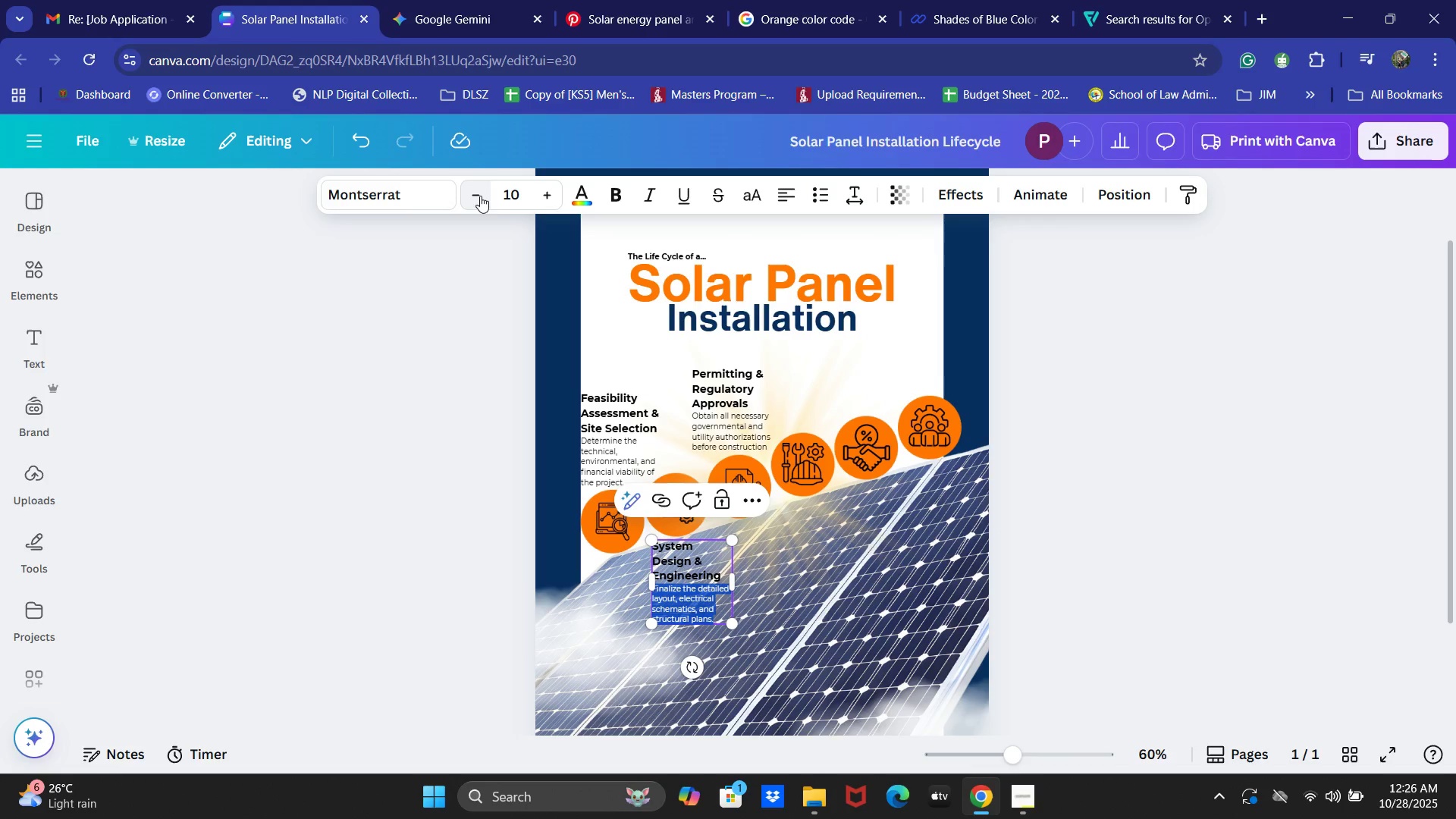 
left_click([1254, 504])
 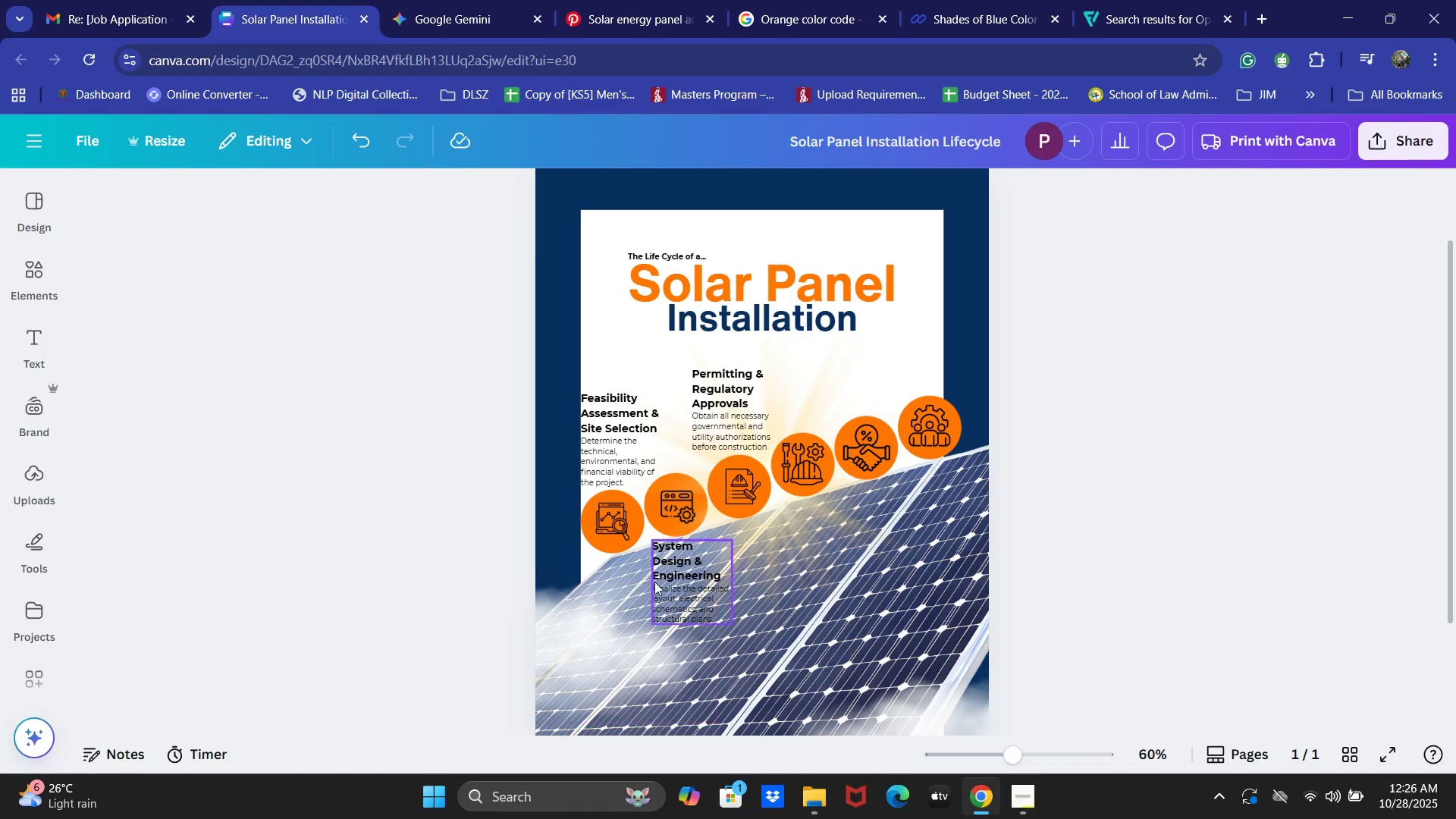 
left_click([666, 576])
 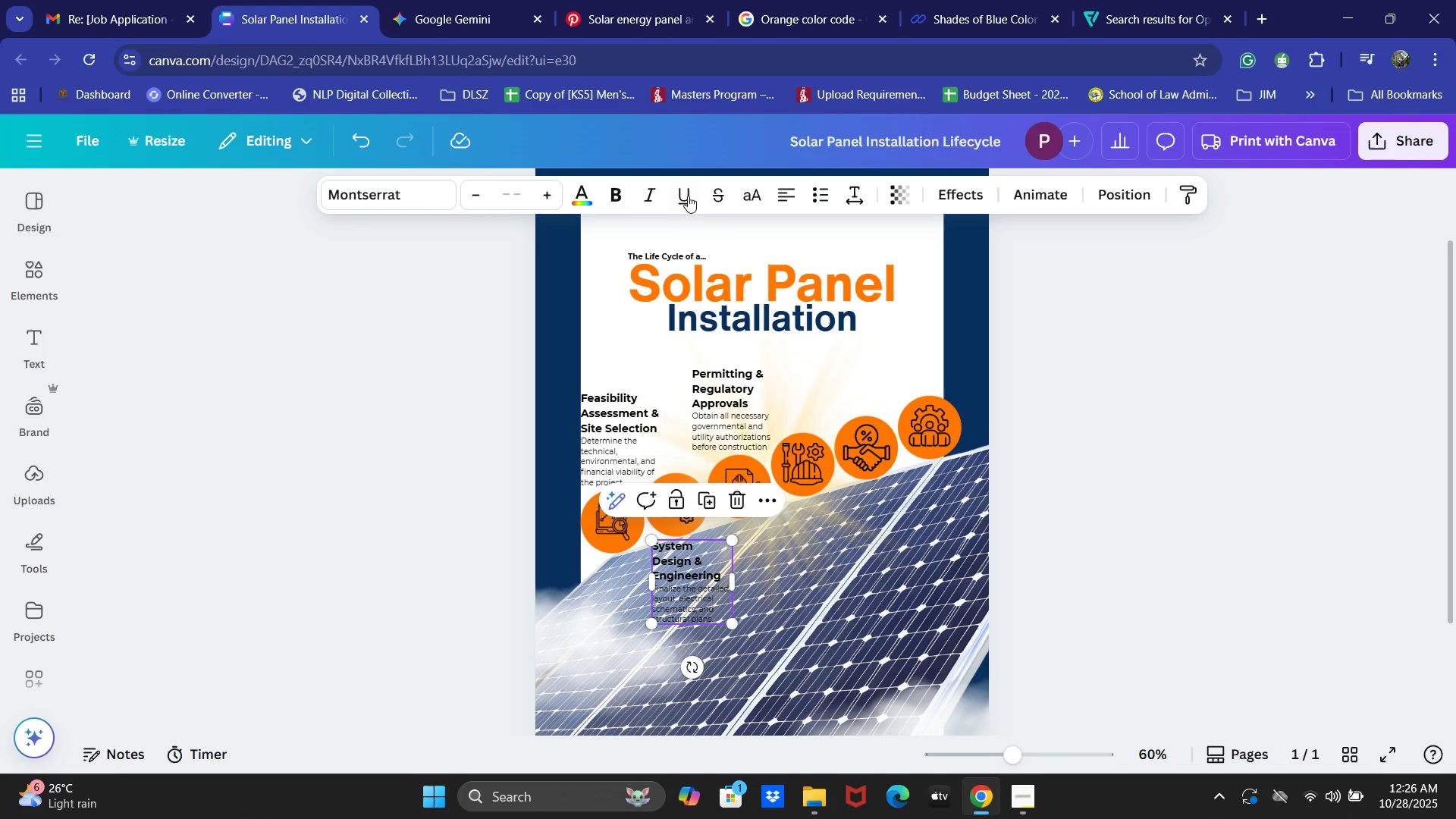 
left_click([582, 197])
 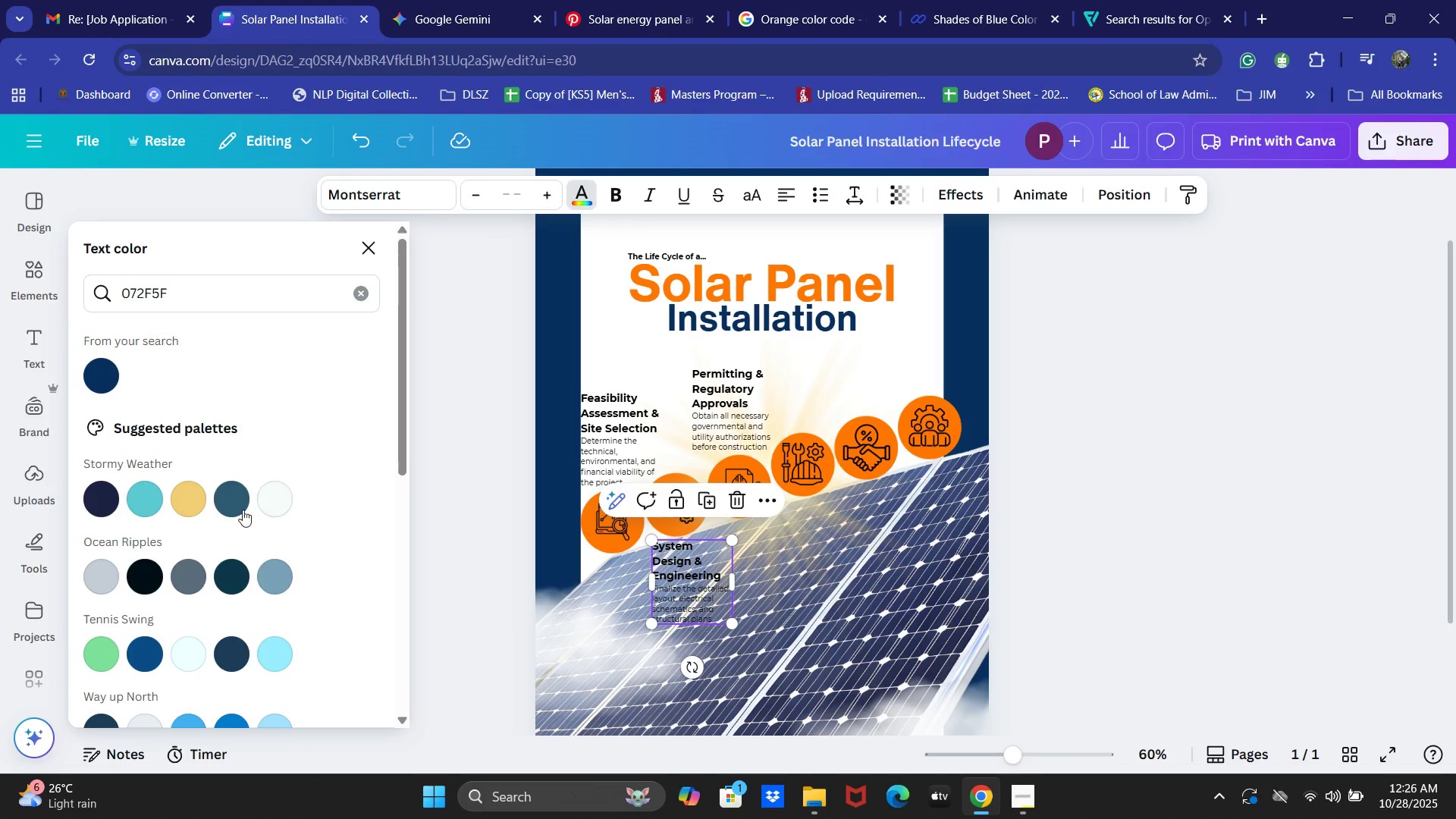 
scroll: coordinate [258, 578], scroll_direction: down, amount: 3.0
 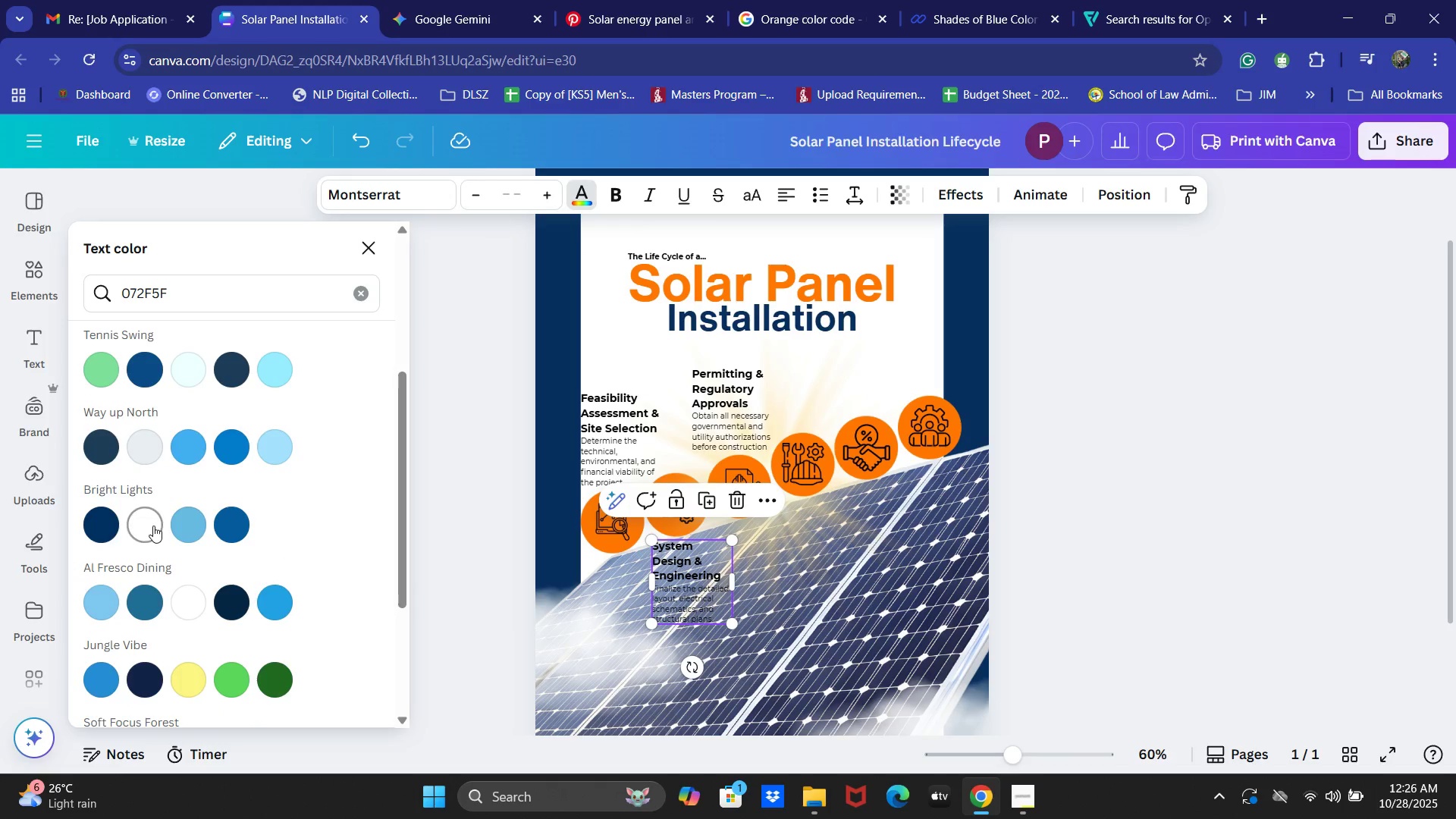 
left_click([138, 526])
 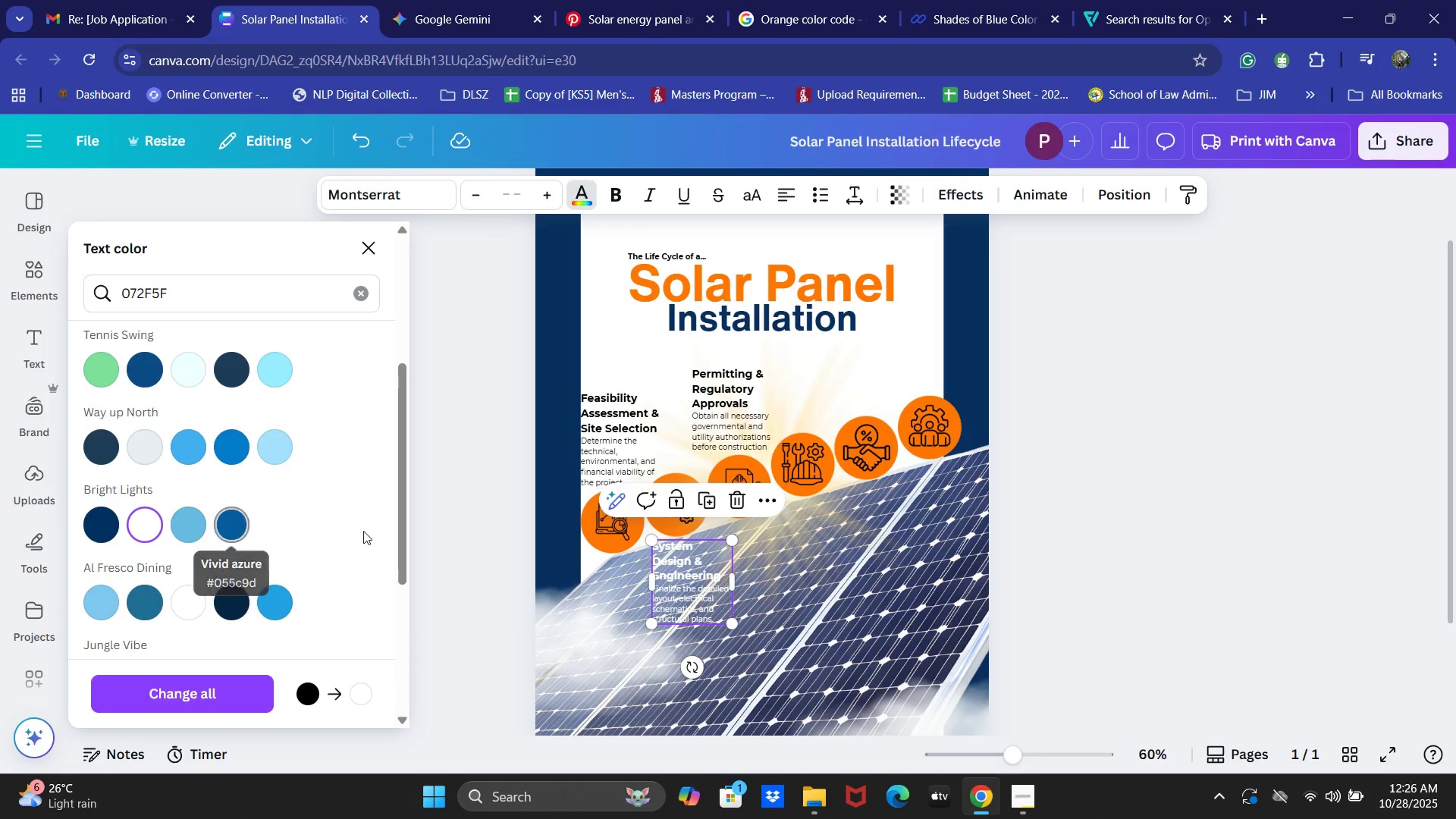 
left_click([190, 604])
 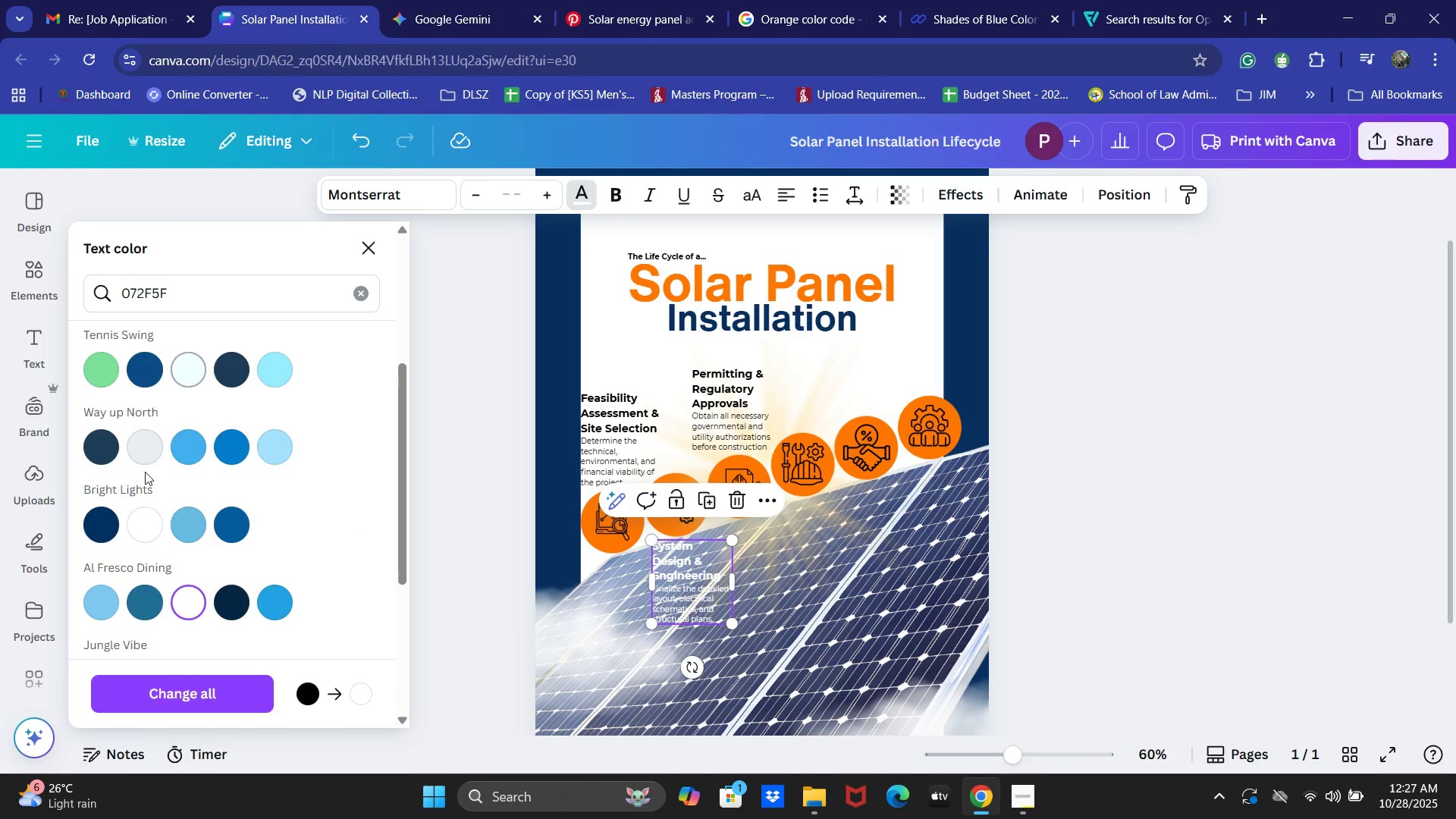 
double_click([140, 453])
 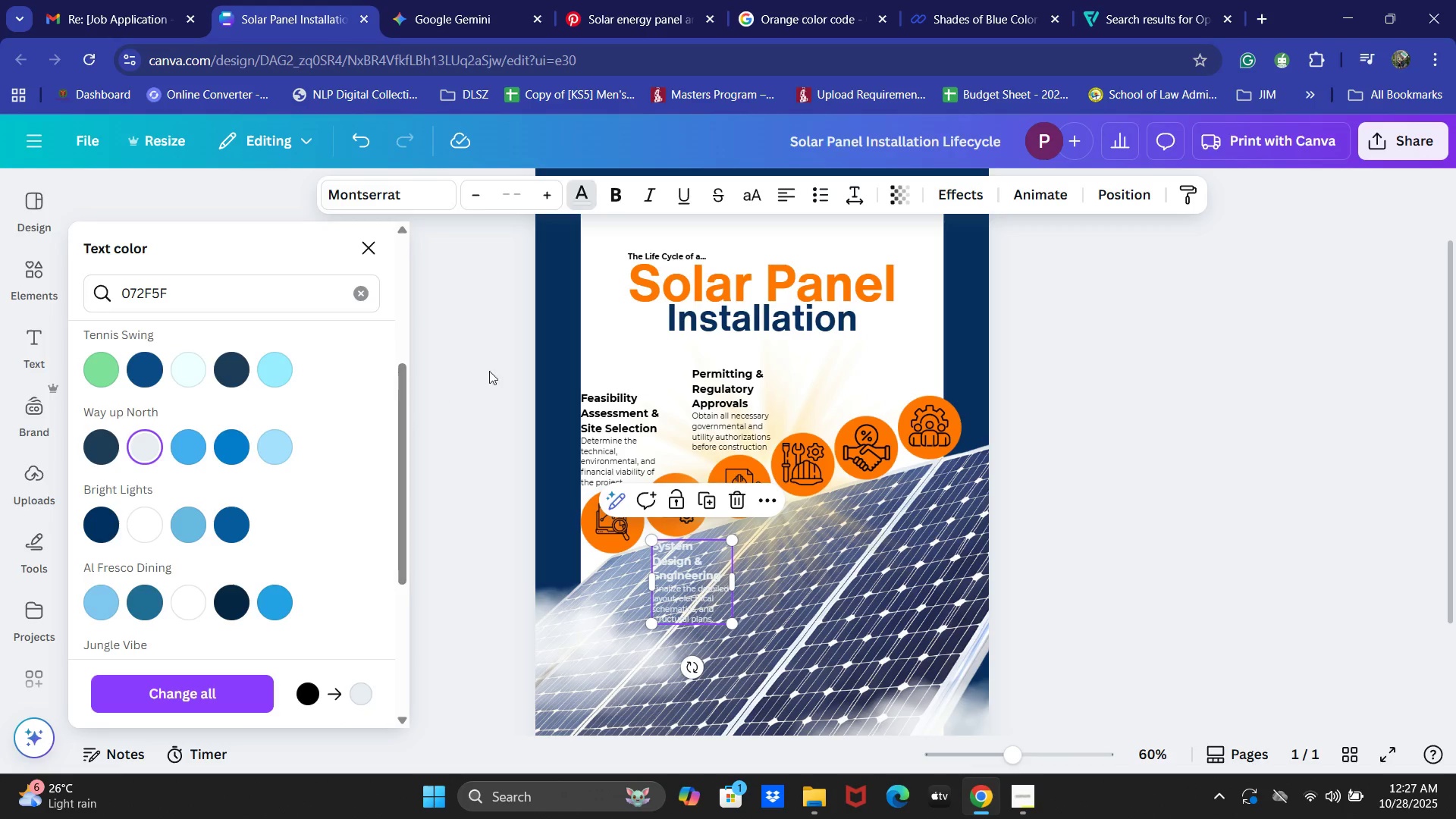 
key(Control+Z)
 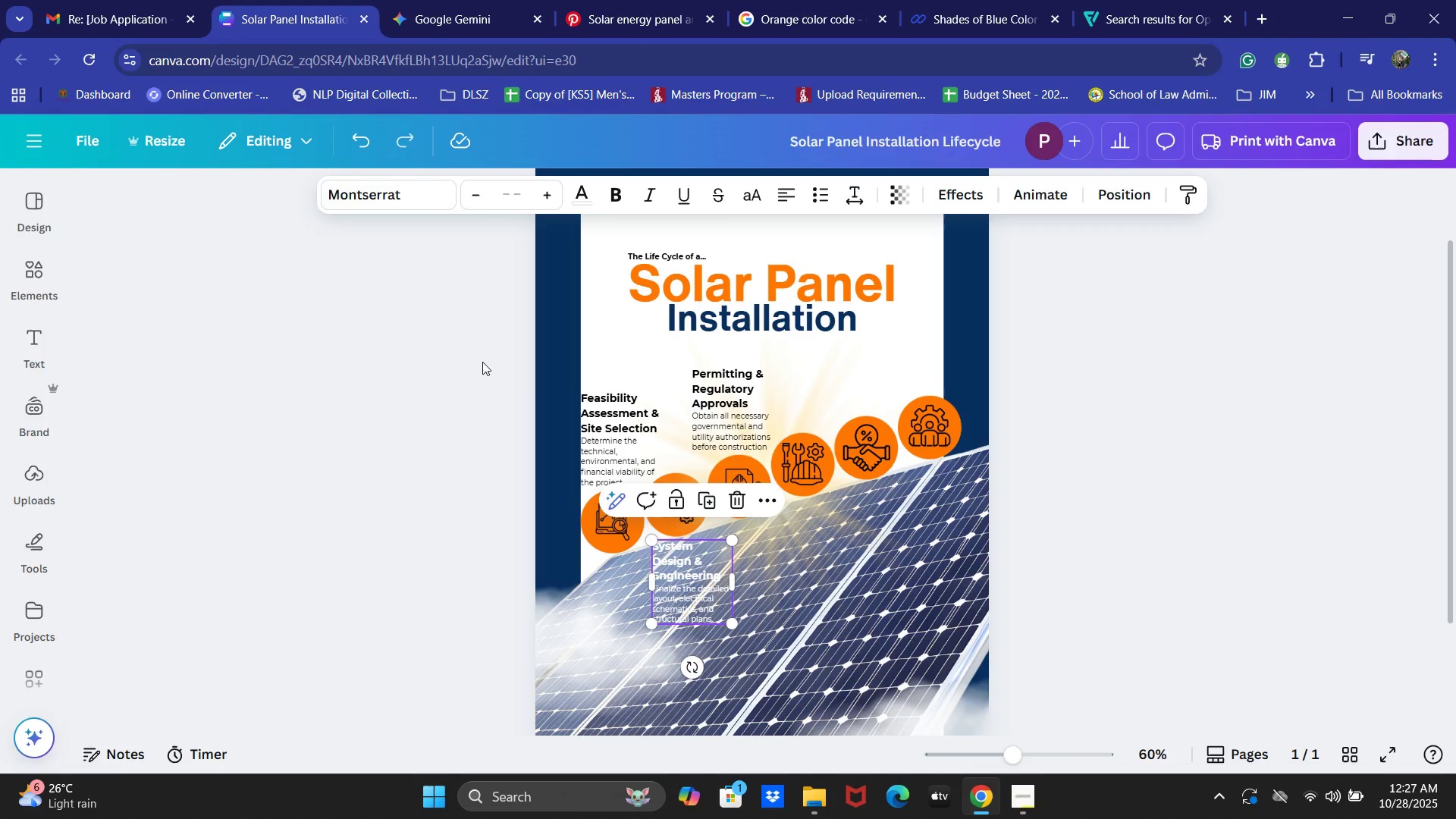 
key(Control+Z)
 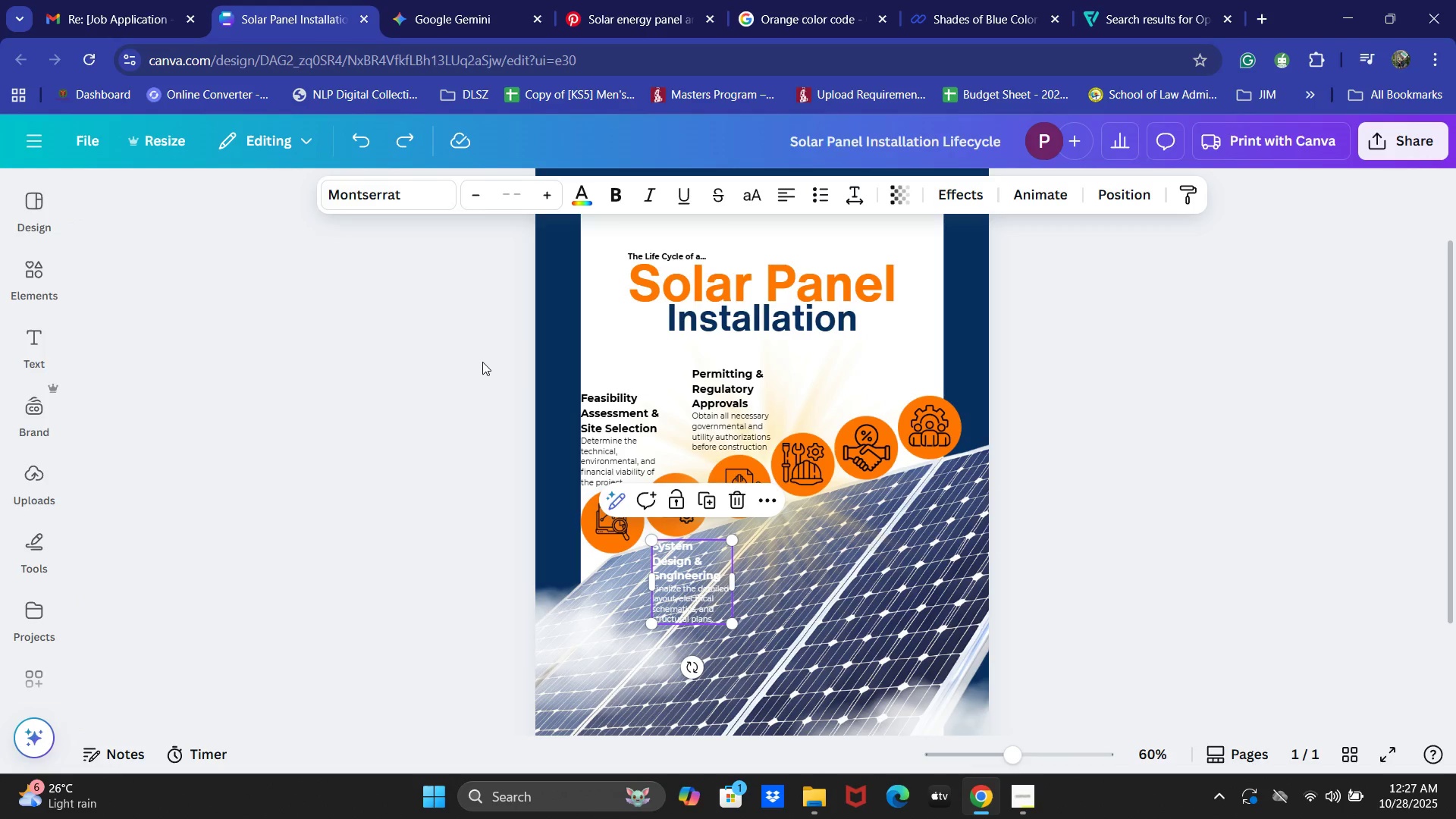 
key(Control+Z)
 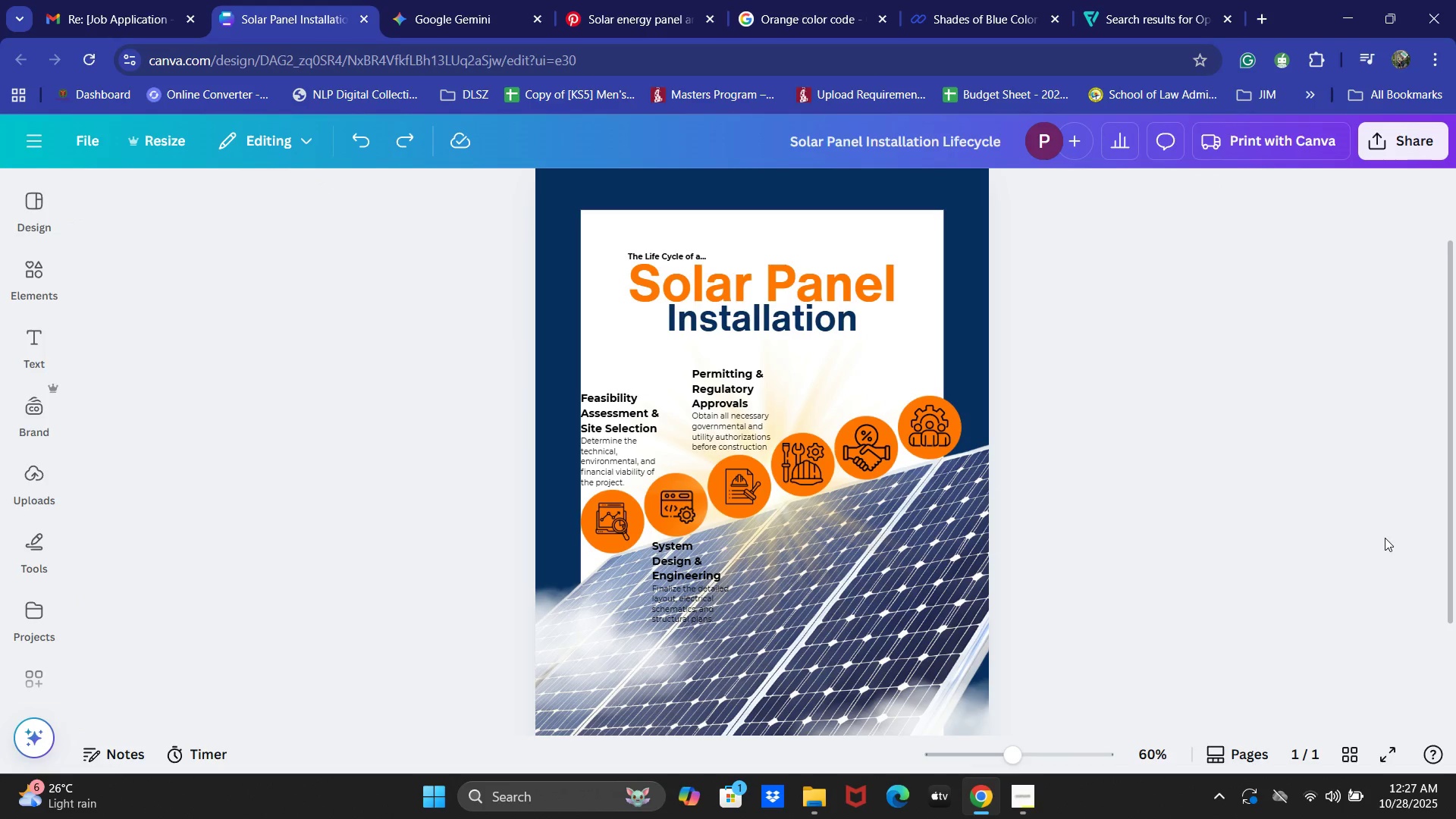 
wait(8.86)
 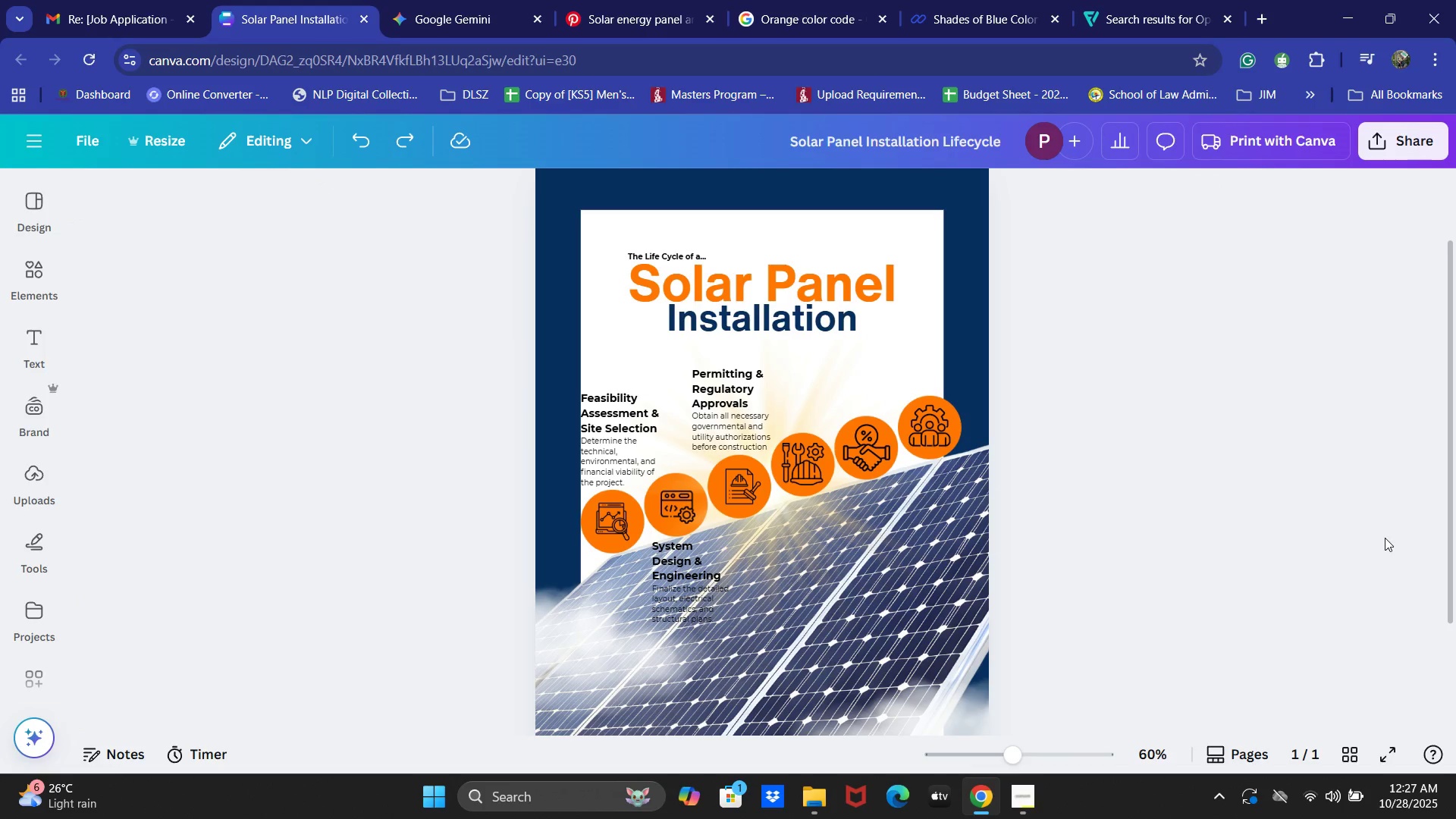 
left_click([668, 611])
 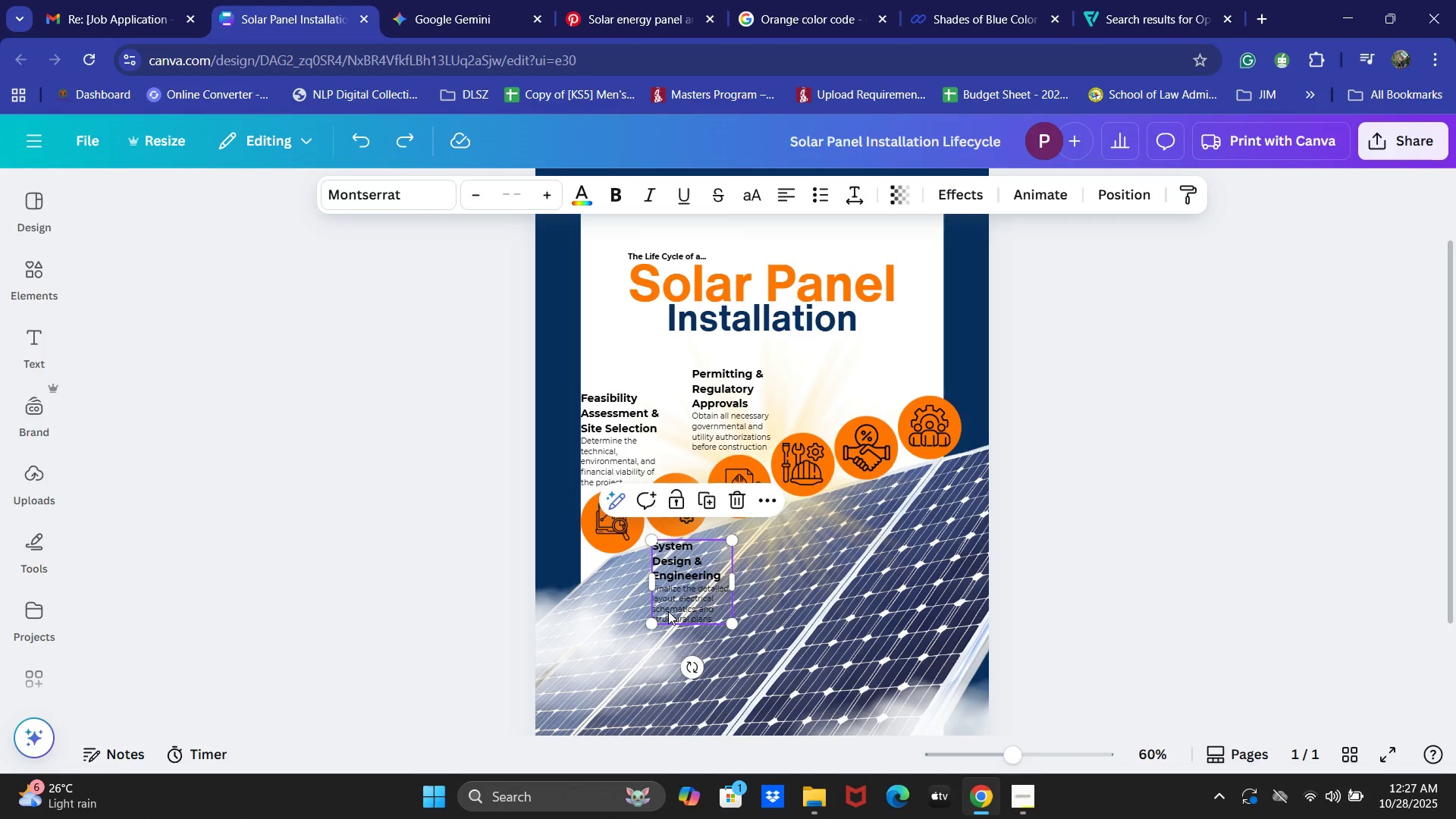 
key(Control+C)
 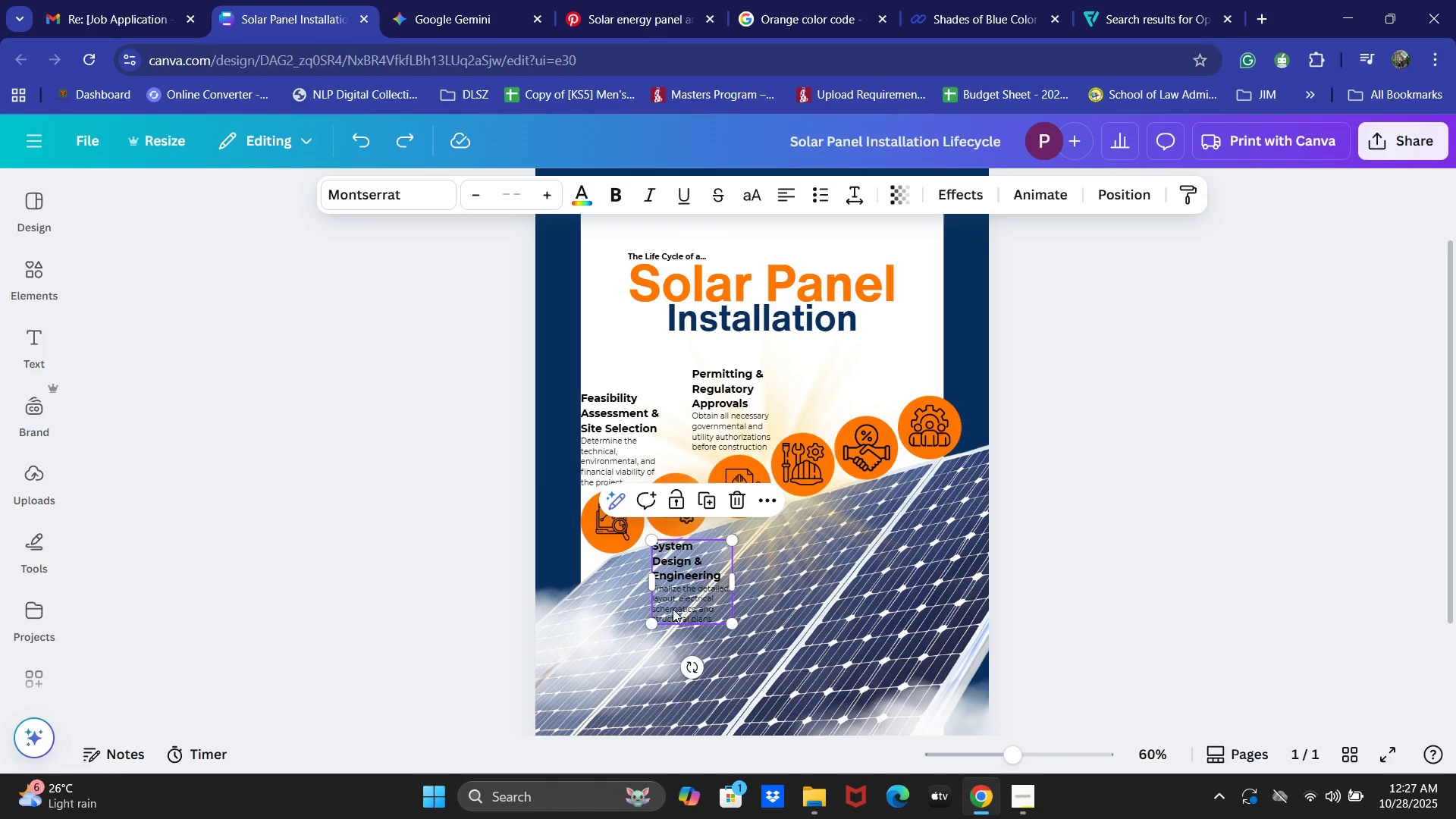 
key(Control+V)
 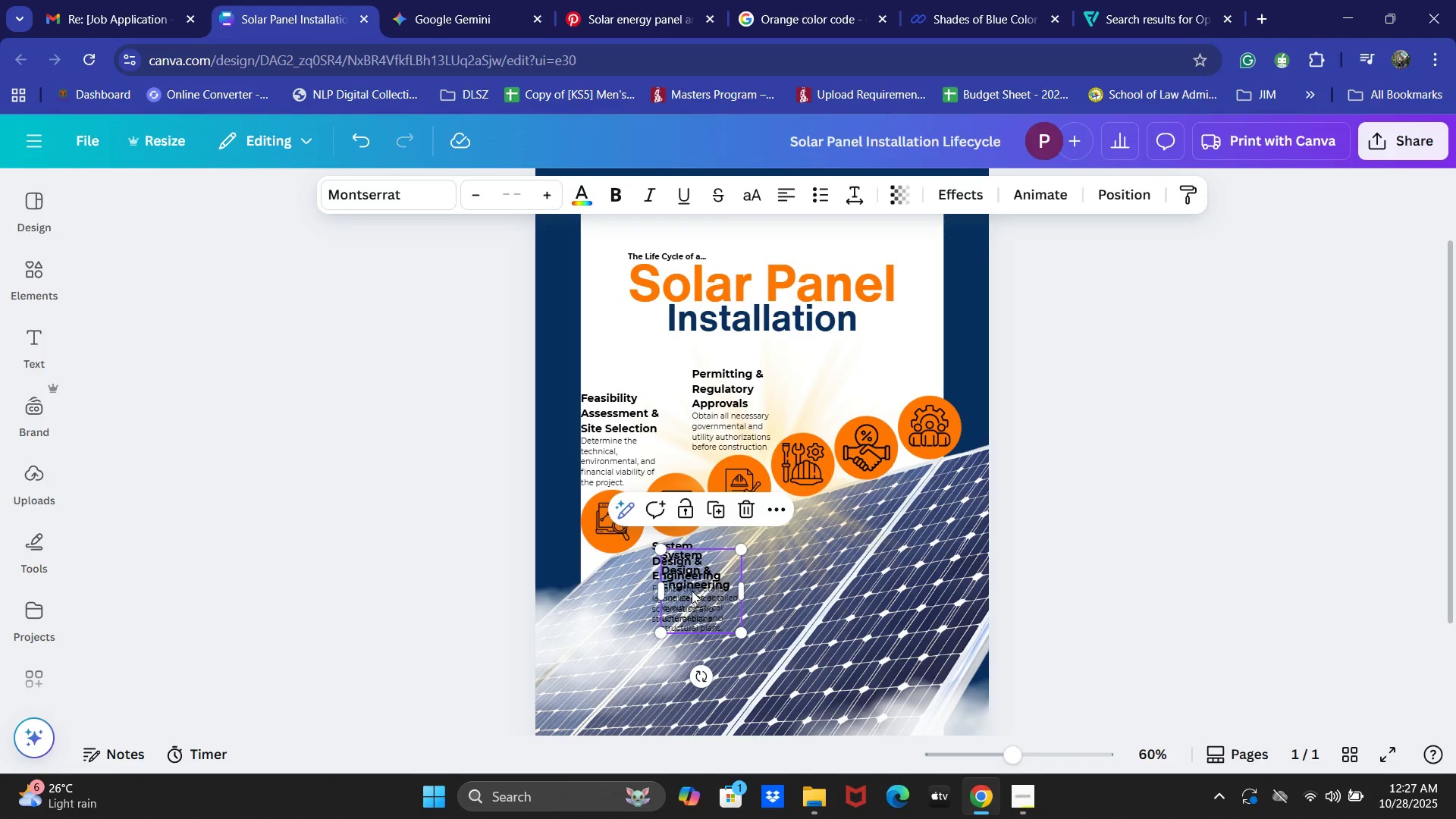 
left_click_drag(start_coordinate=[692, 591], to_coordinate=[817, 548])
 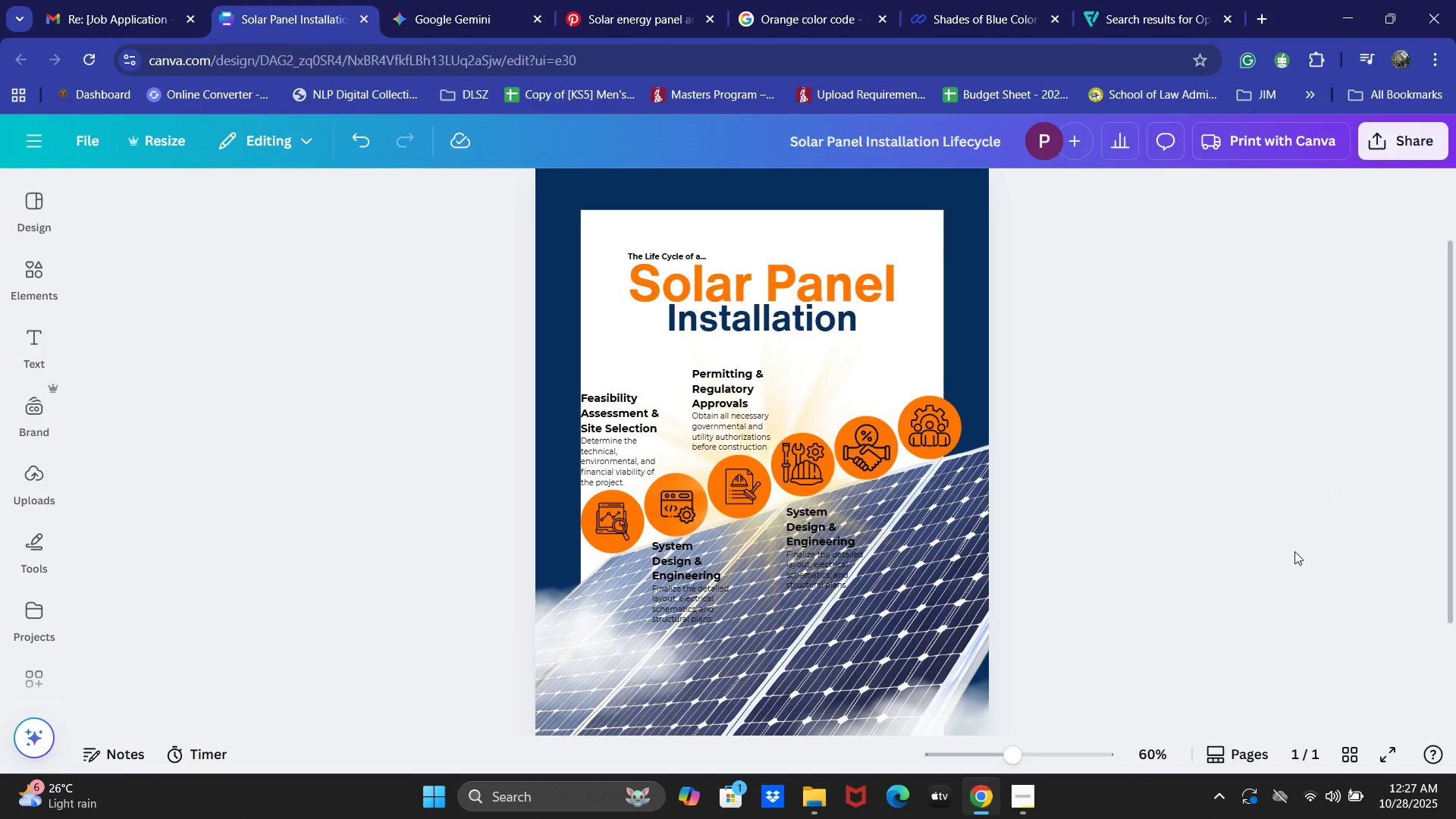 
wait(6.16)
 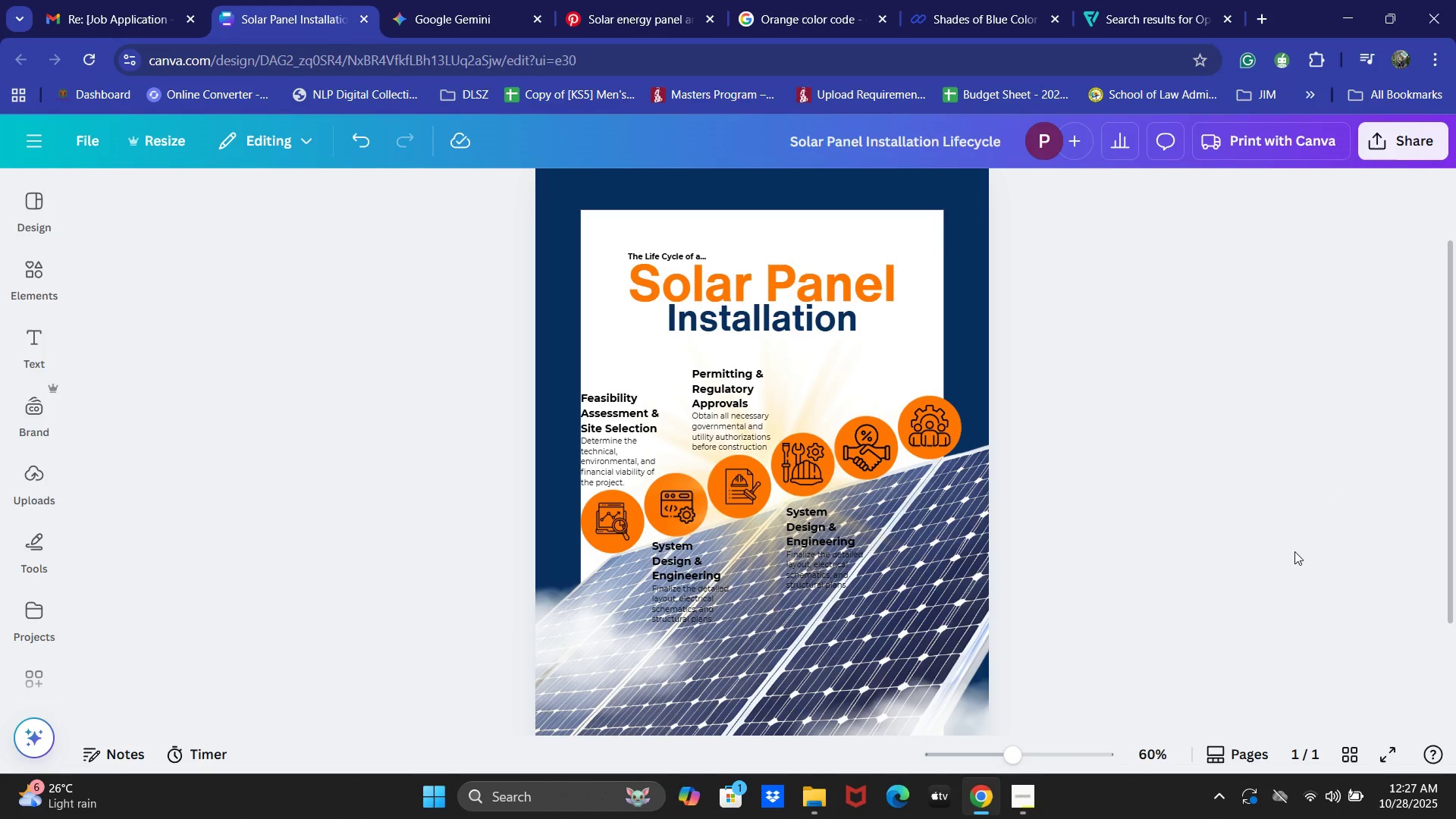 
left_click([834, 563])
 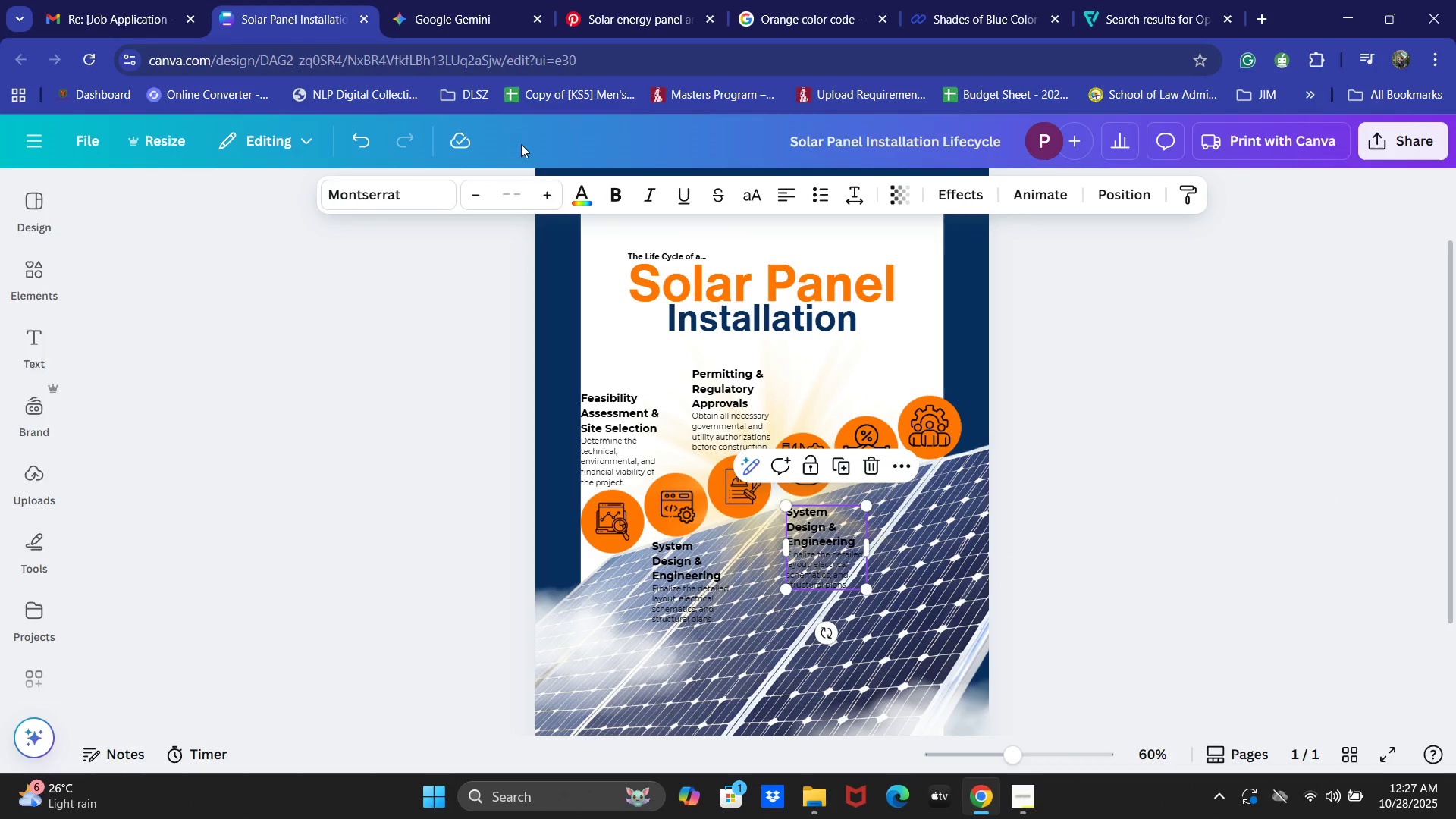 
mouse_move([558, 214])
 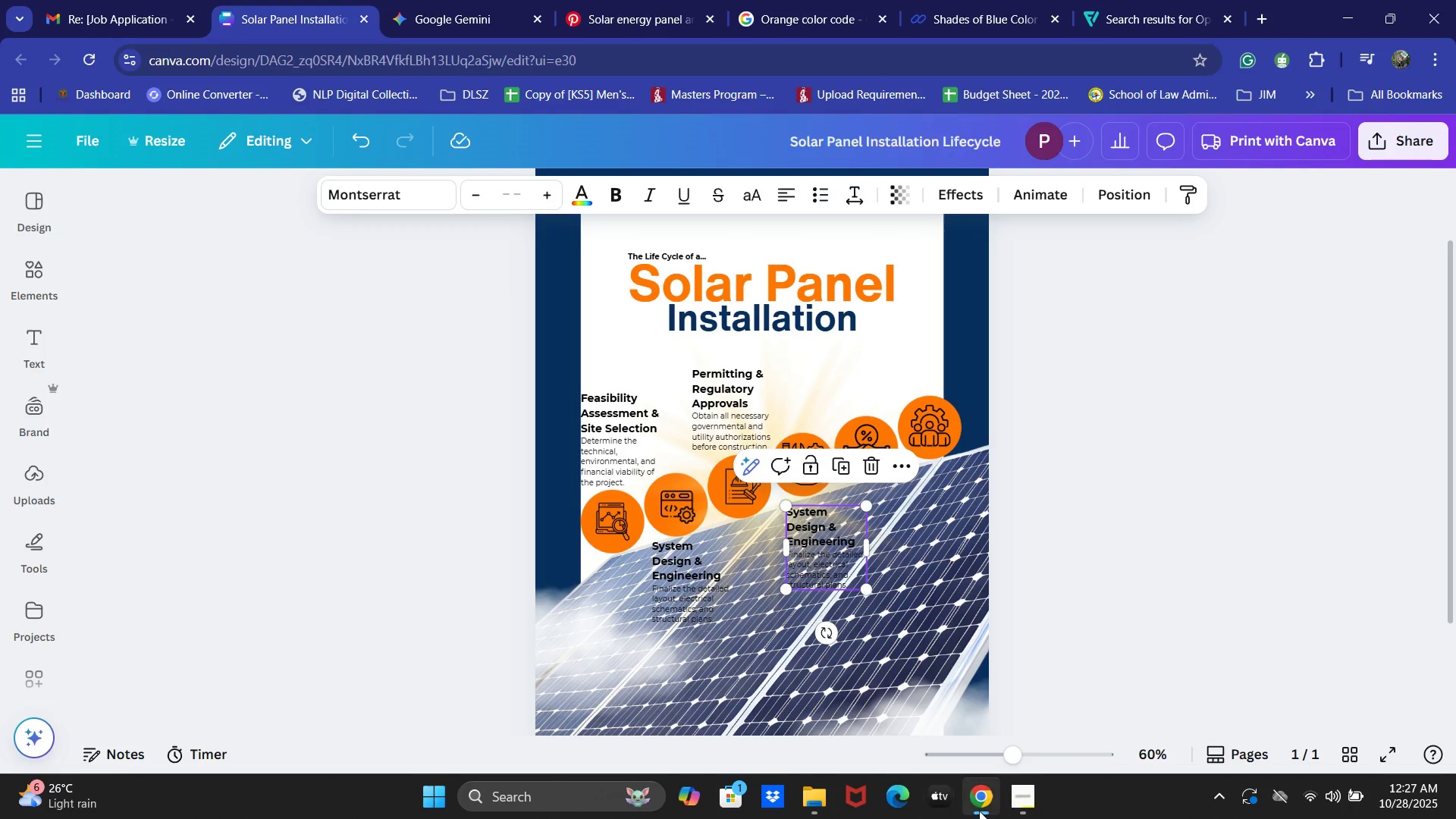 
left_click([1016, 801])
 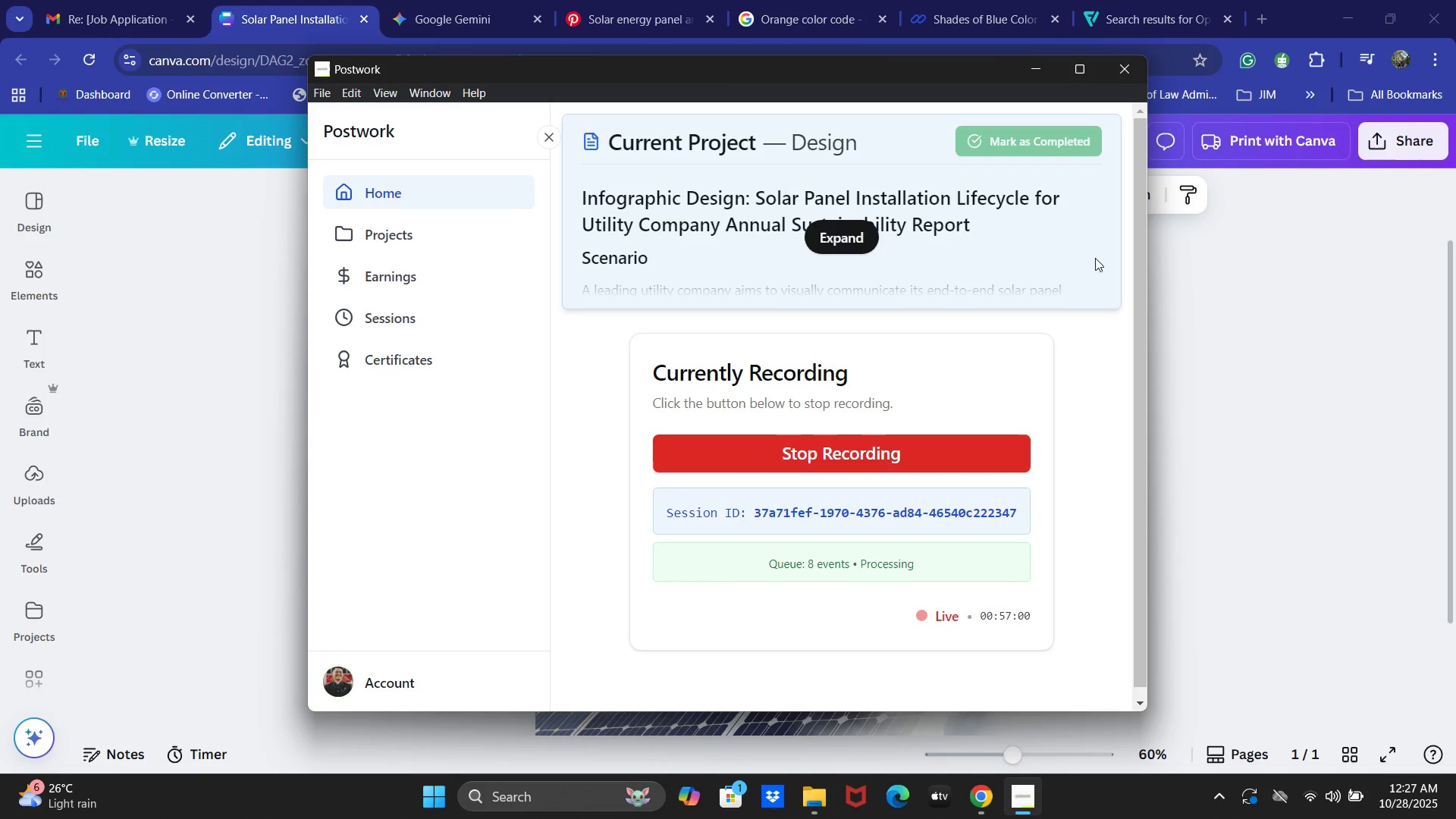 
left_click([1035, 58])
 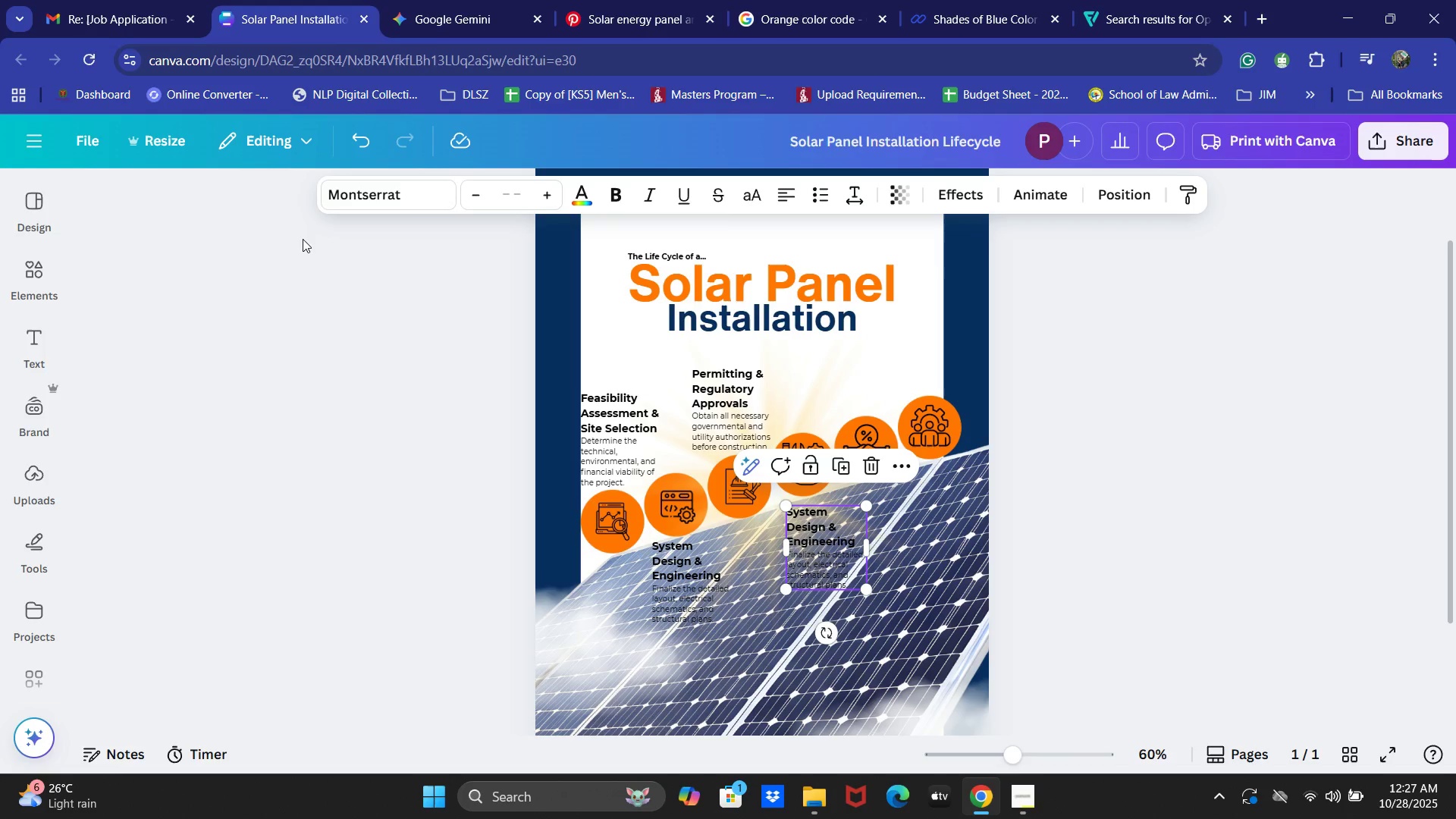 
wait(8.43)
 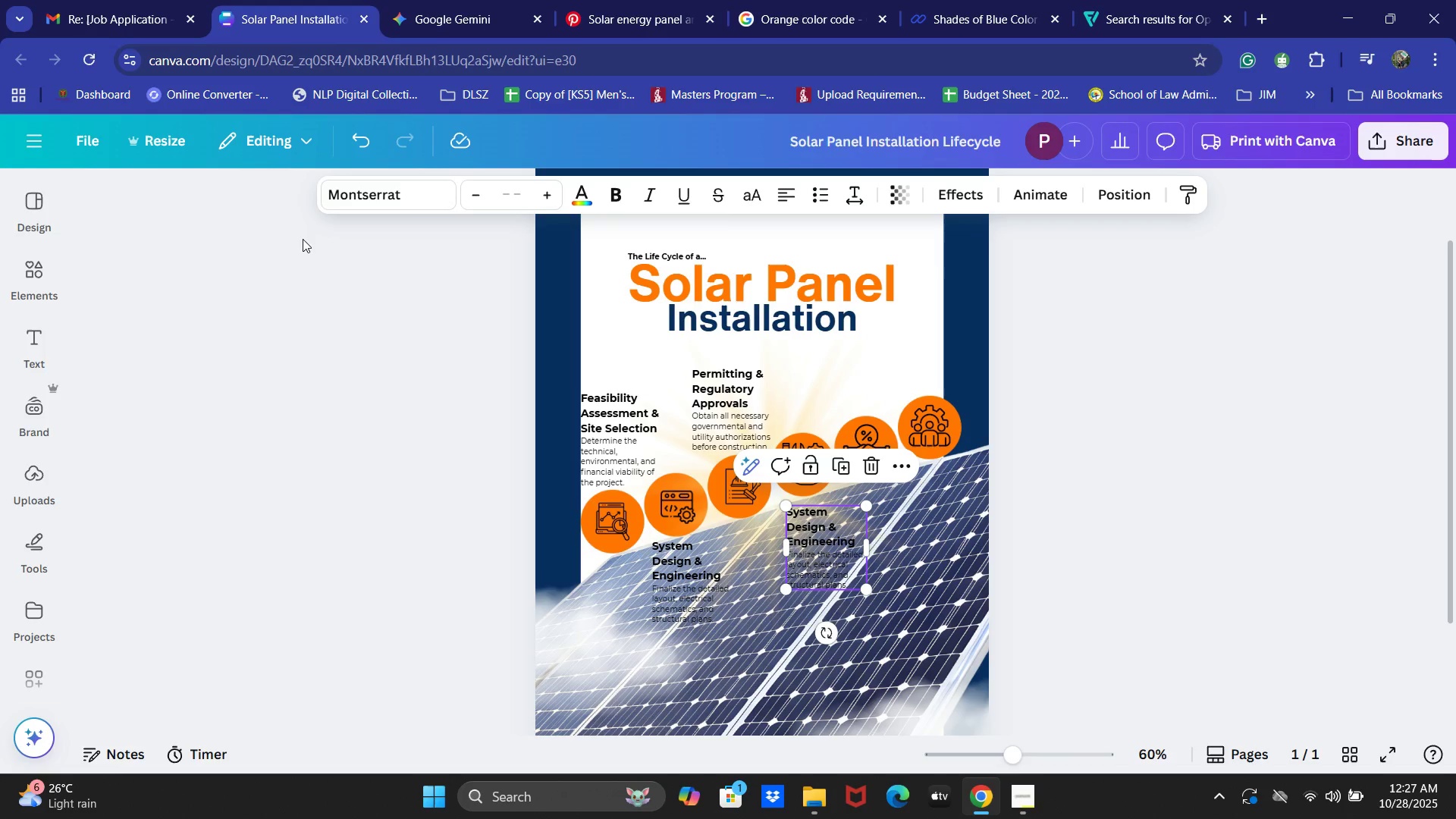 
scroll: coordinate [821, 479], scroll_direction: up, amount: 3.0
 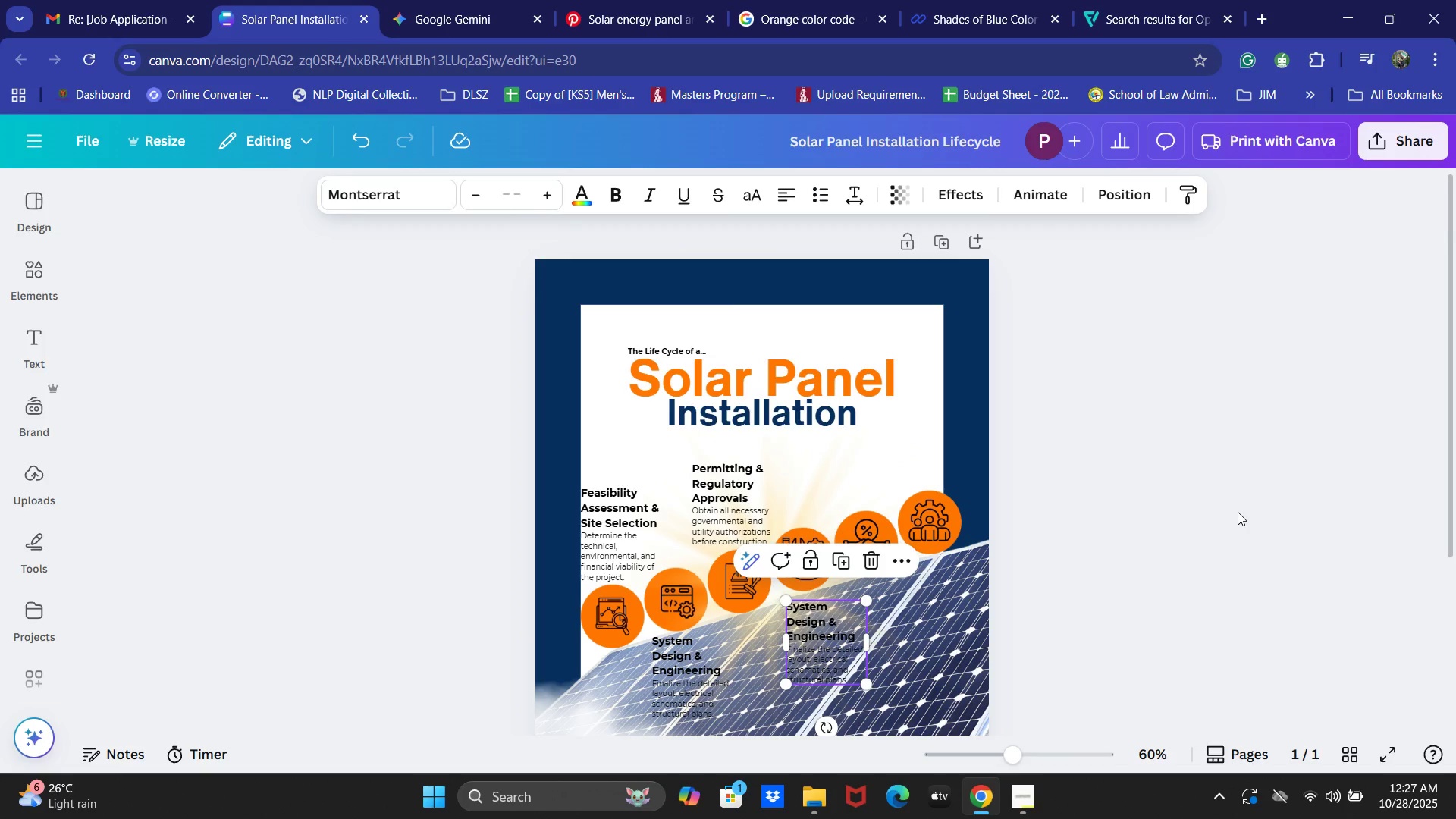 
scroll: coordinate [1248, 510], scroll_direction: down, amount: 7.0
 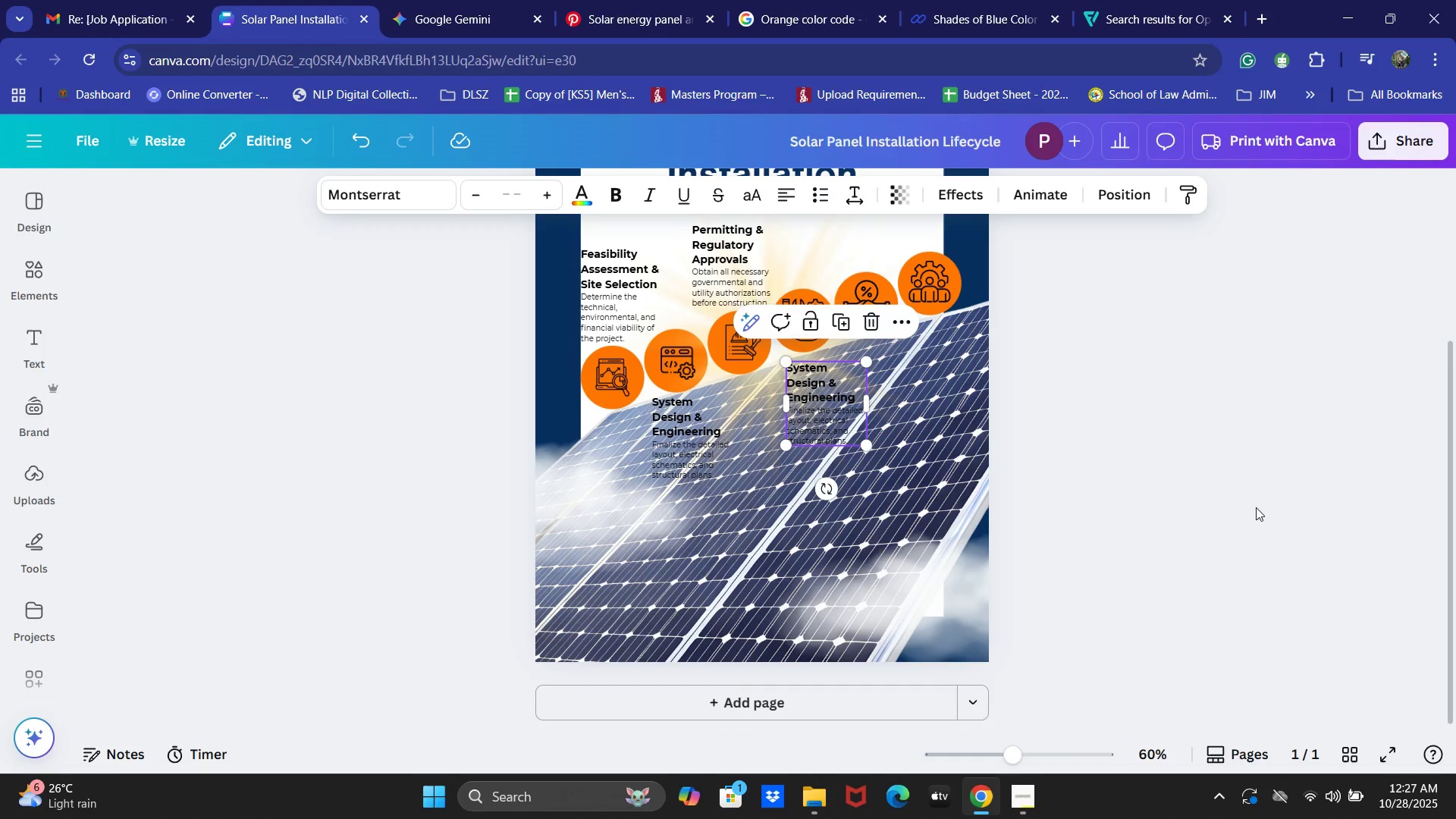 
scroll: coordinate [1258, 507], scroll_direction: up, amount: 3.0
 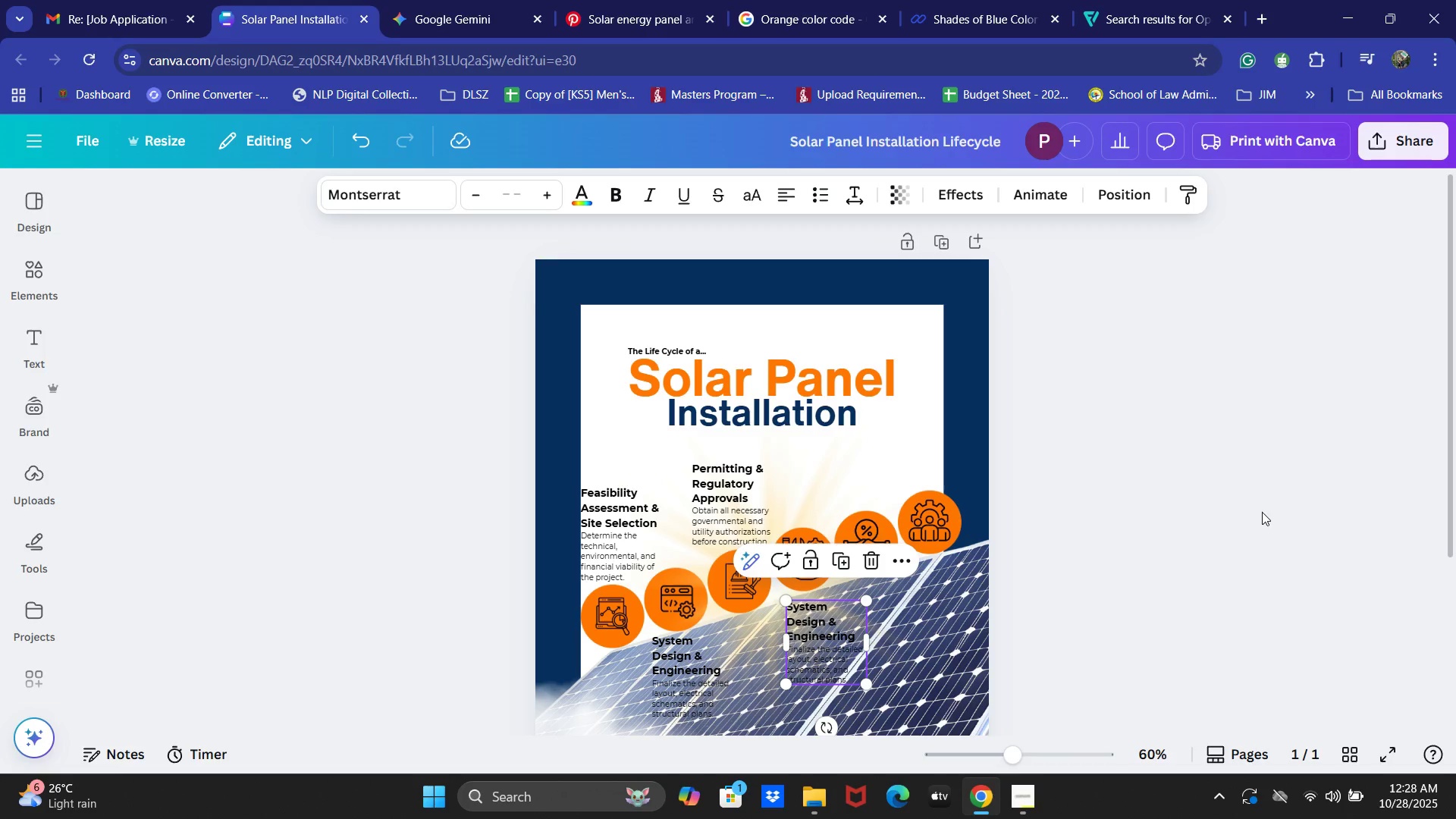 
wait(71.58)
 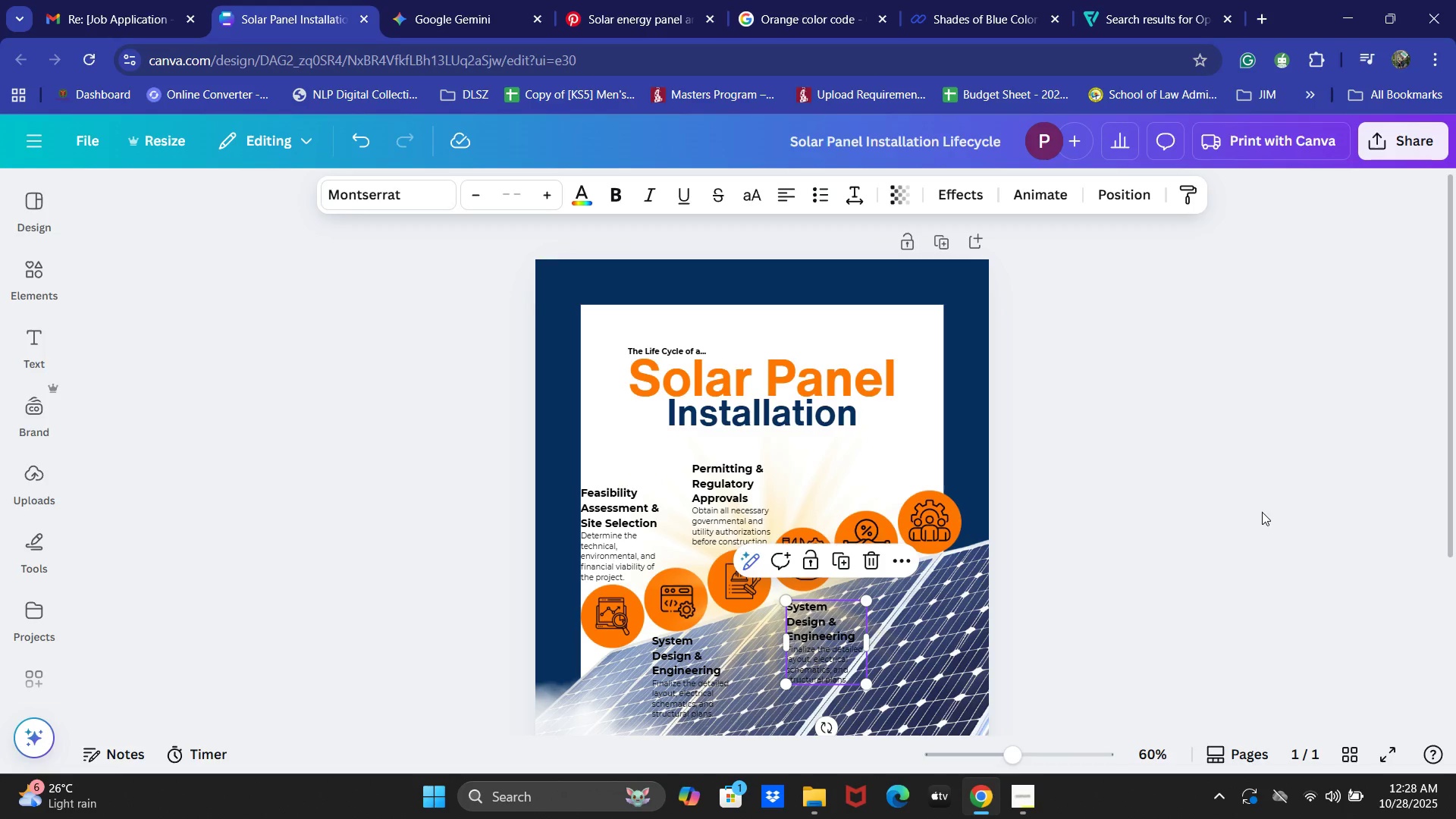 
left_click([799, 648])
 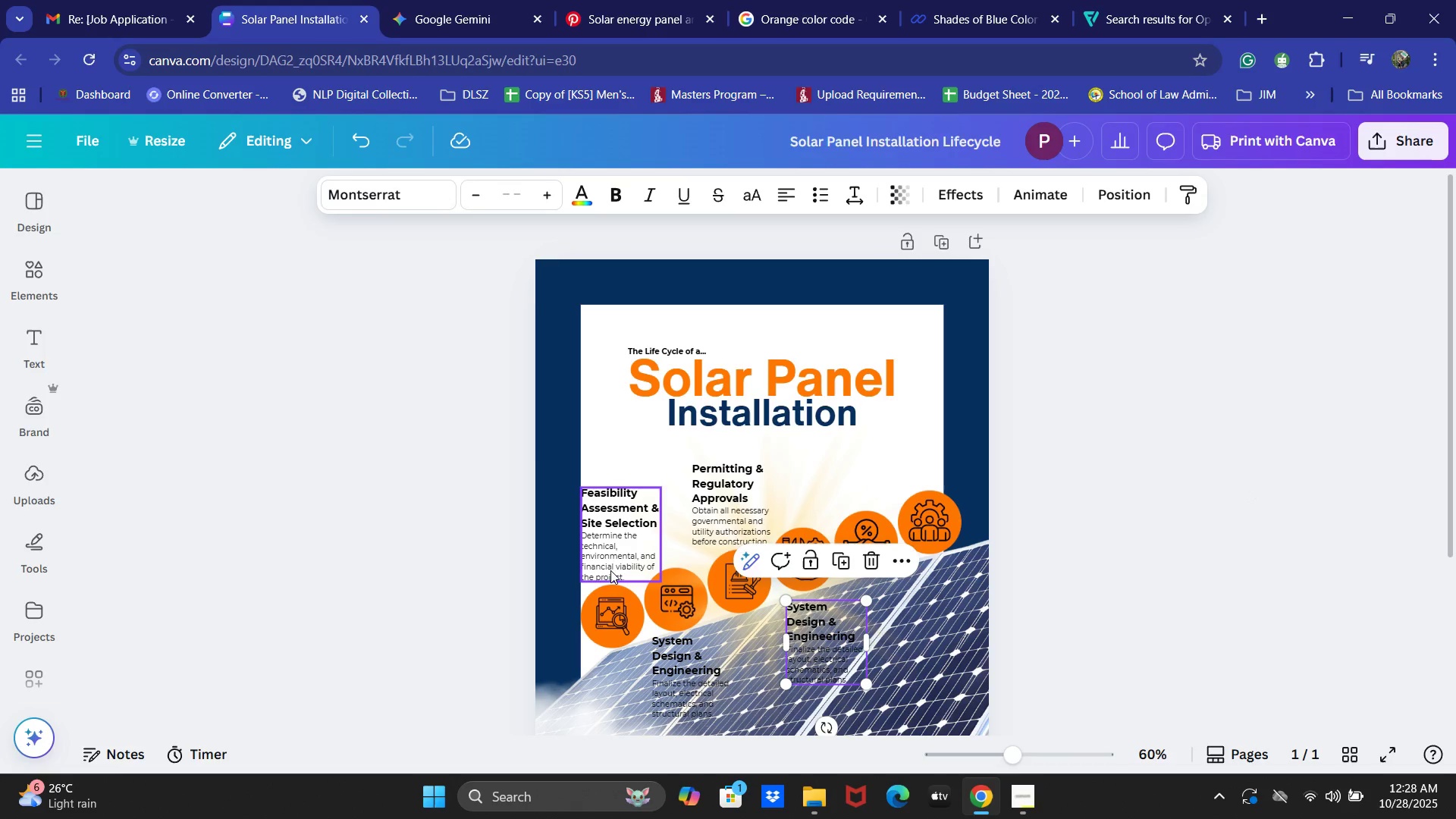 
left_click([607, 566])
 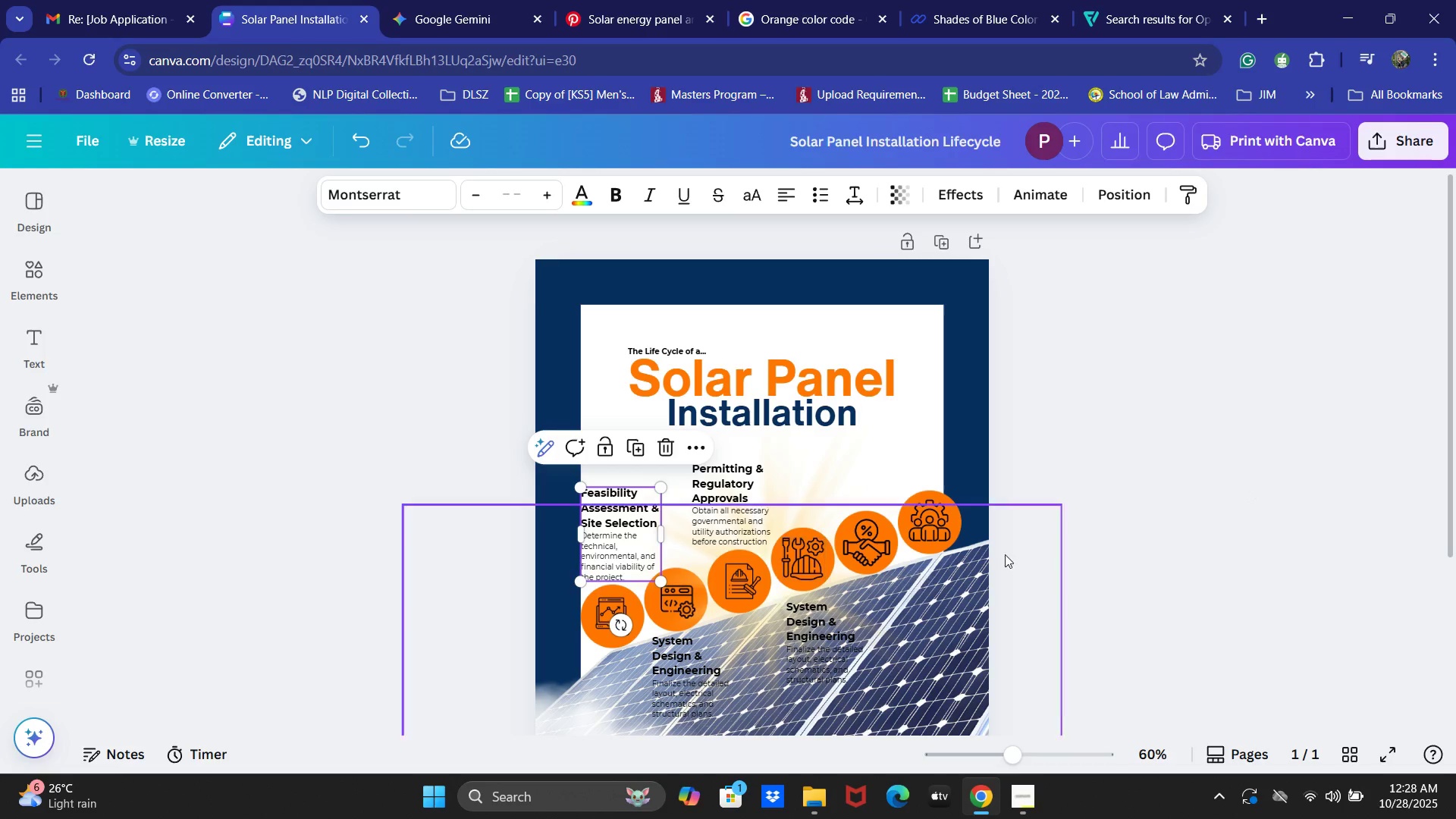 
left_click([1092, 549])
 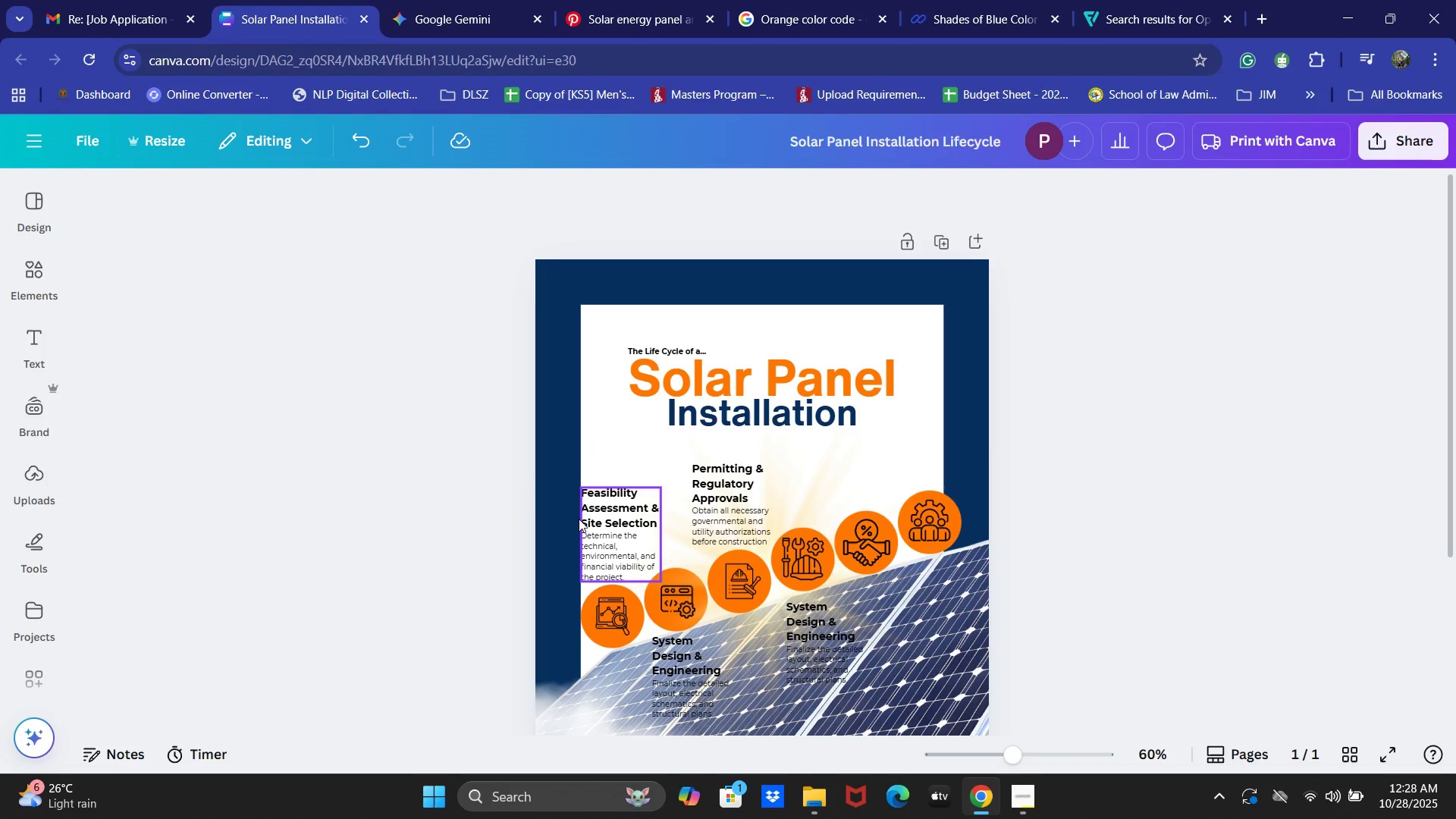 
left_click([544, 515])
 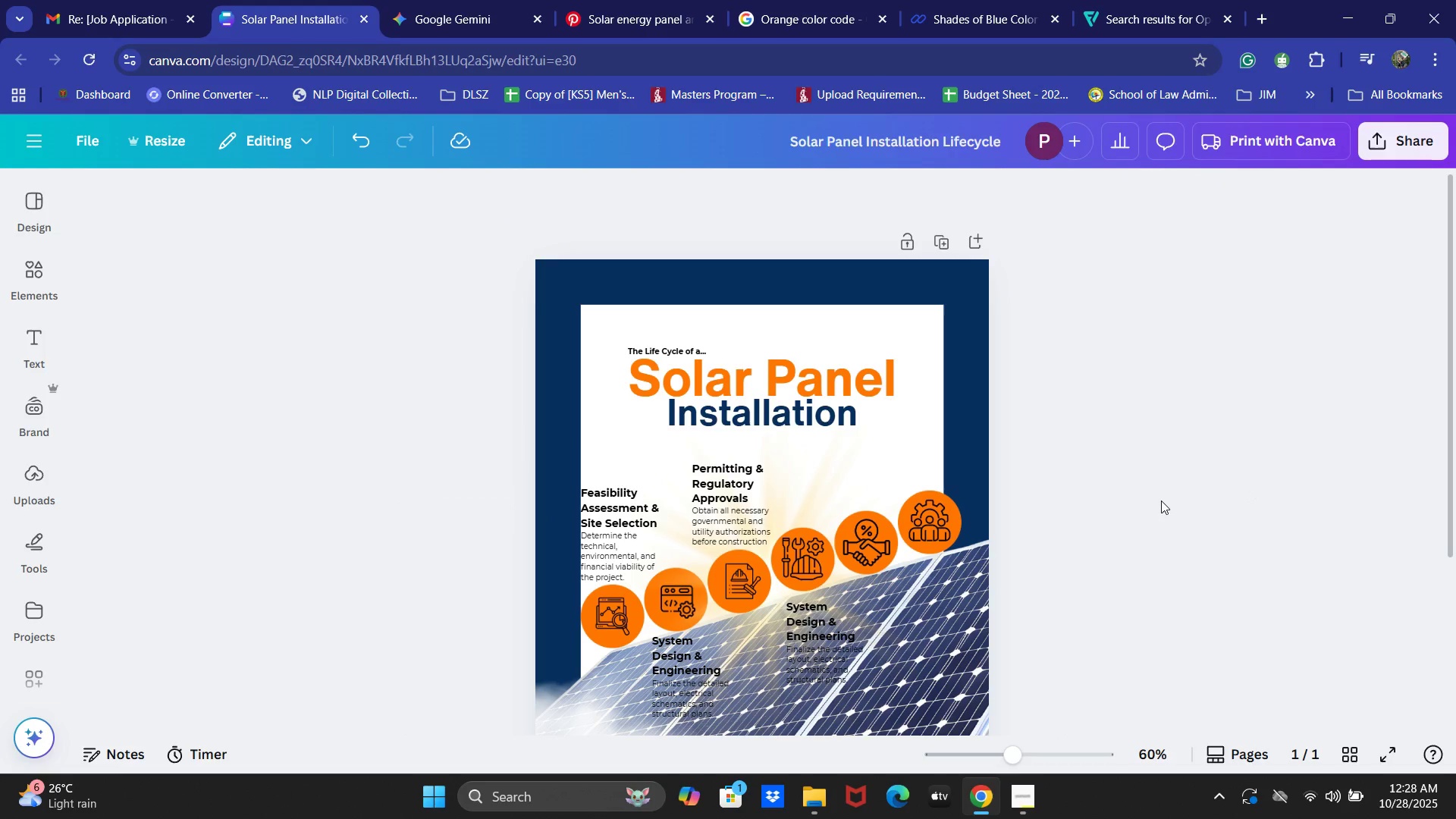 
scroll: coordinate [1148, 515], scroll_direction: down, amount: 2.0
 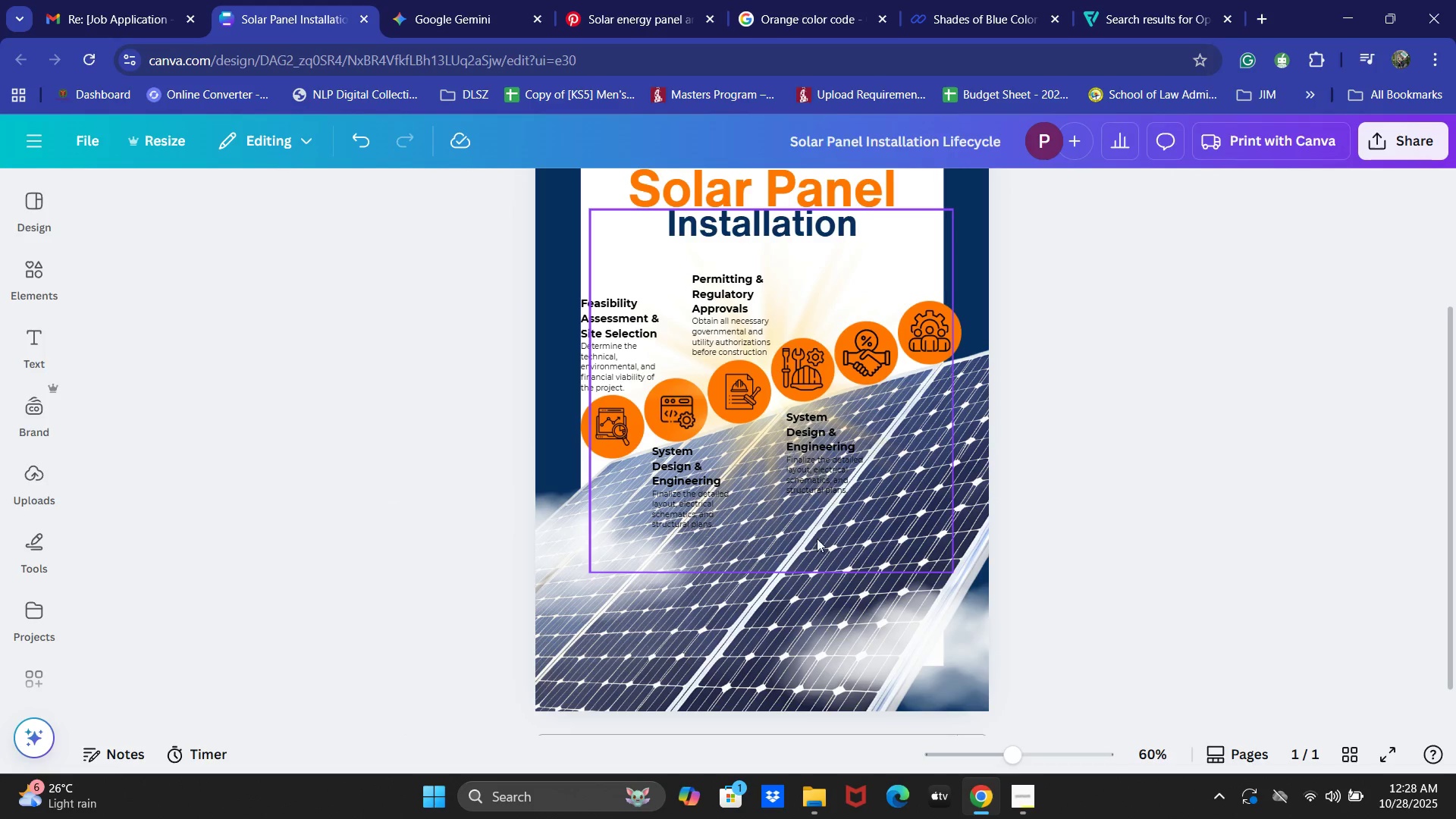 
left_click([698, 523])
 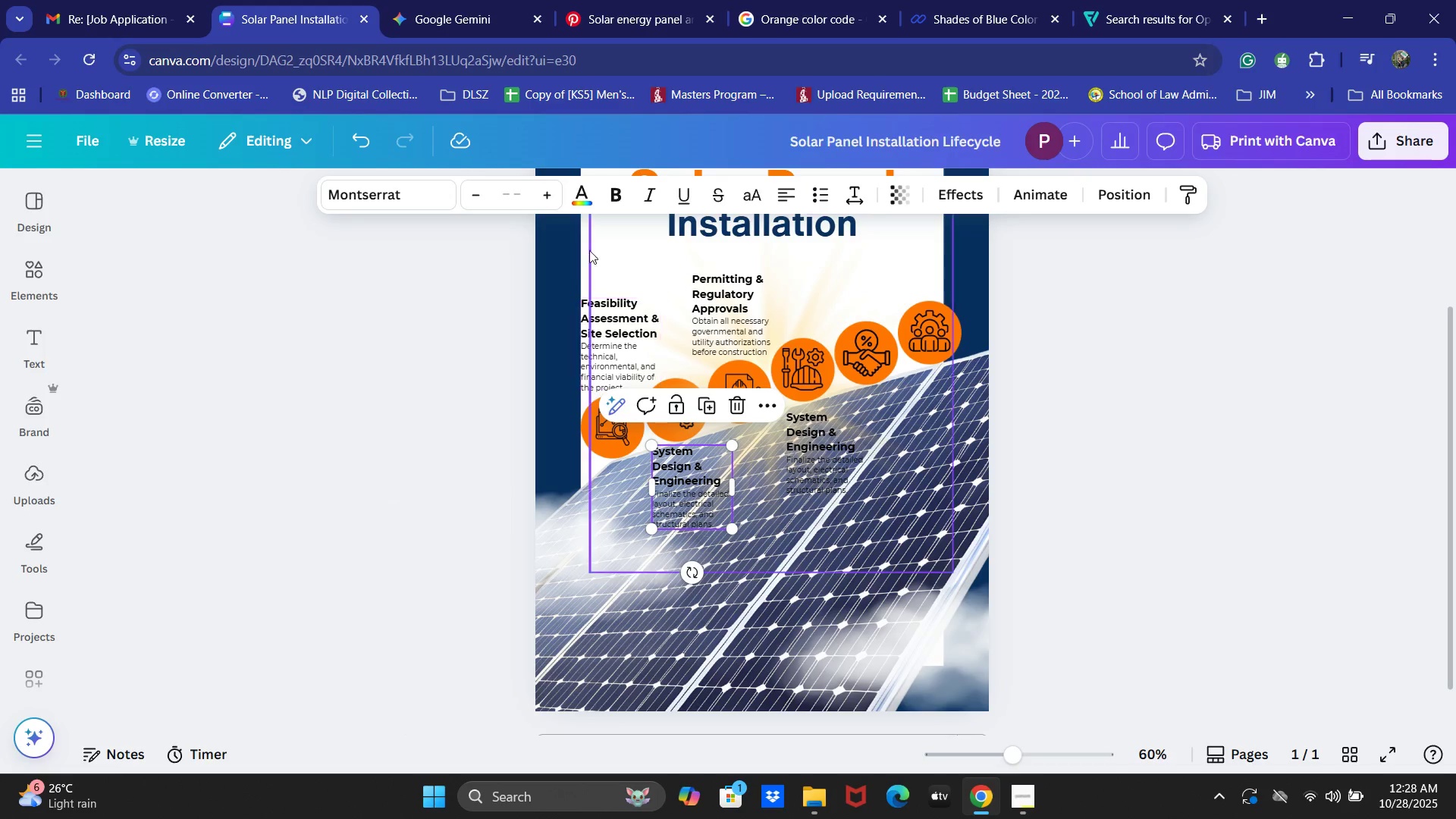 
left_click([571, 188])
 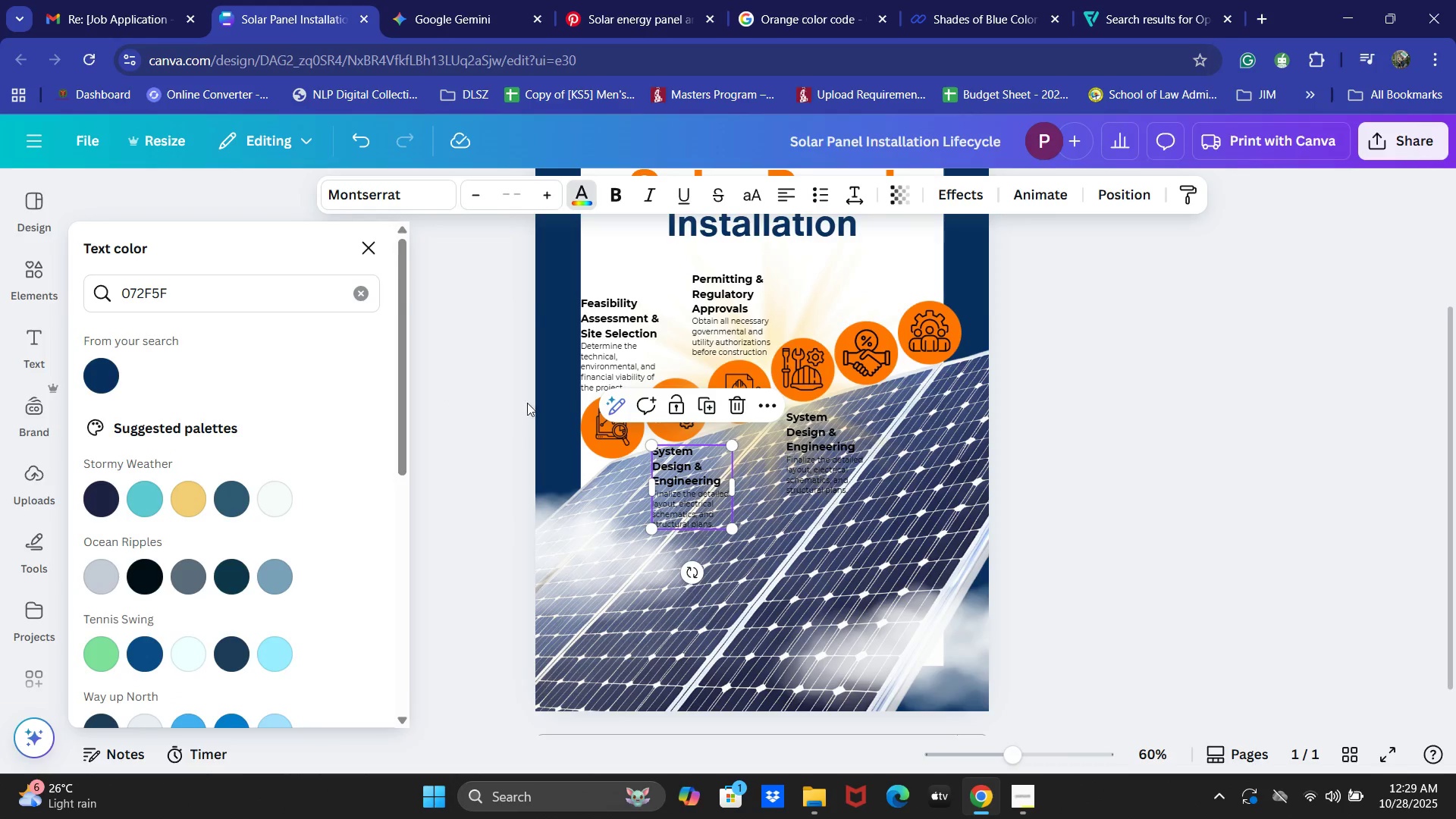 
left_click([1210, 397])
 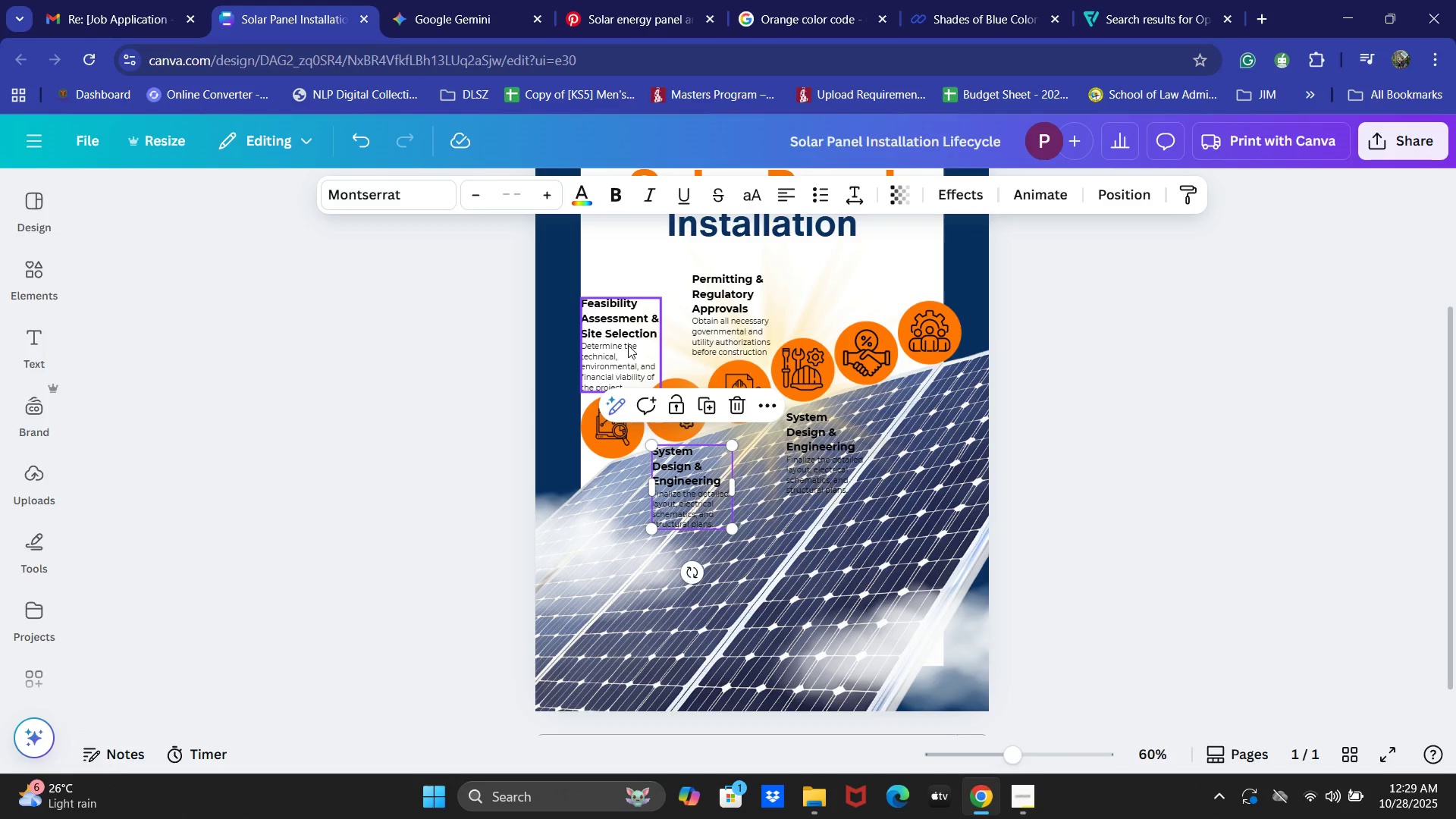 
left_click_drag(start_coordinate=[628, 345], to_coordinate=[911, 293])
 